 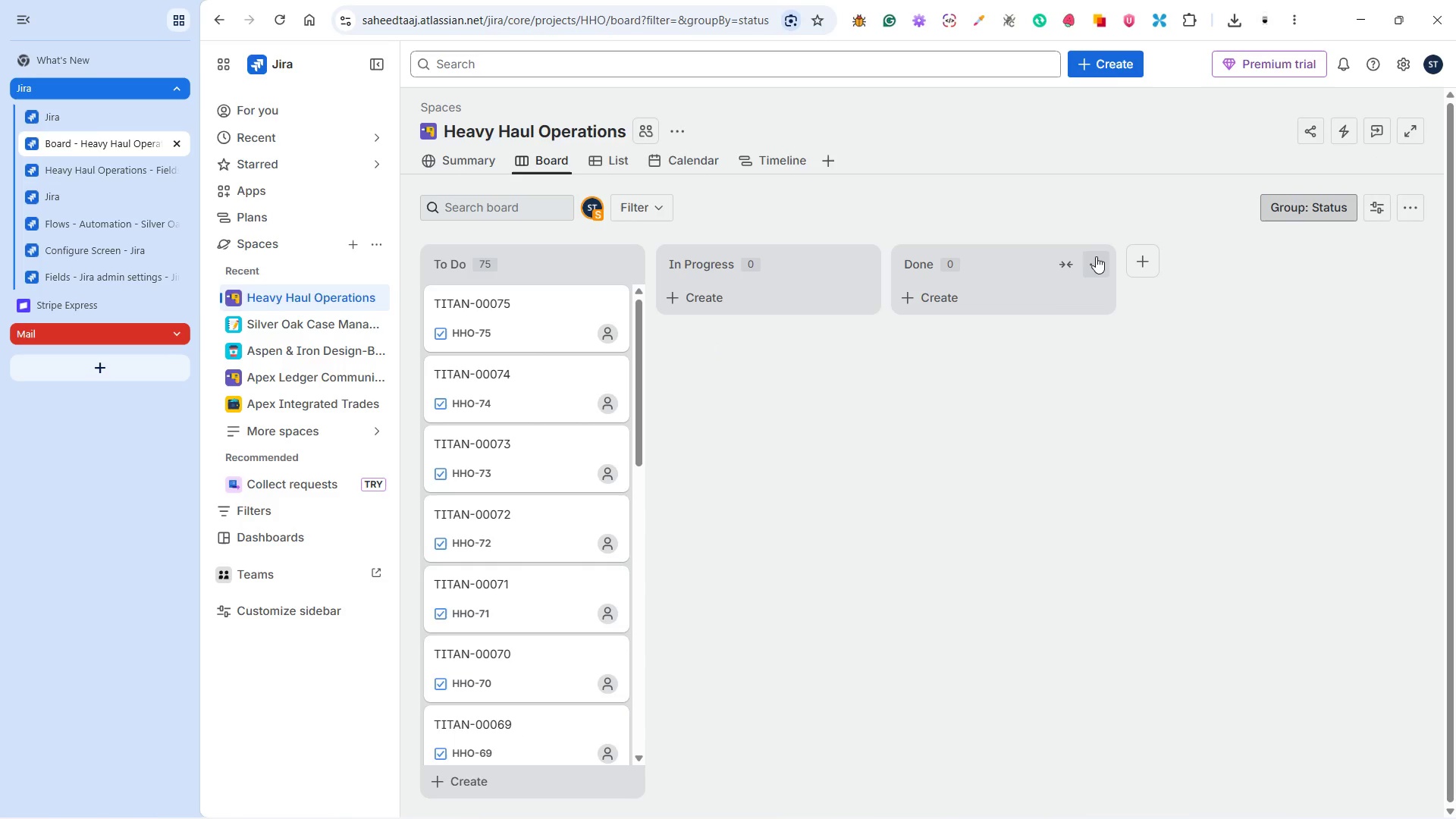 
scroll: coordinate [545, 535], scroll_direction: down, amount: 41.0
 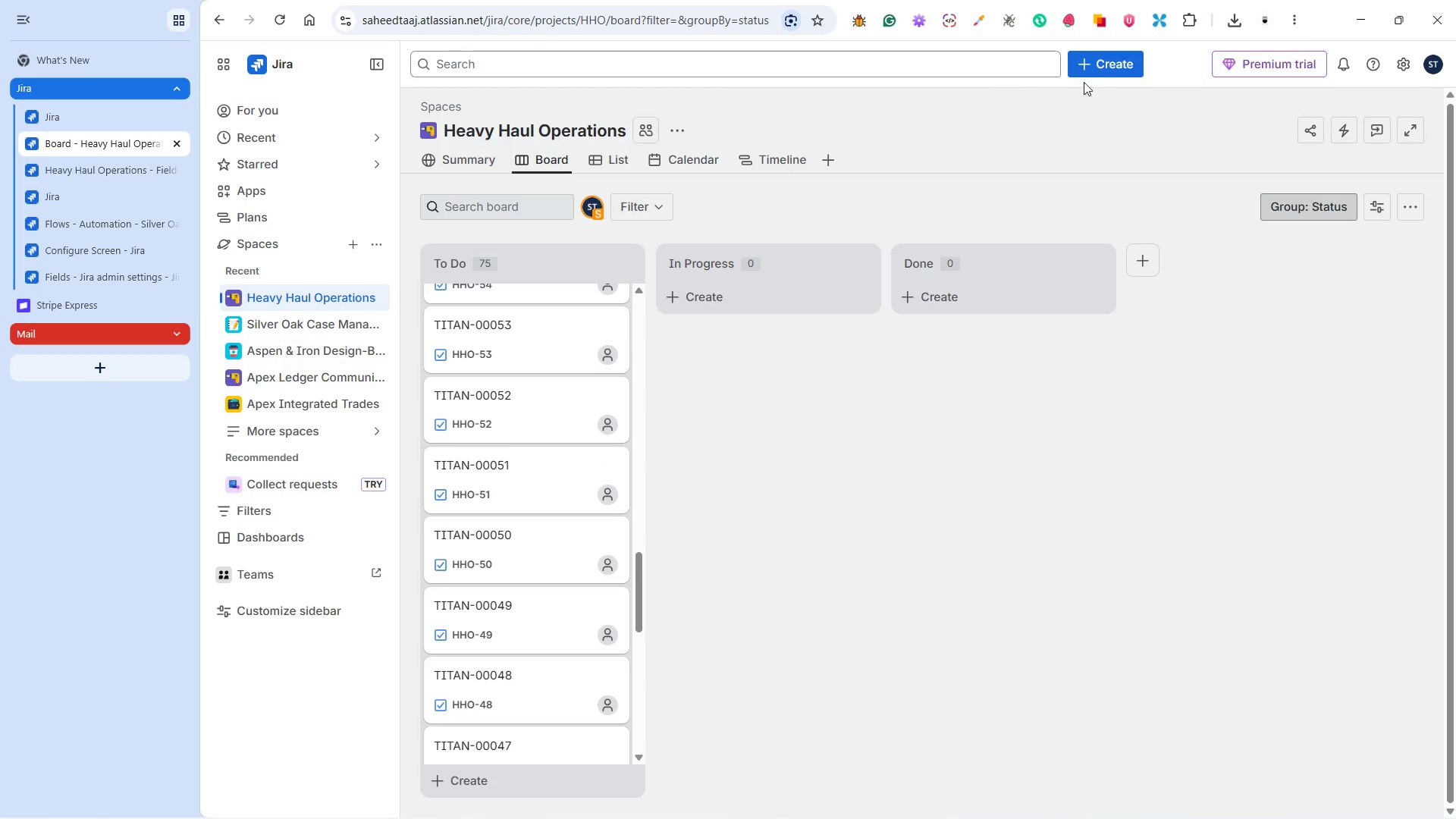 
left_click([1109, 62])
 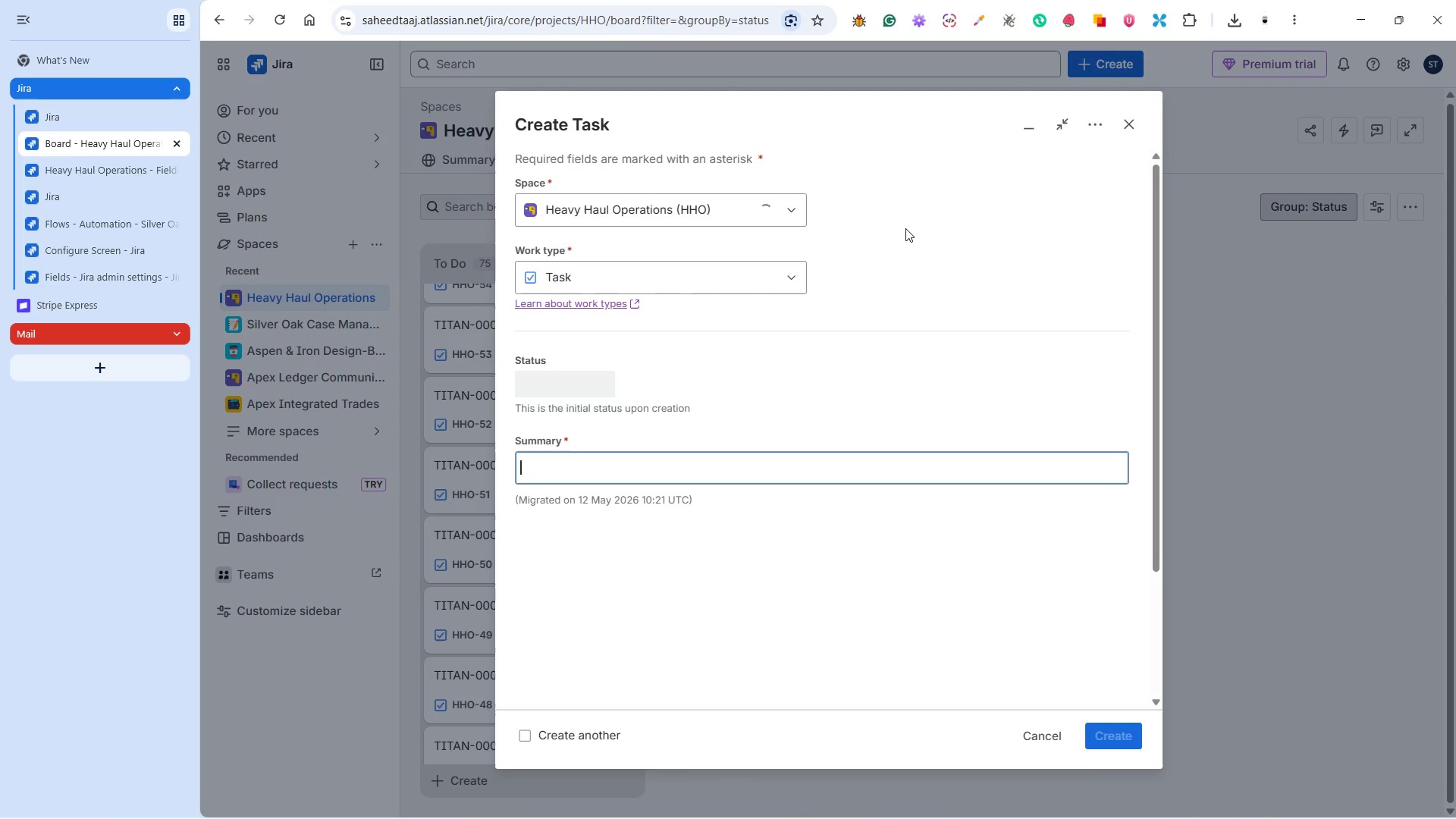 
scroll: coordinate [723, 521], scroll_direction: down, amount: 14.0
 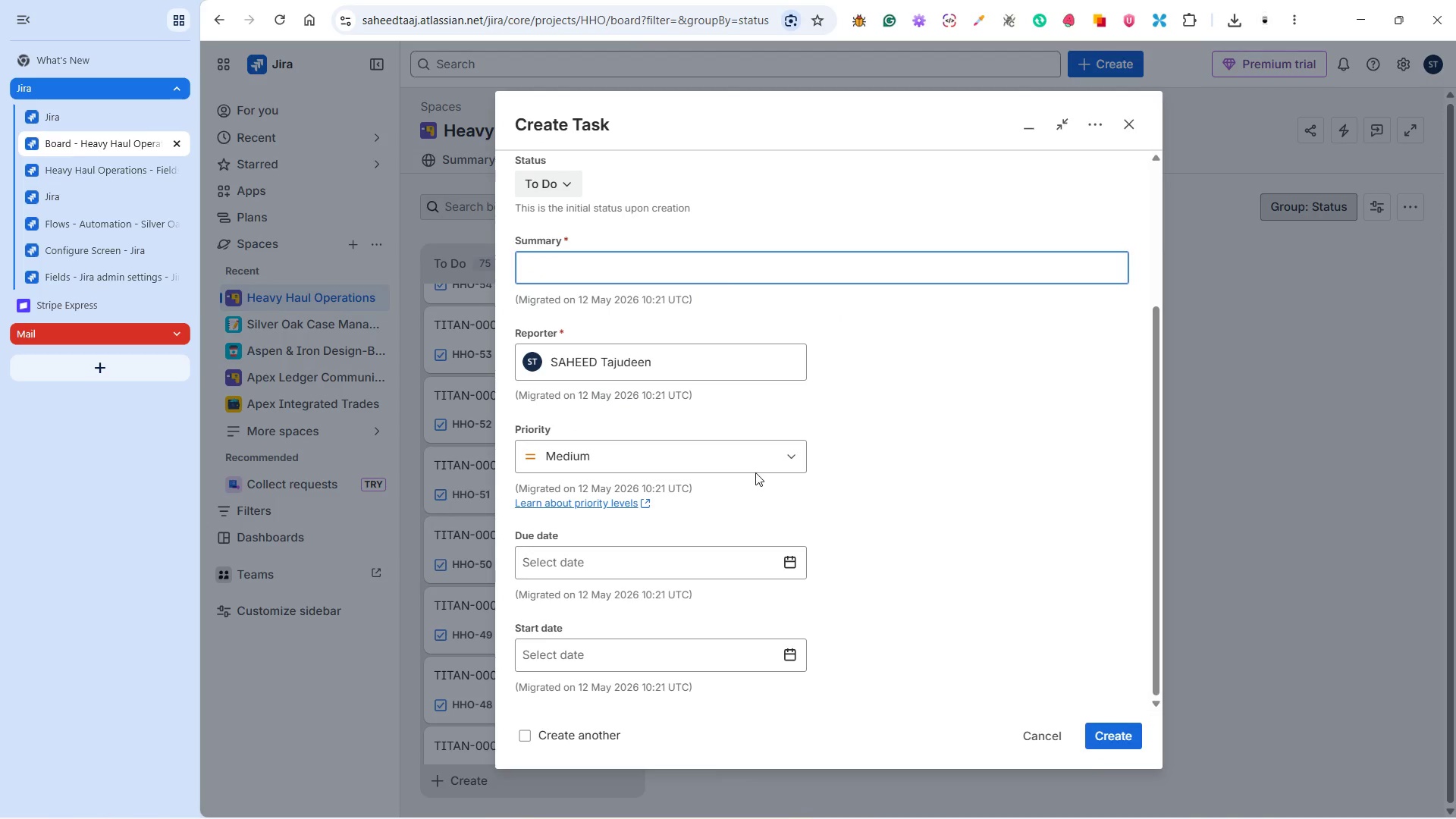 
scroll: coordinate [758, 470], scroll_direction: up, amount: 3.0
 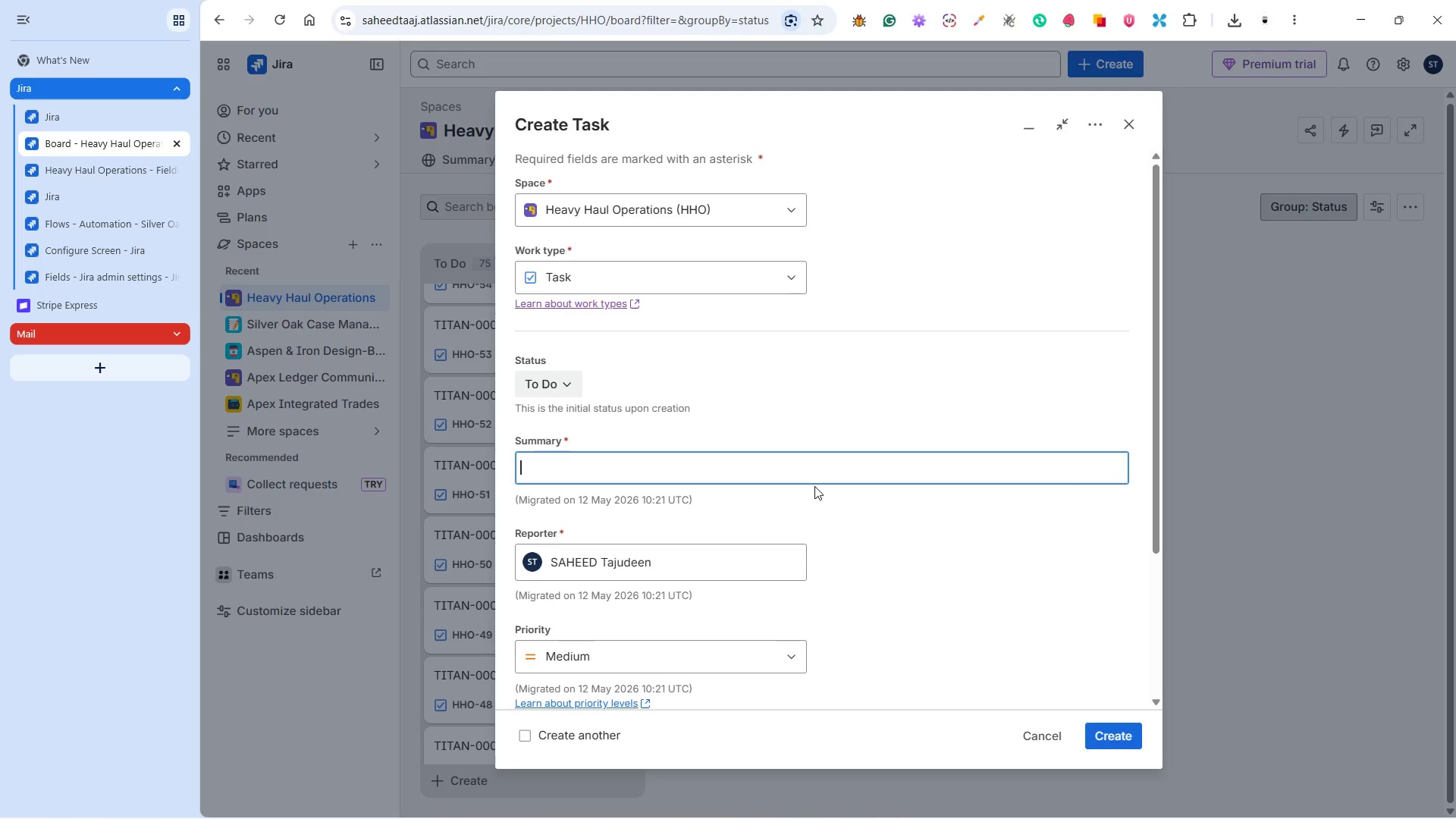 
wait(6.09)
 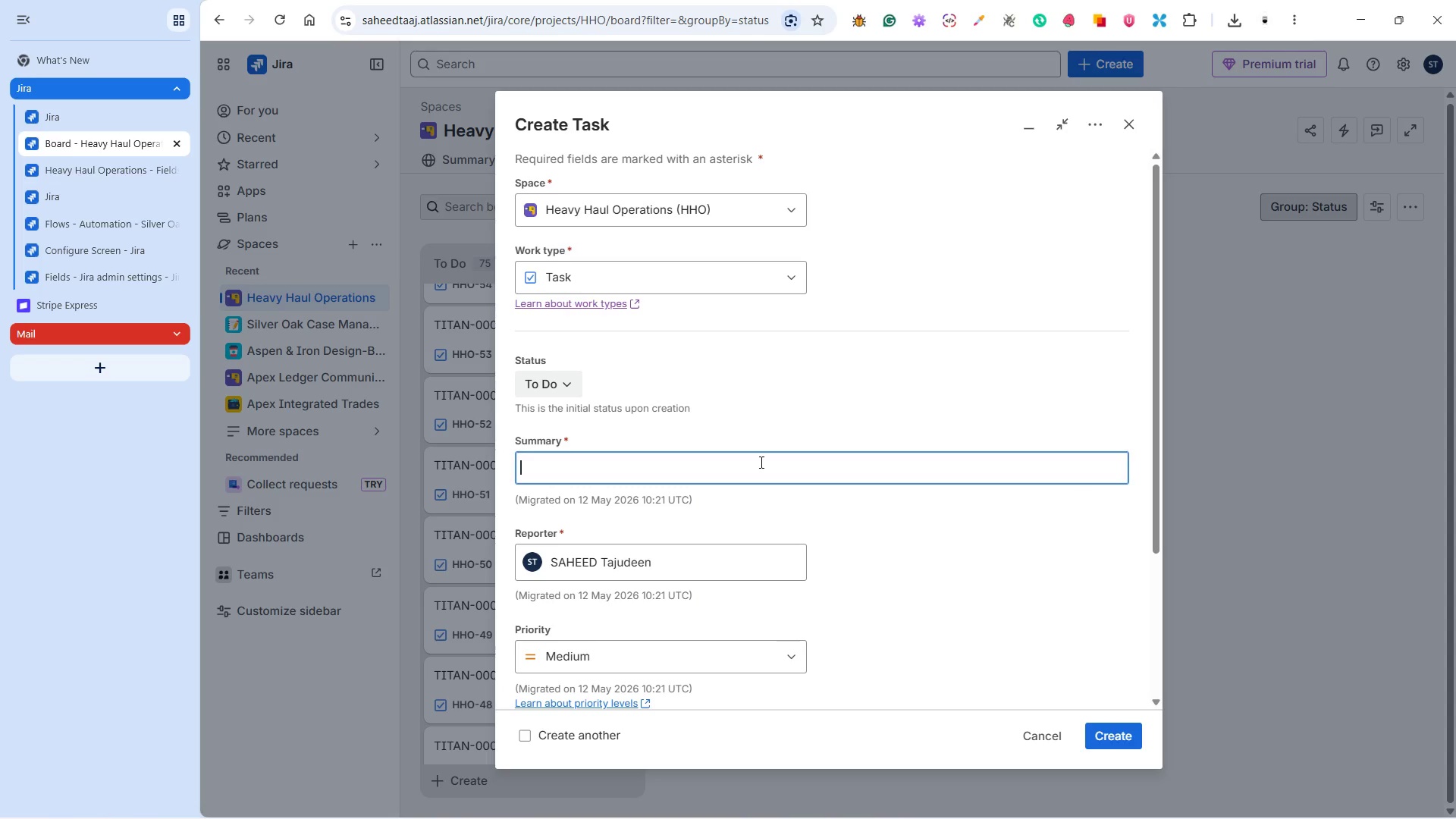 
scroll: coordinate [823, 503], scroll_direction: down, amount: 5.0
 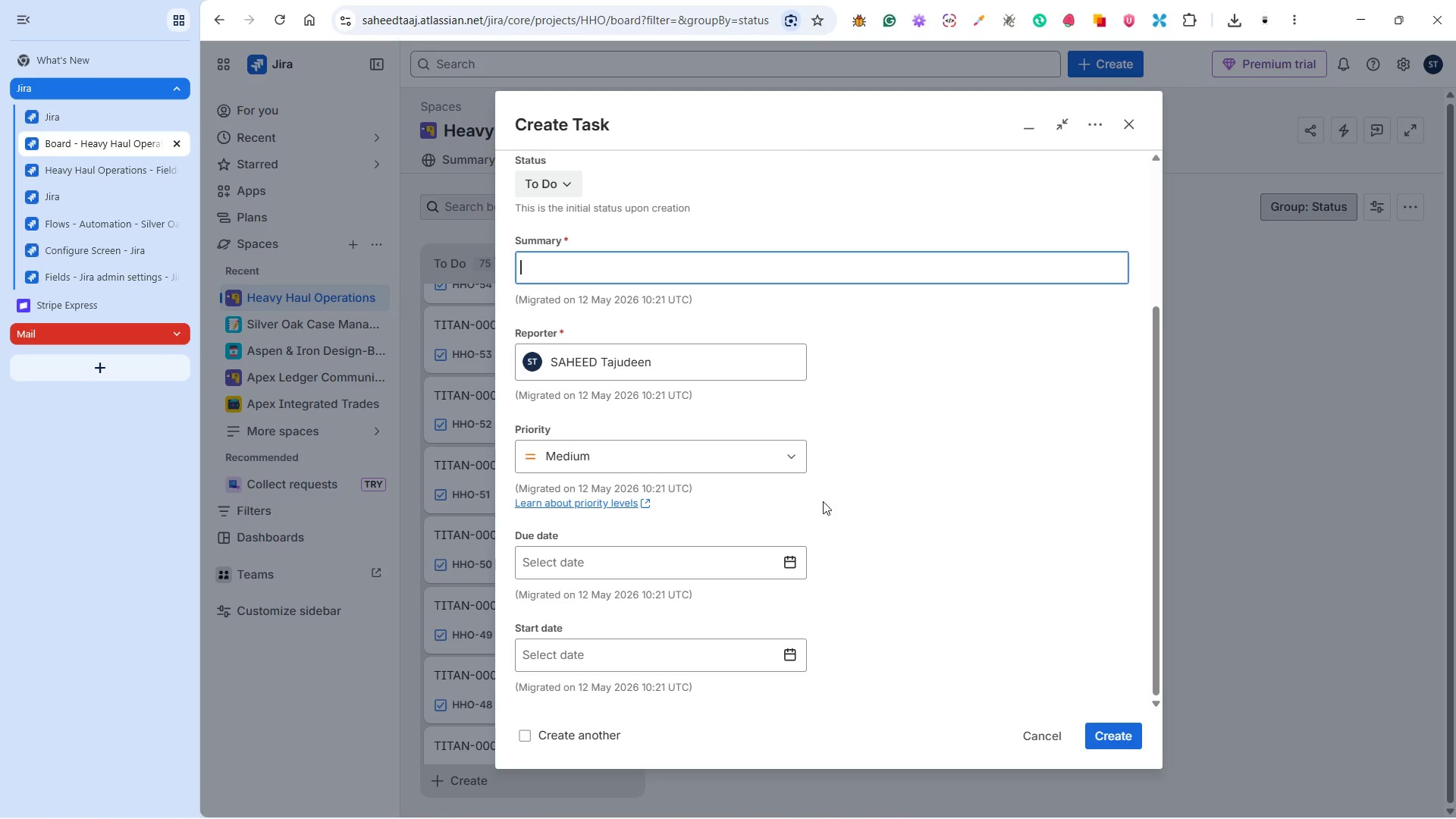 
scroll: coordinate [823, 500], scroll_direction: up, amount: 3.0
 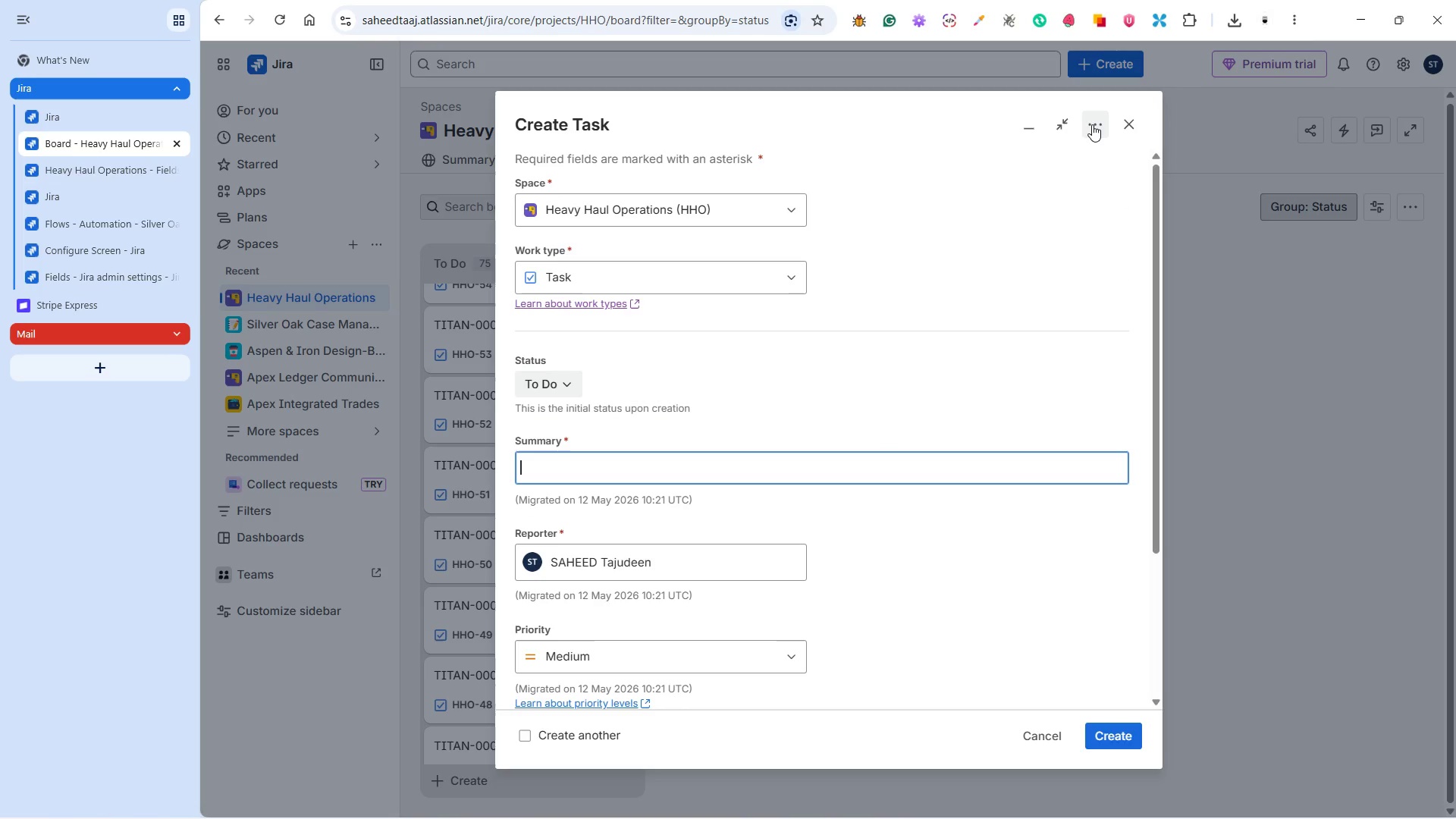 
left_click([1092, 124])
 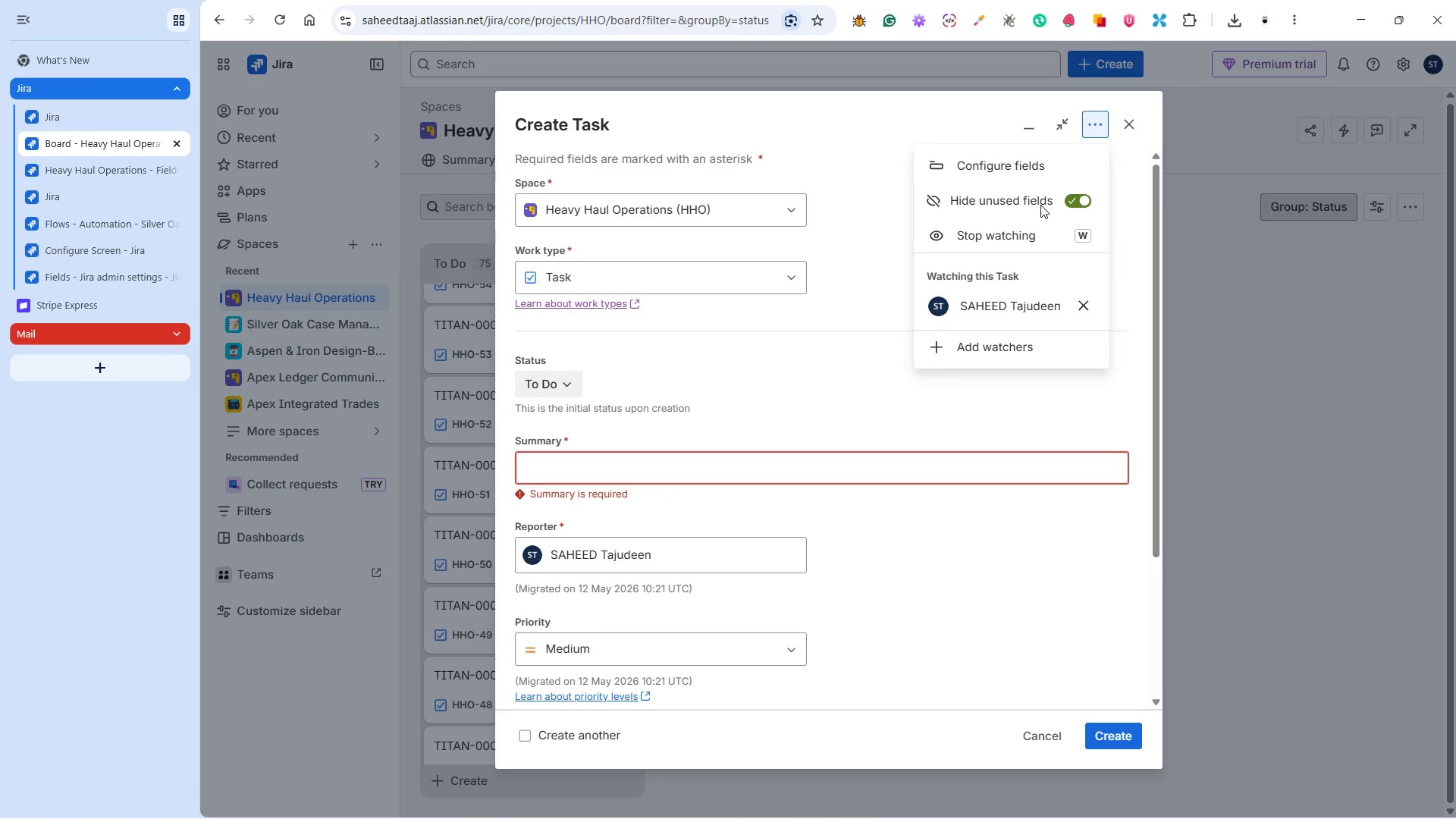 
left_click([1009, 162])
 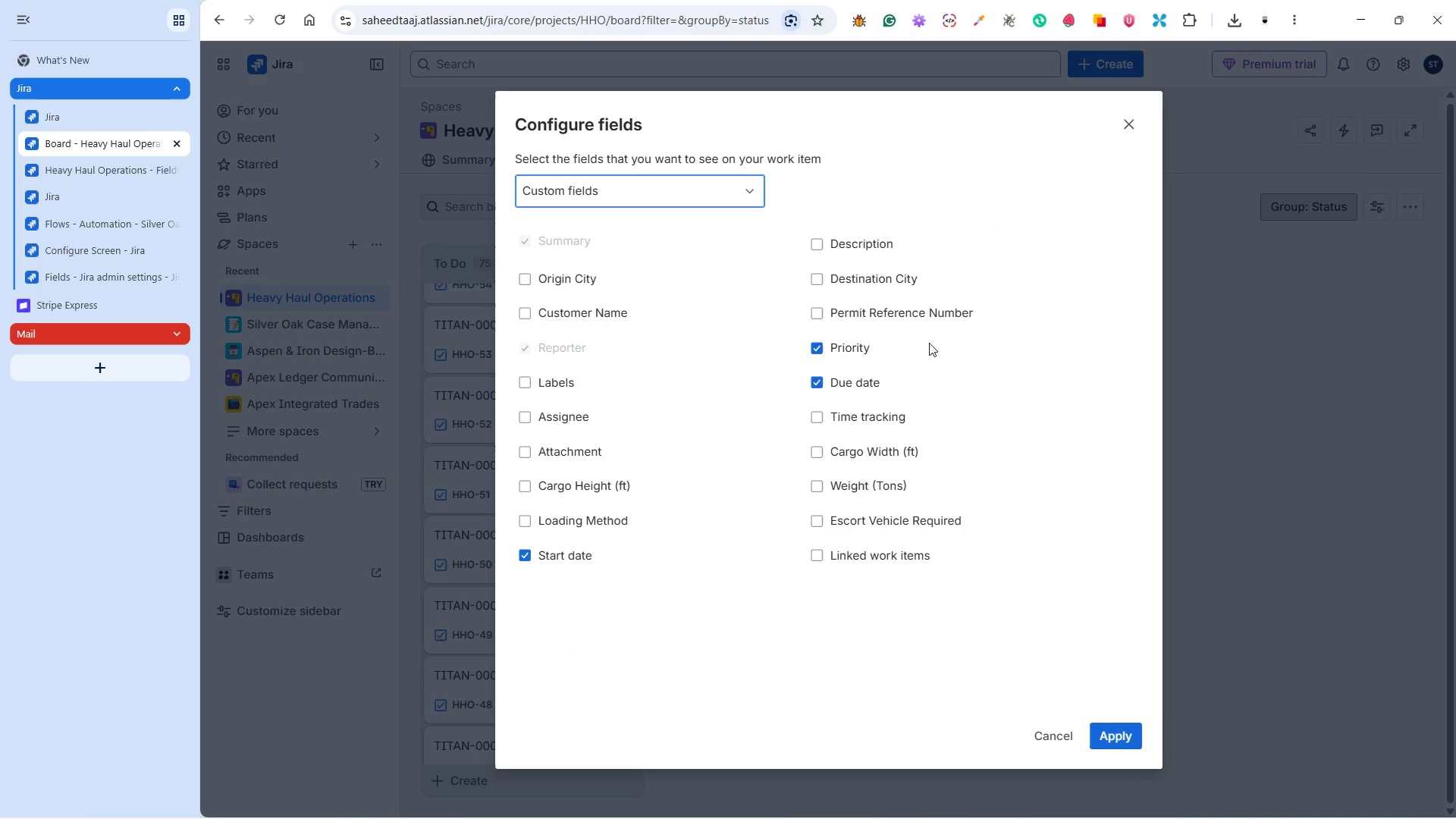 
left_click([881, 315])
 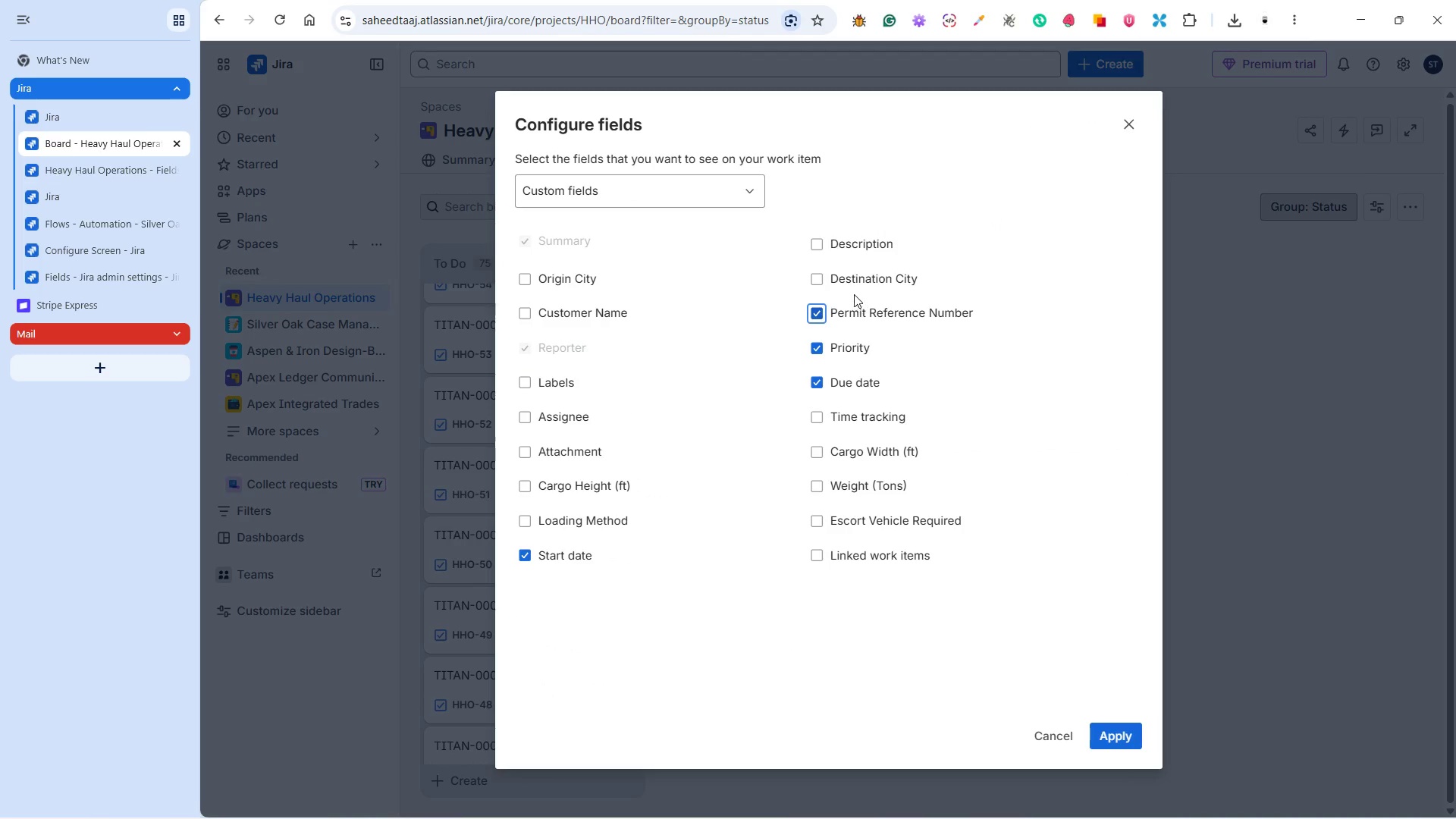 
left_click([849, 279])
 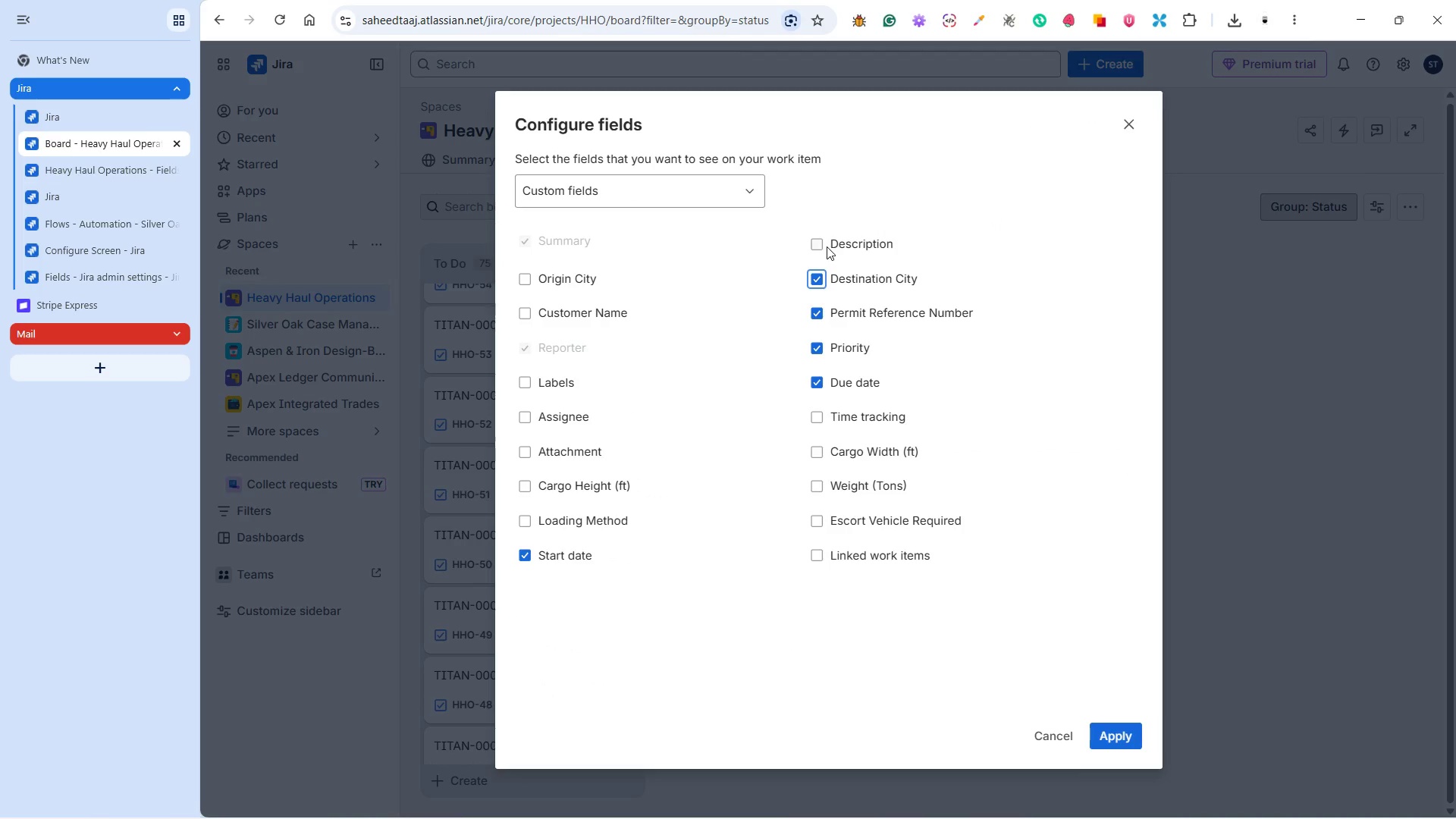 
left_click([822, 243])
 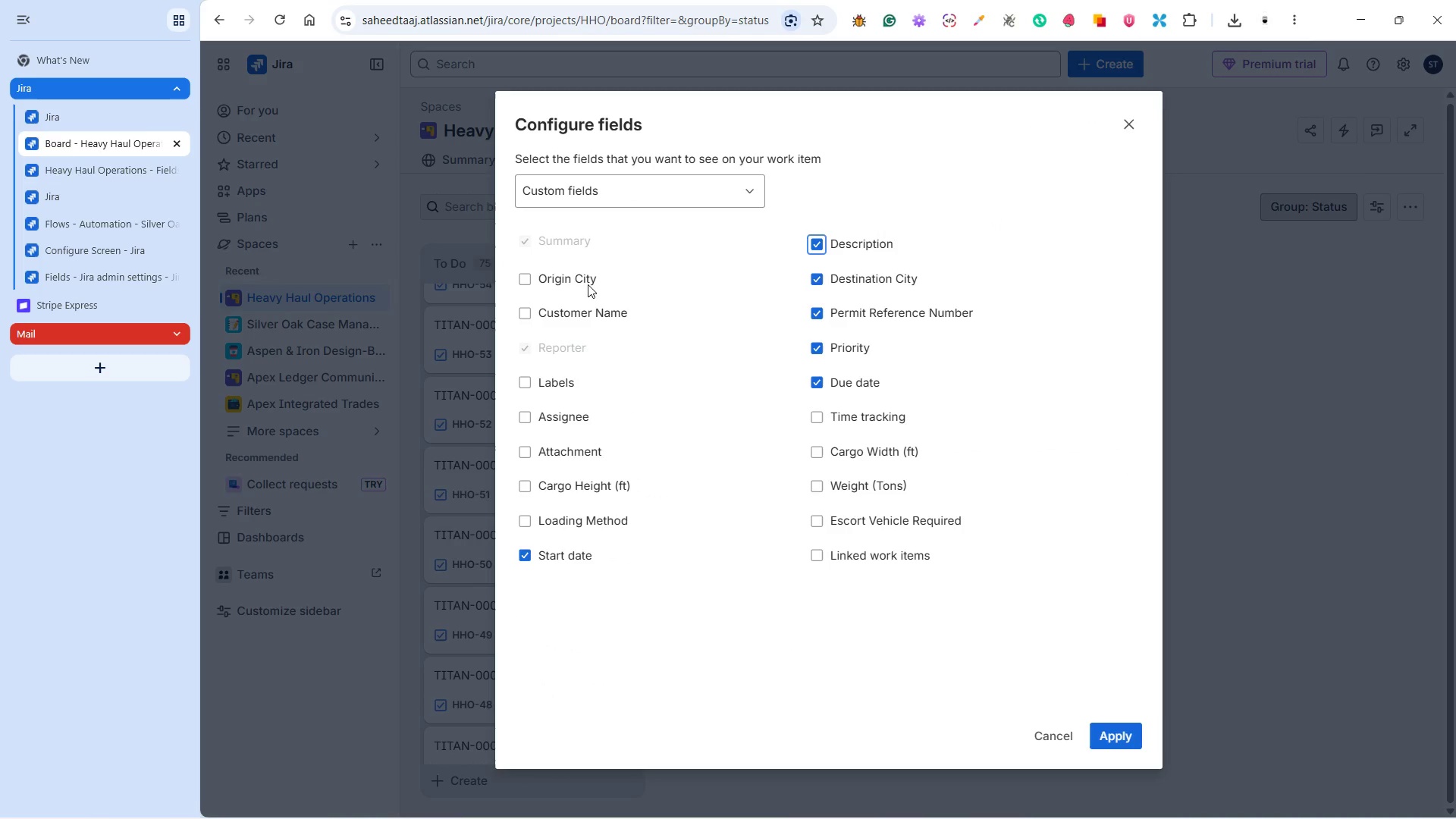 
left_click([578, 278])
 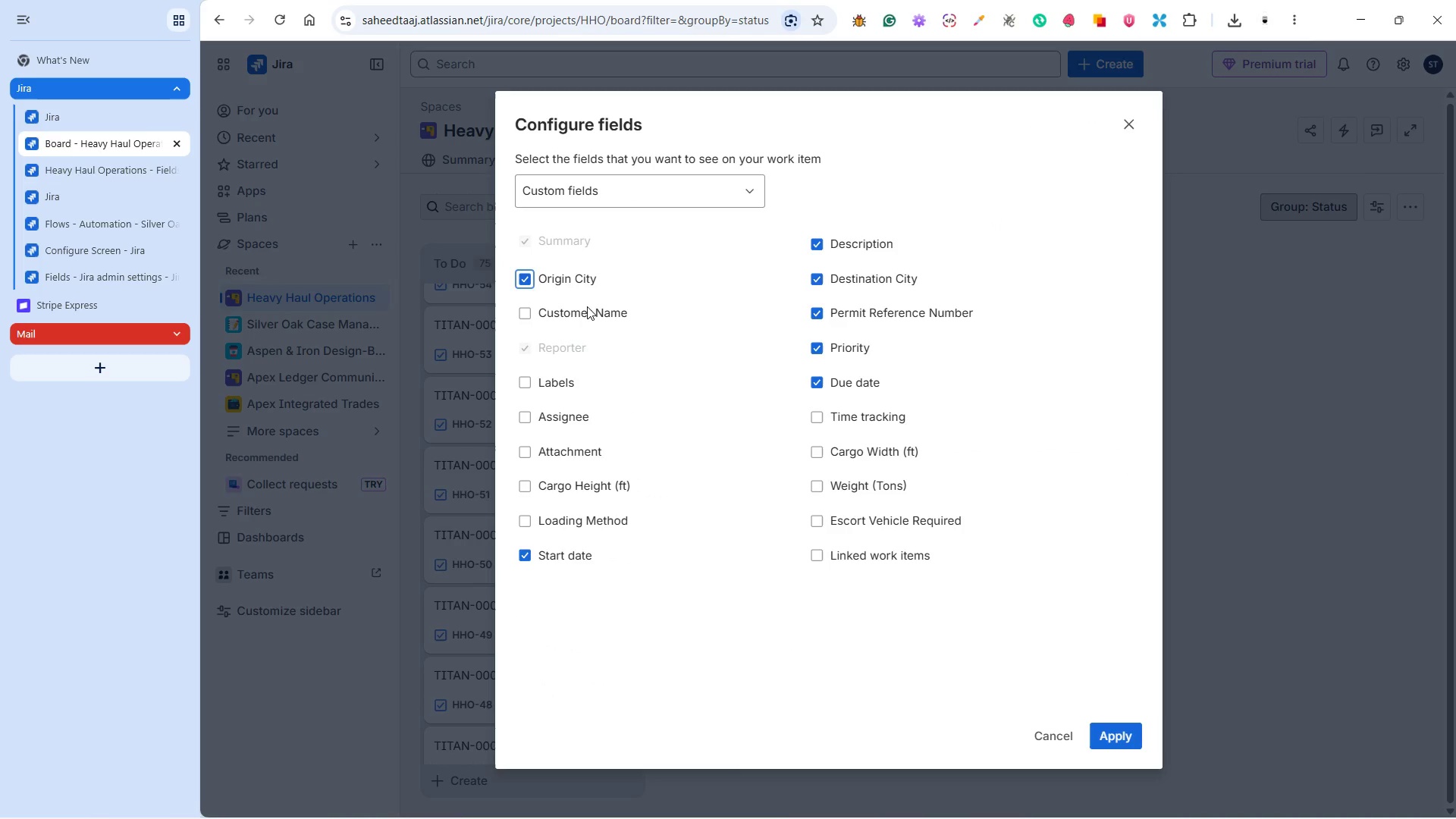 
left_click([587, 306])
 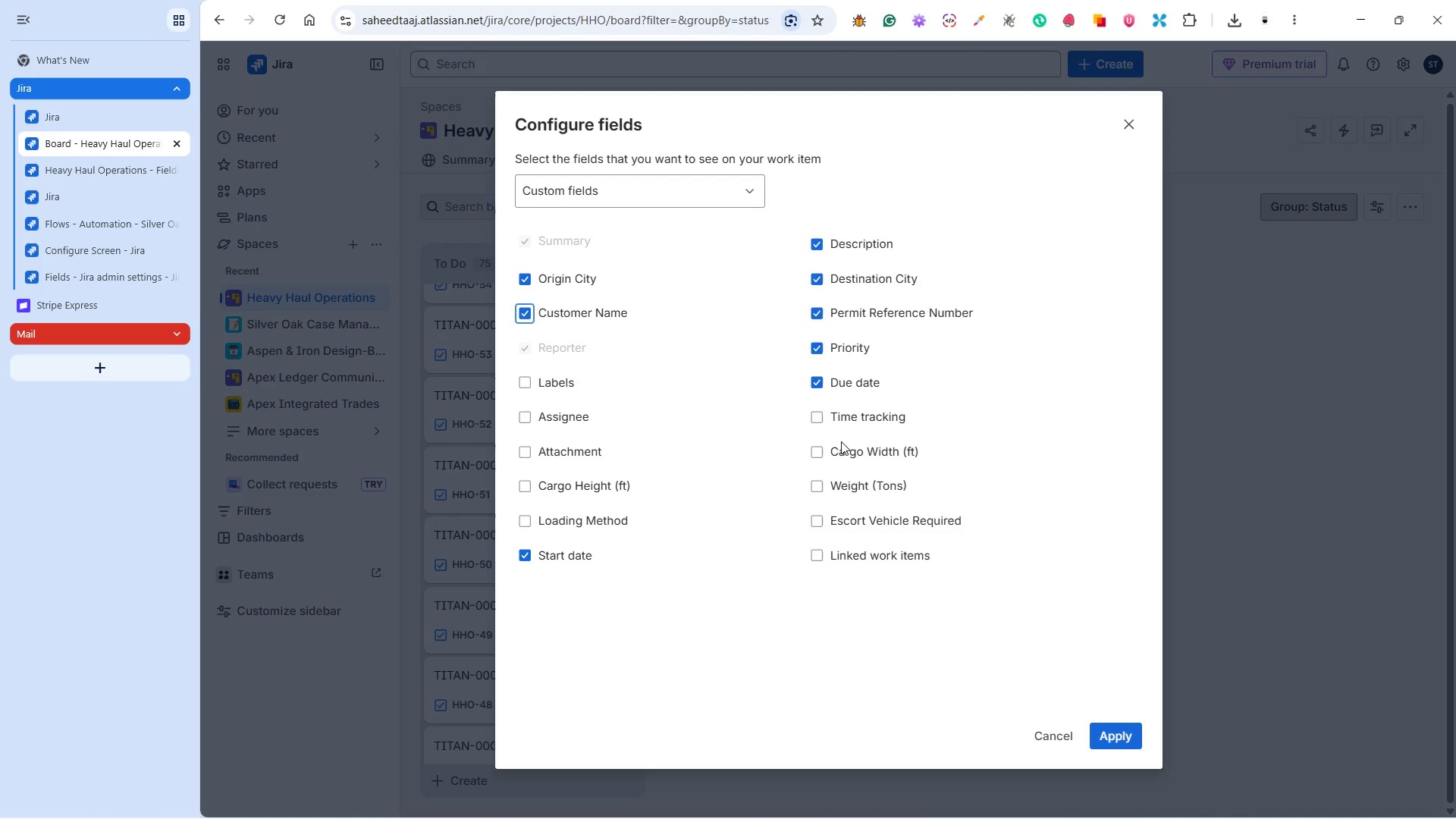 
left_click([825, 452])
 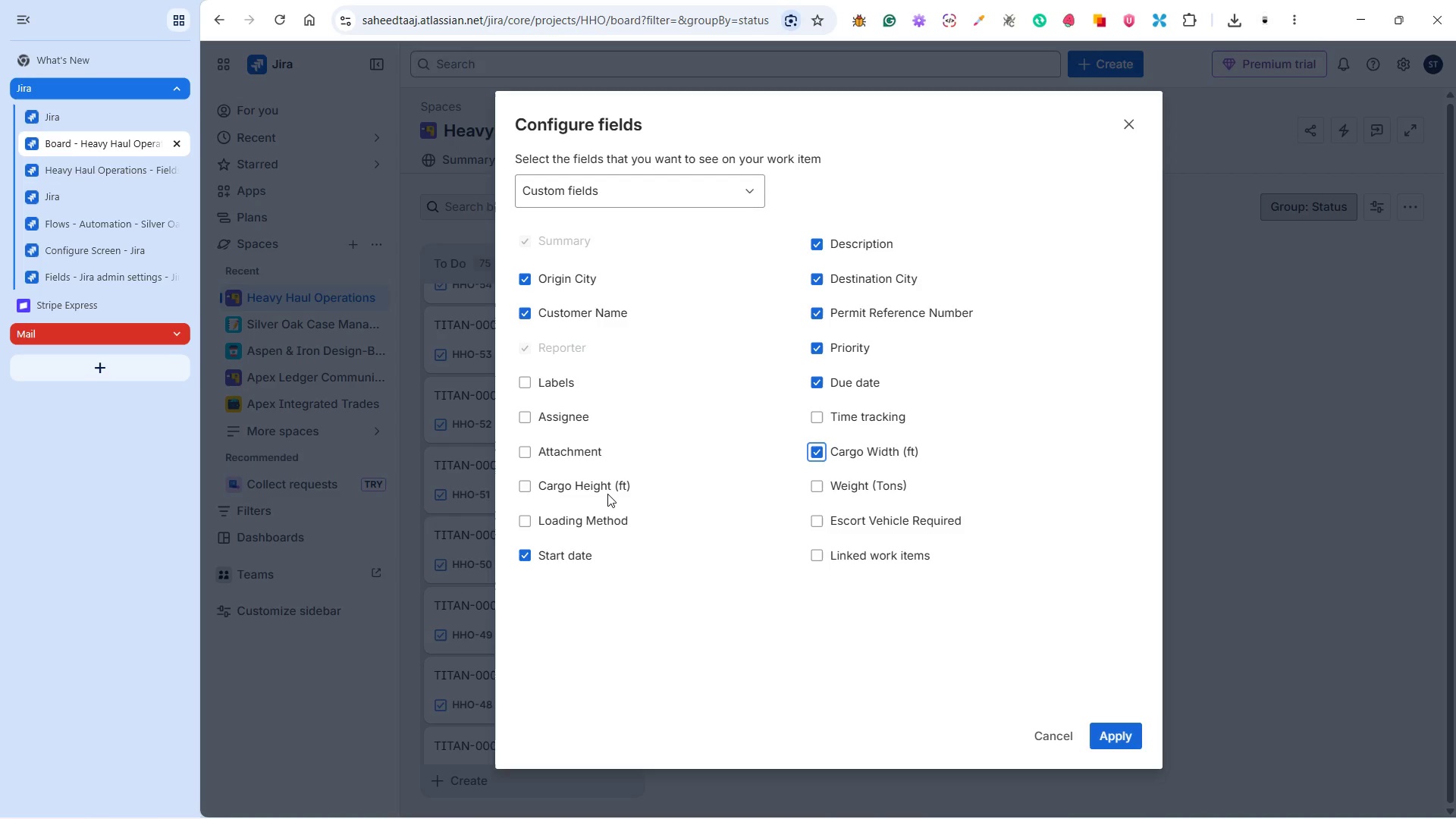 
left_click([597, 488])
 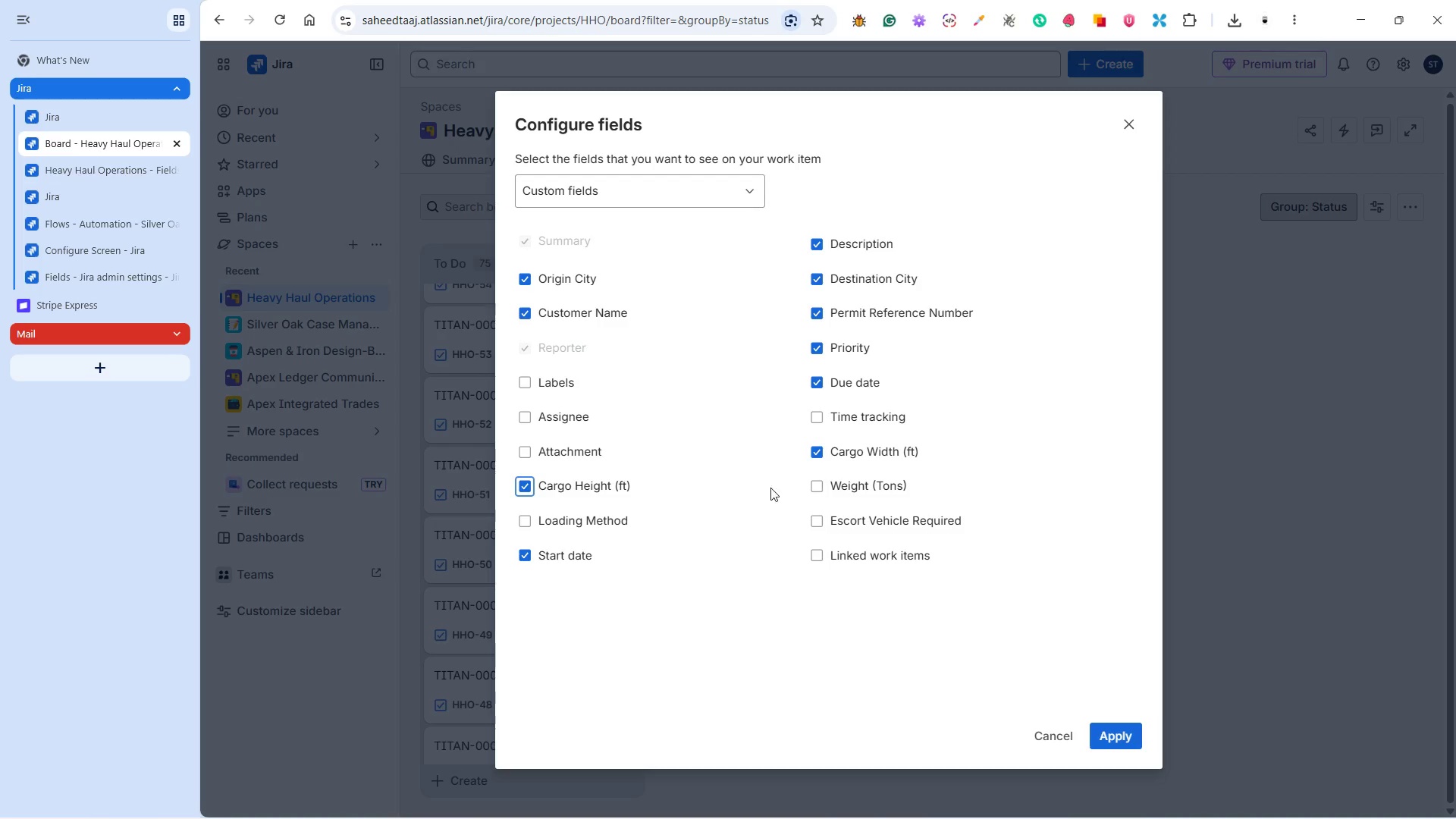 
left_click([839, 481])
 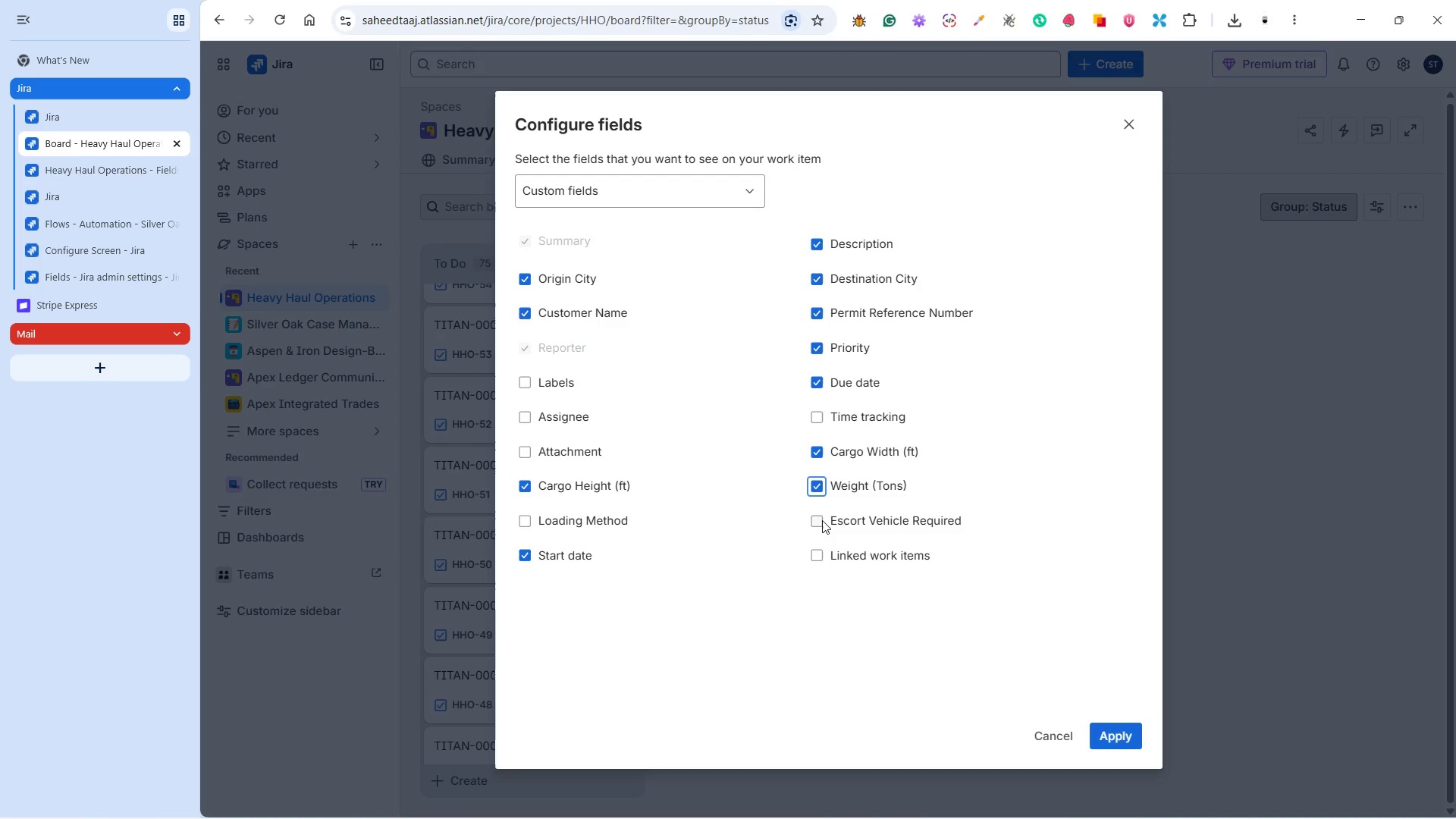 
left_click([822, 520])
 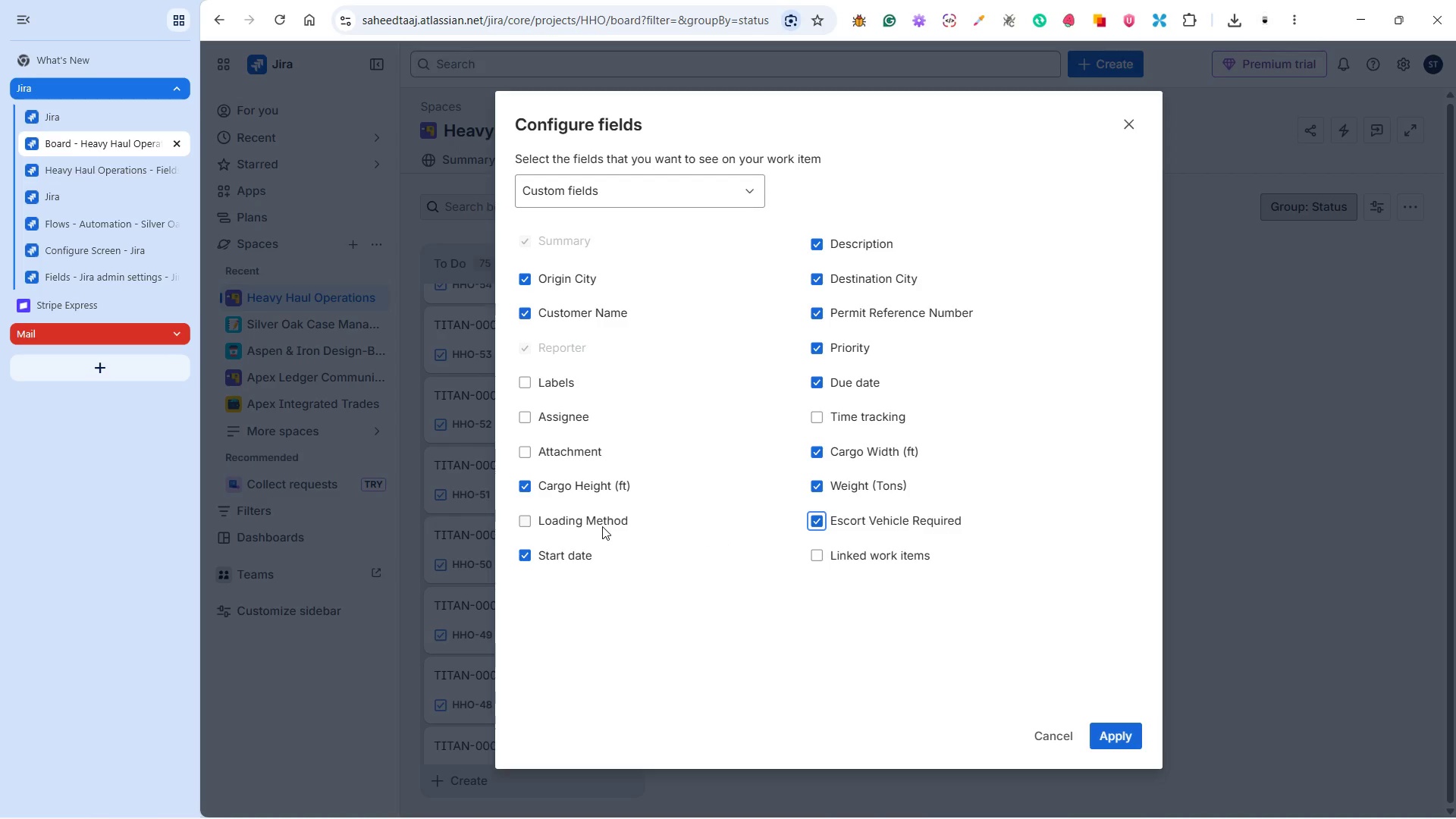 
left_click([602, 522])
 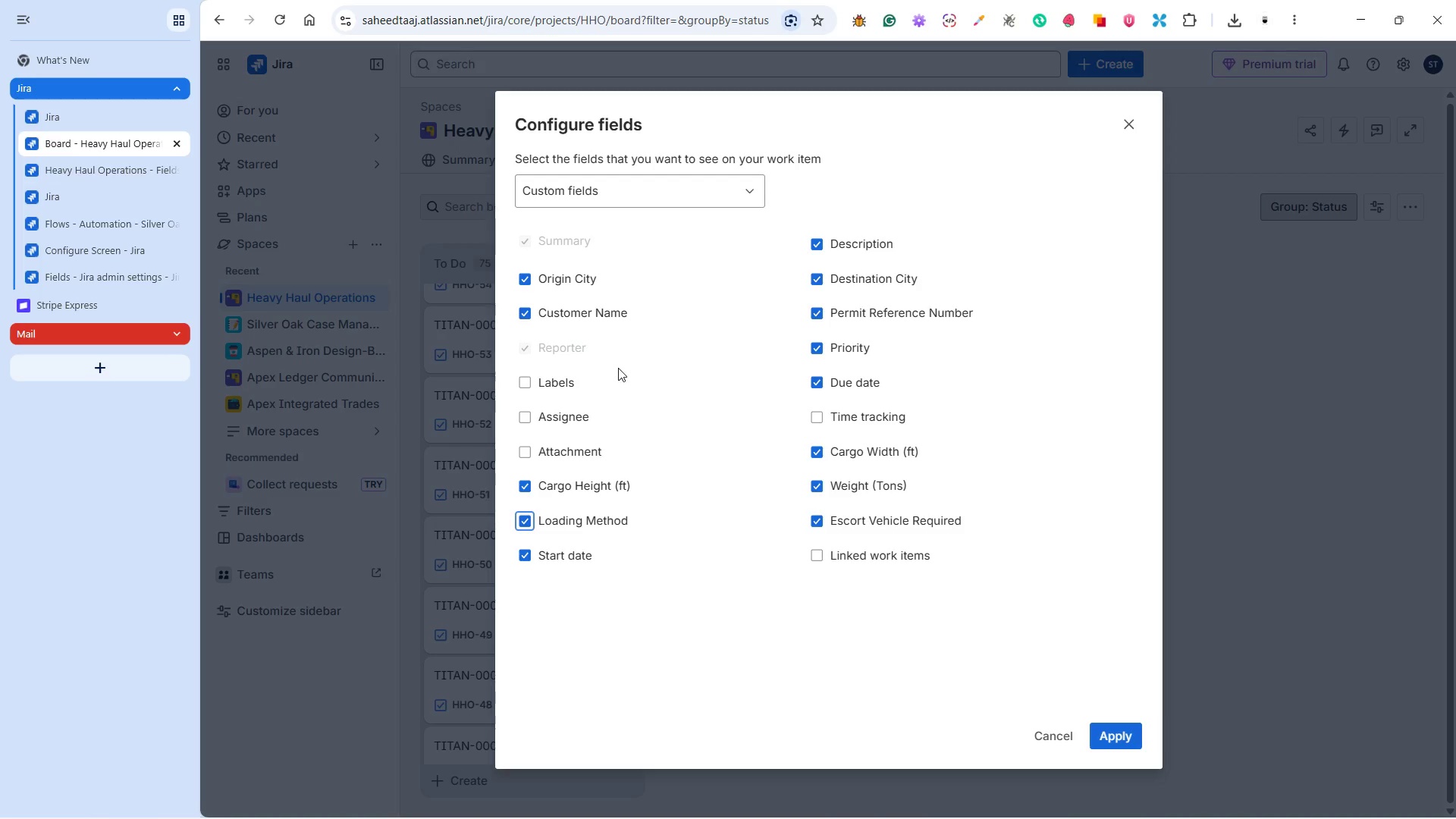 
wait(17.47)
 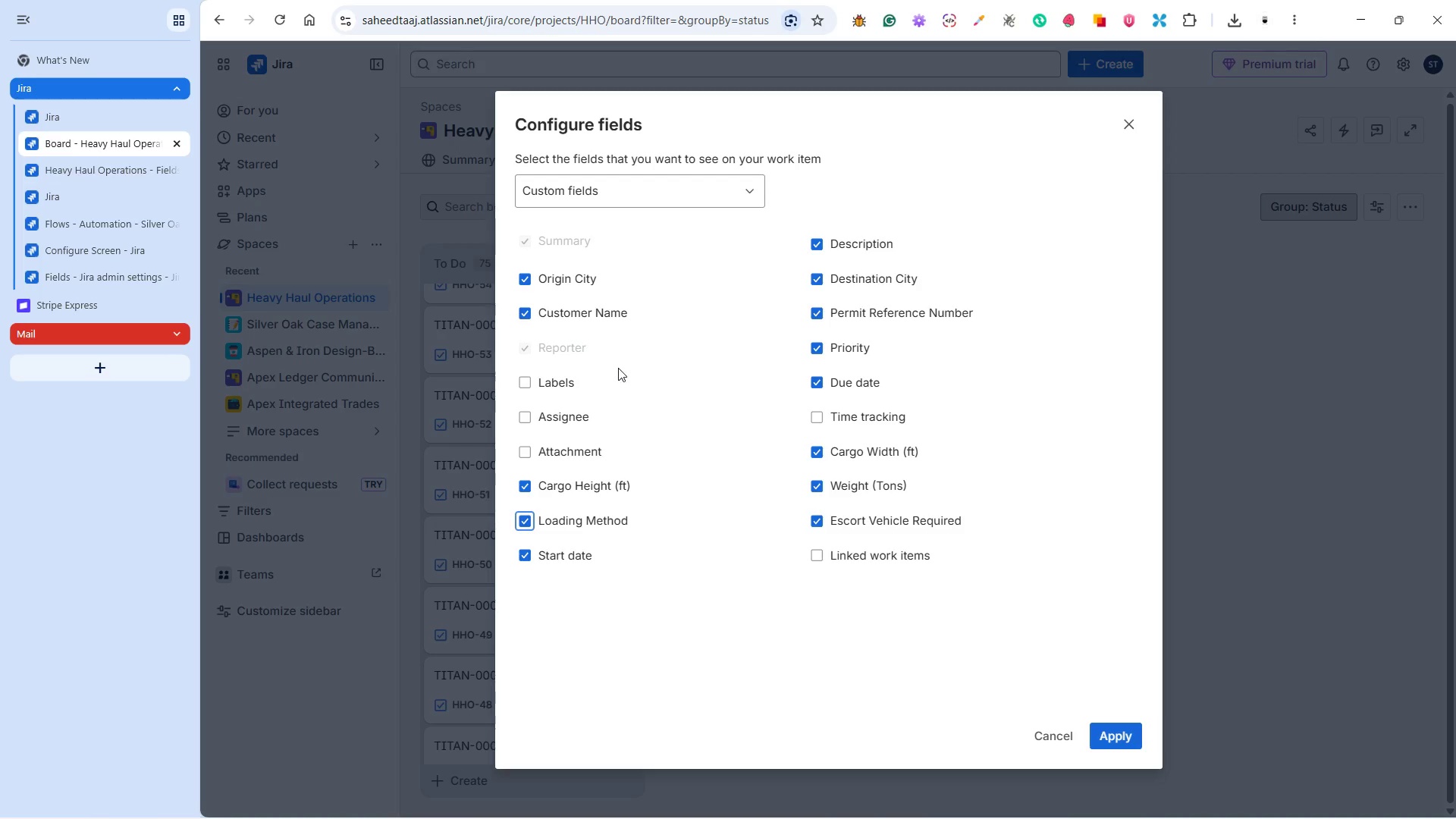 
left_click([1102, 733])
 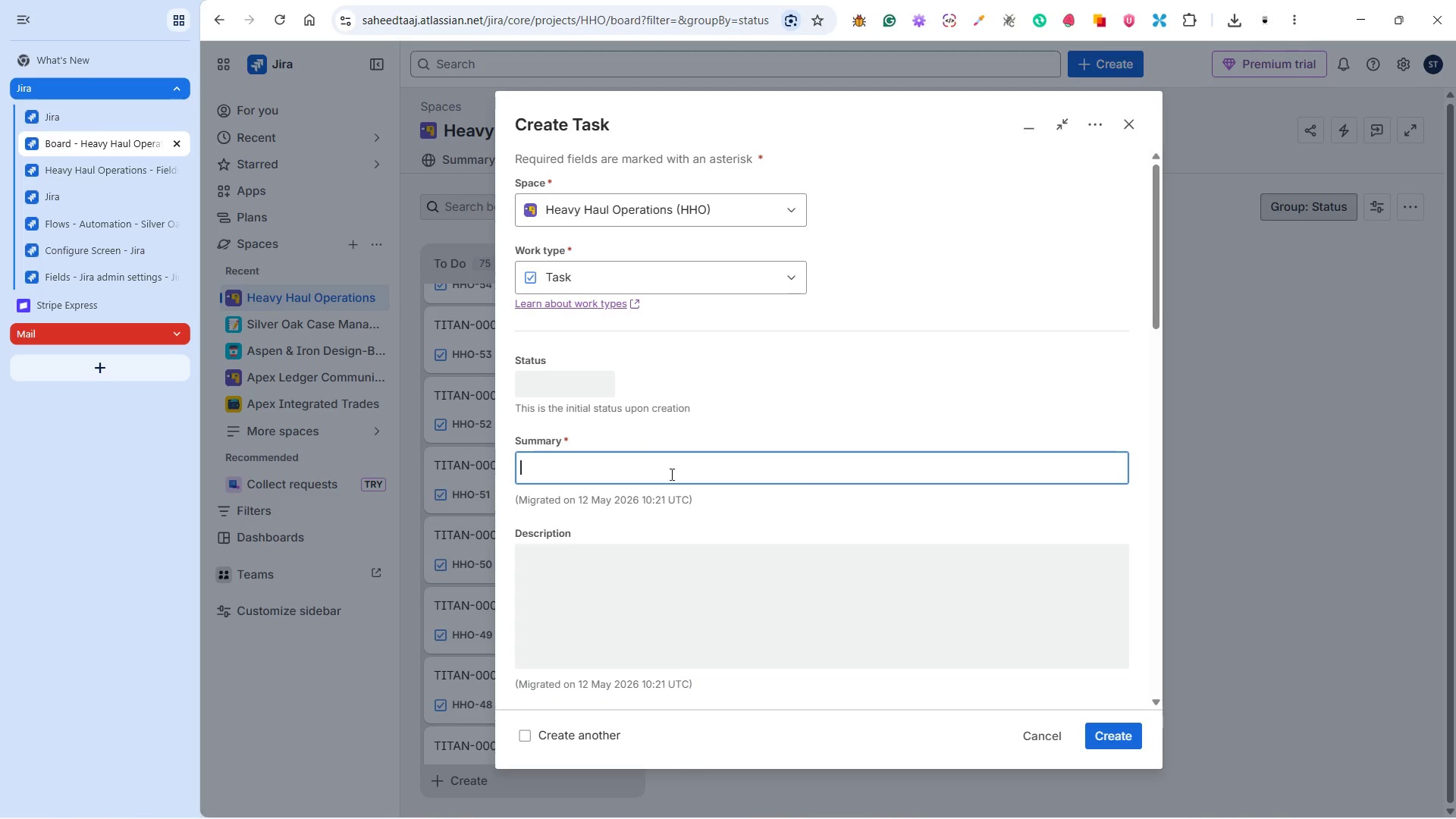 
wait(5.08)
 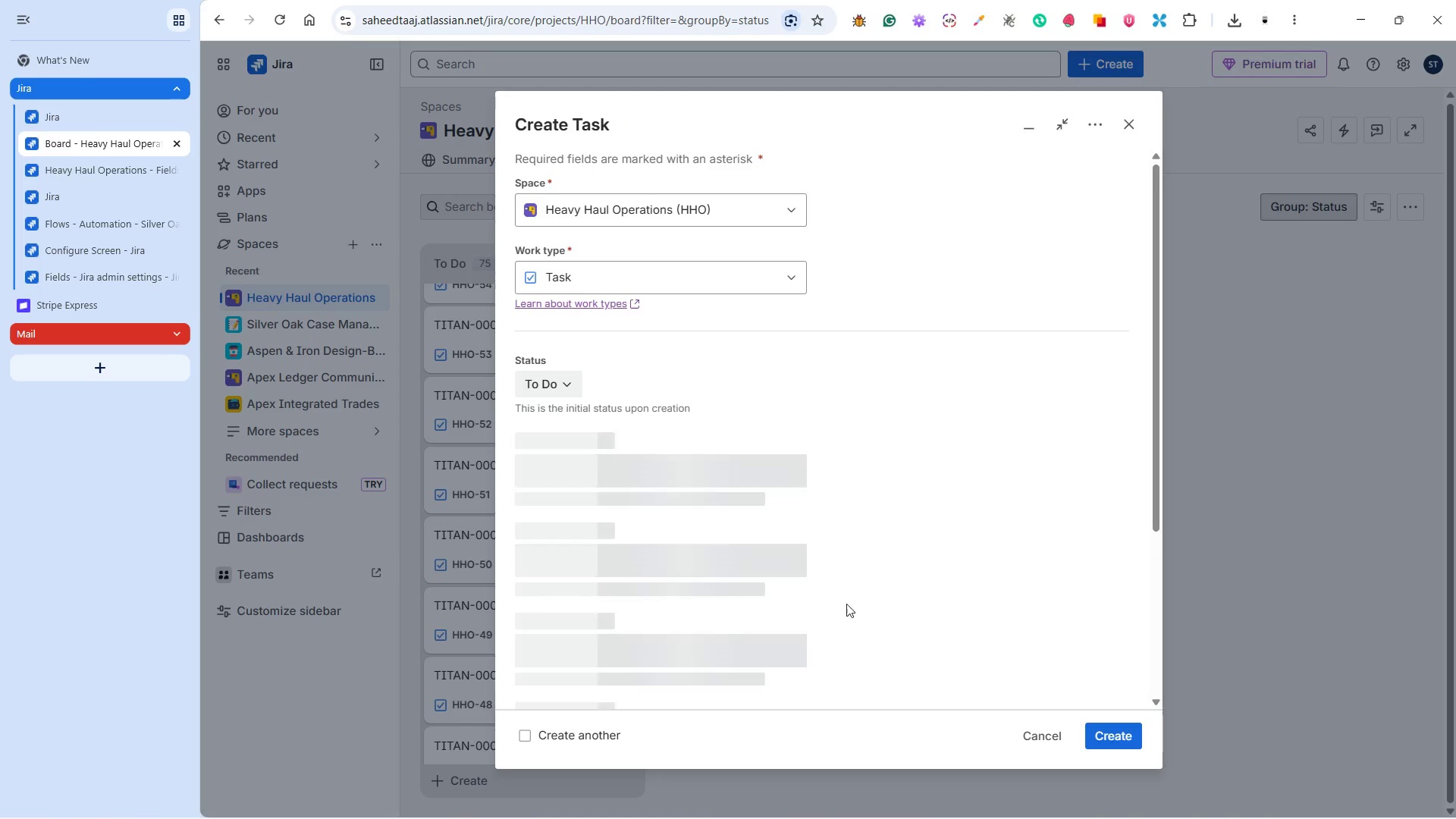 
left_click([99, 162])
 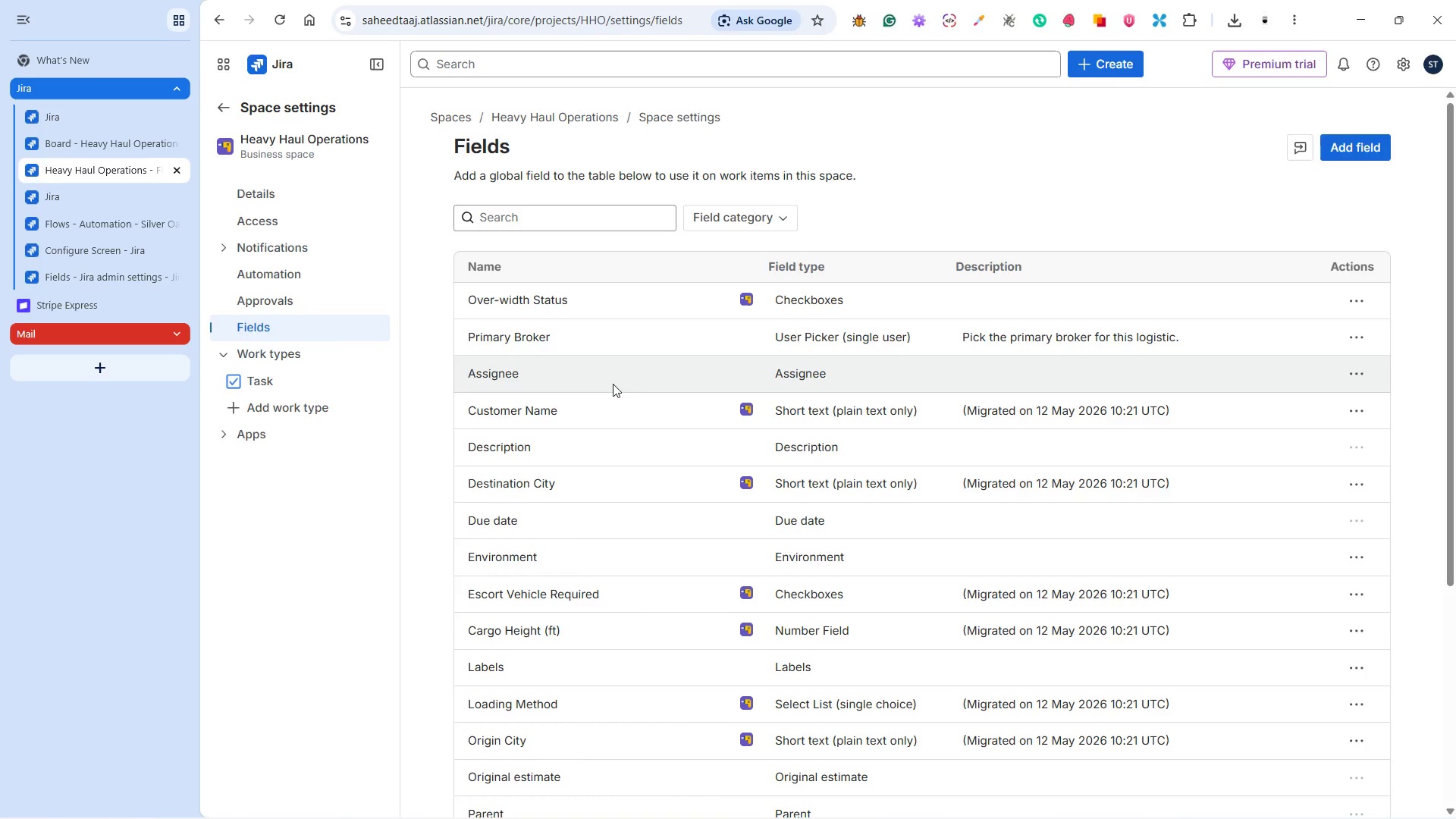 
scroll: coordinate [646, 486], scroll_direction: down, amount: 9.0
 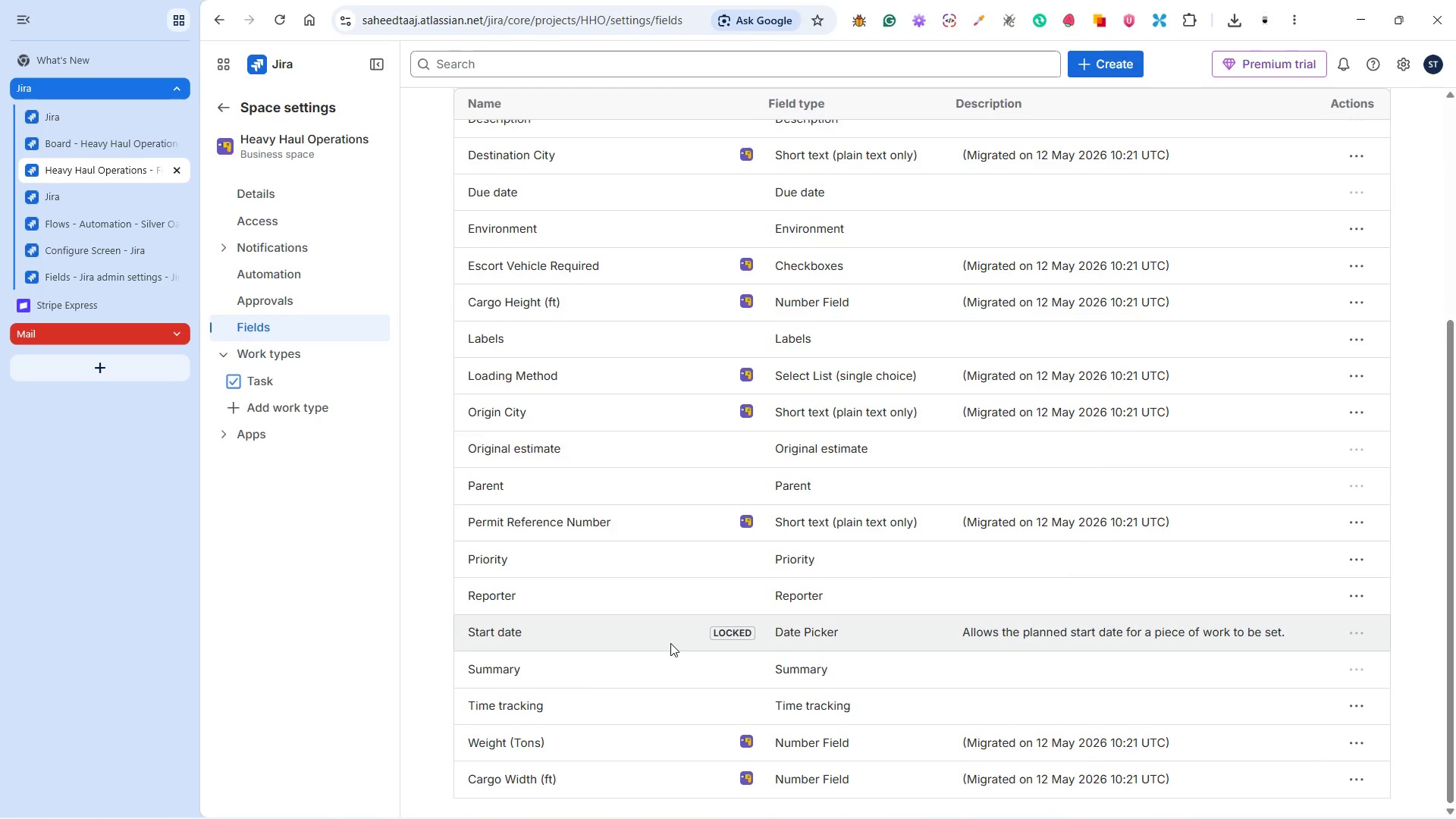 
scroll: coordinate [670, 635], scroll_direction: up, amount: 4.0
 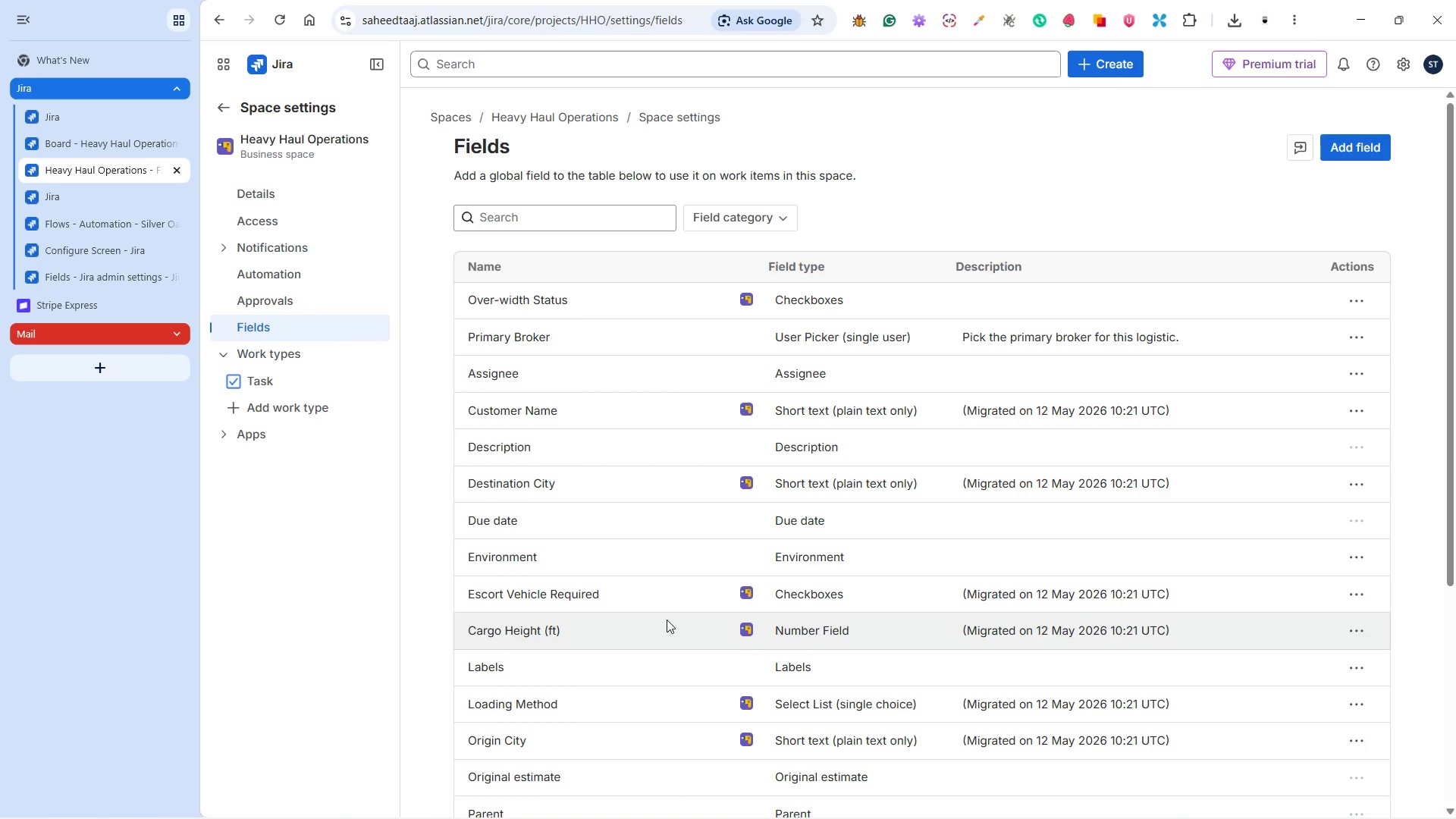 
scroll: coordinate [670, 592], scroll_direction: down, amount: 7.0
 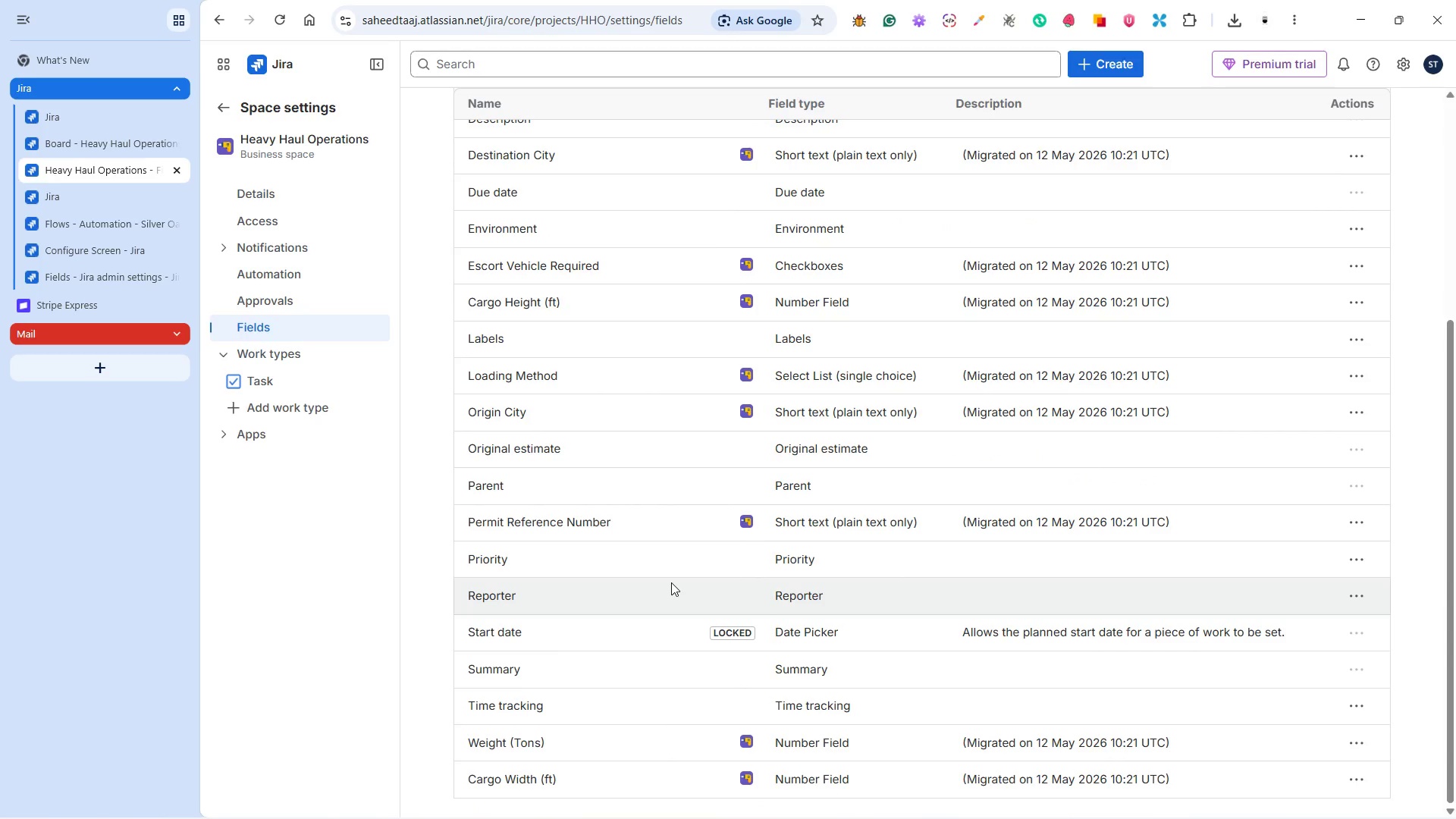 
wait(5.54)
 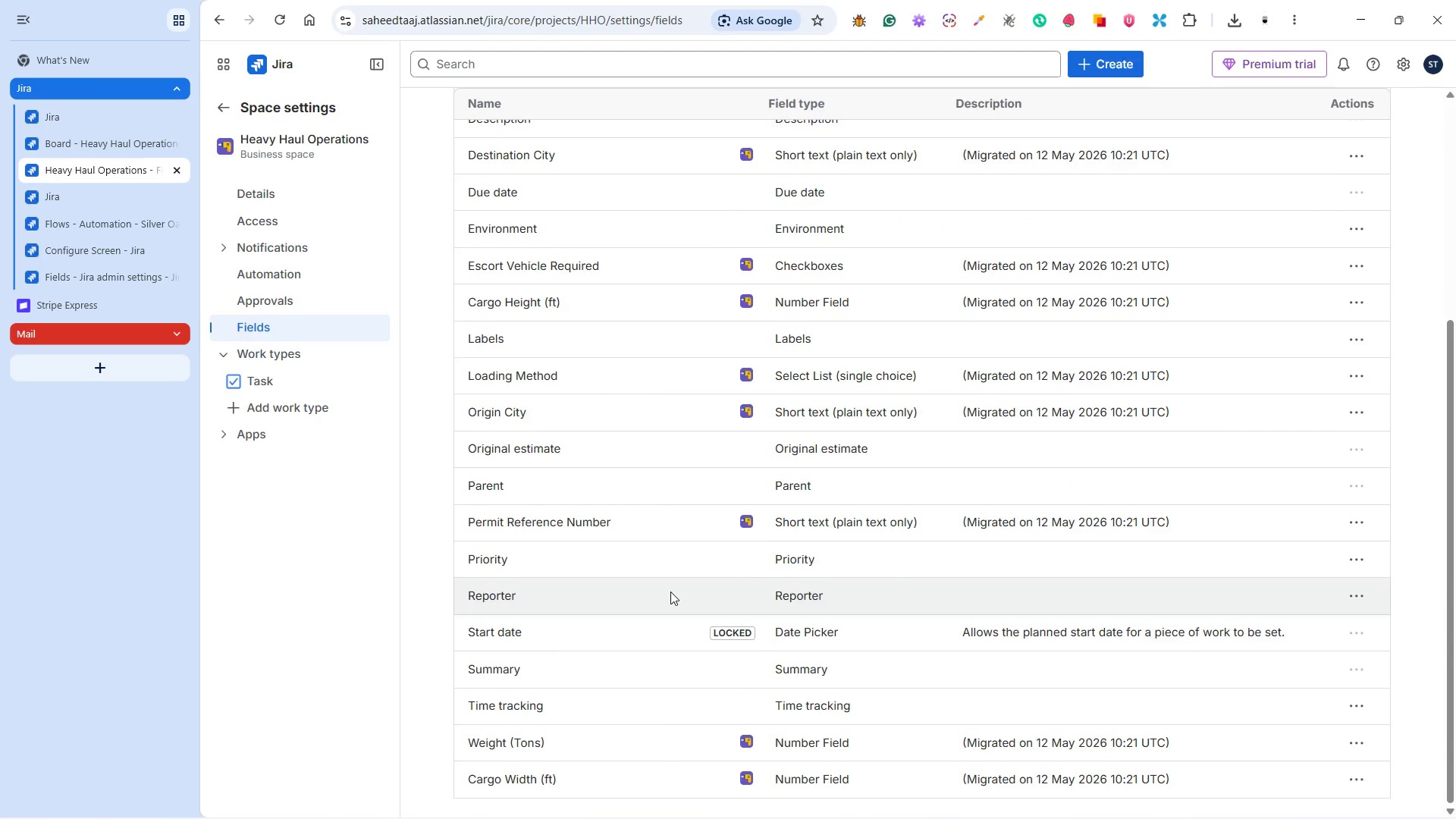 
scroll: coordinate [671, 582], scroll_direction: up, amount: 4.0
 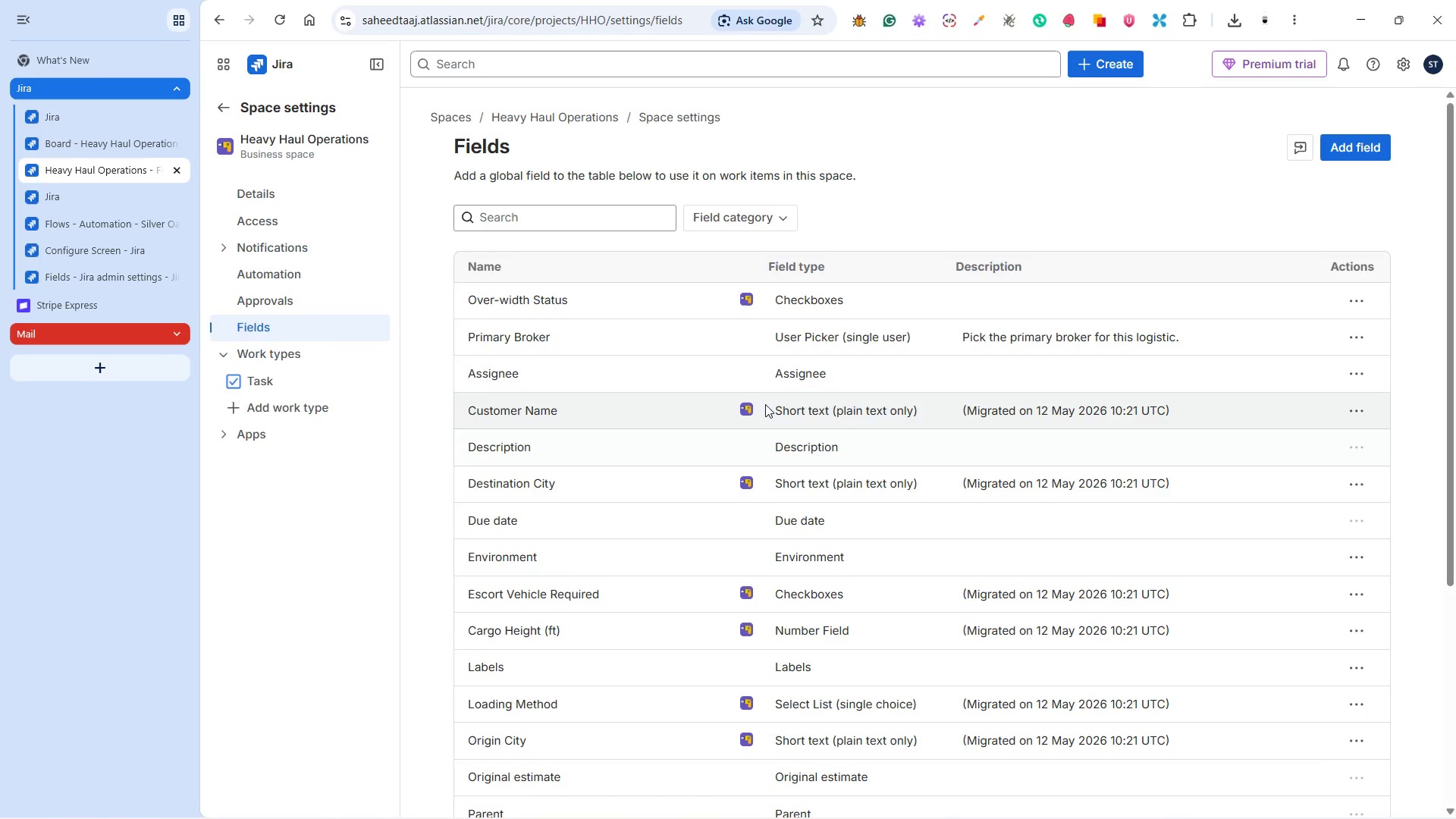 
wait(5.08)
 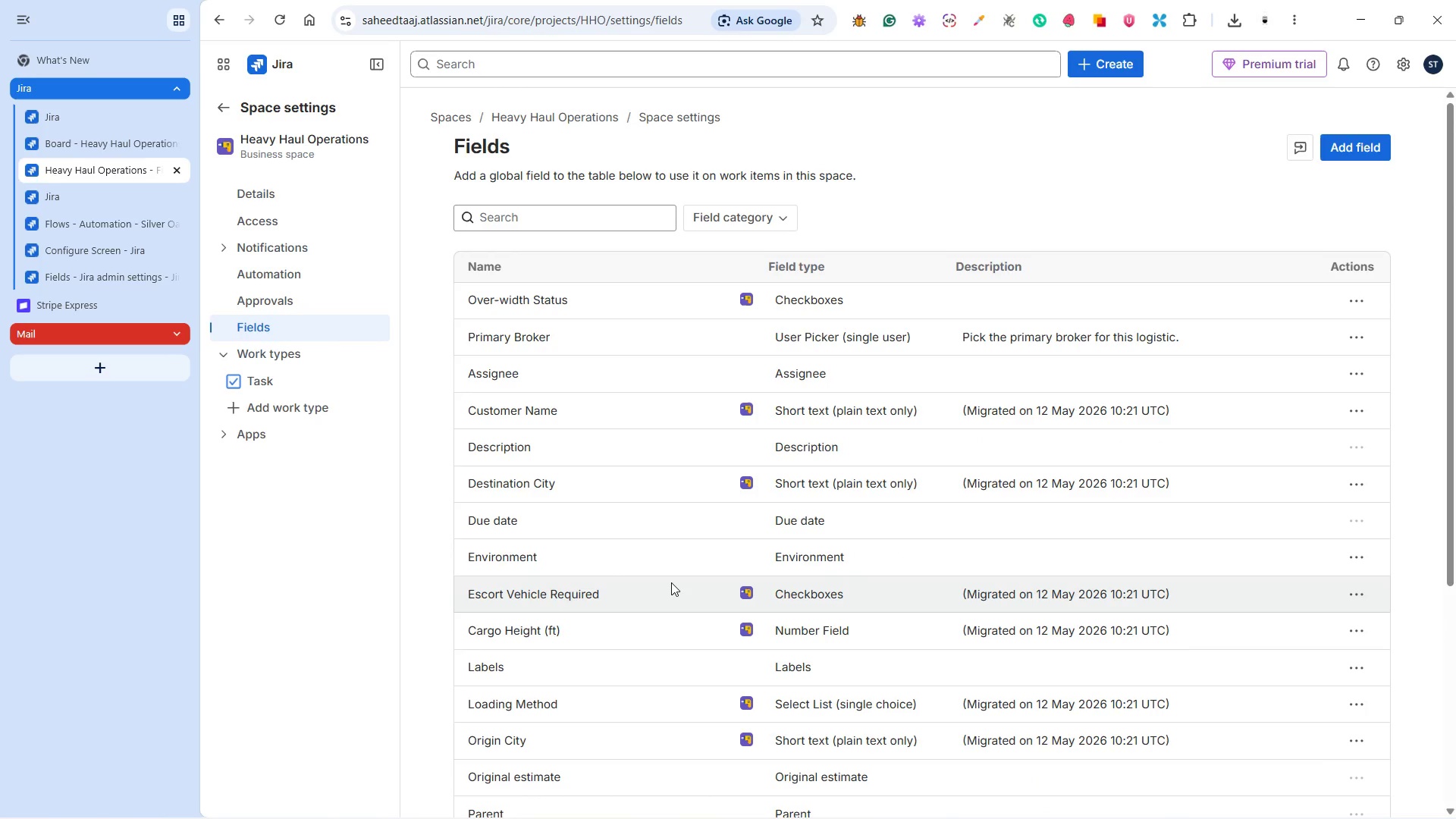 
left_click([1354, 336])
 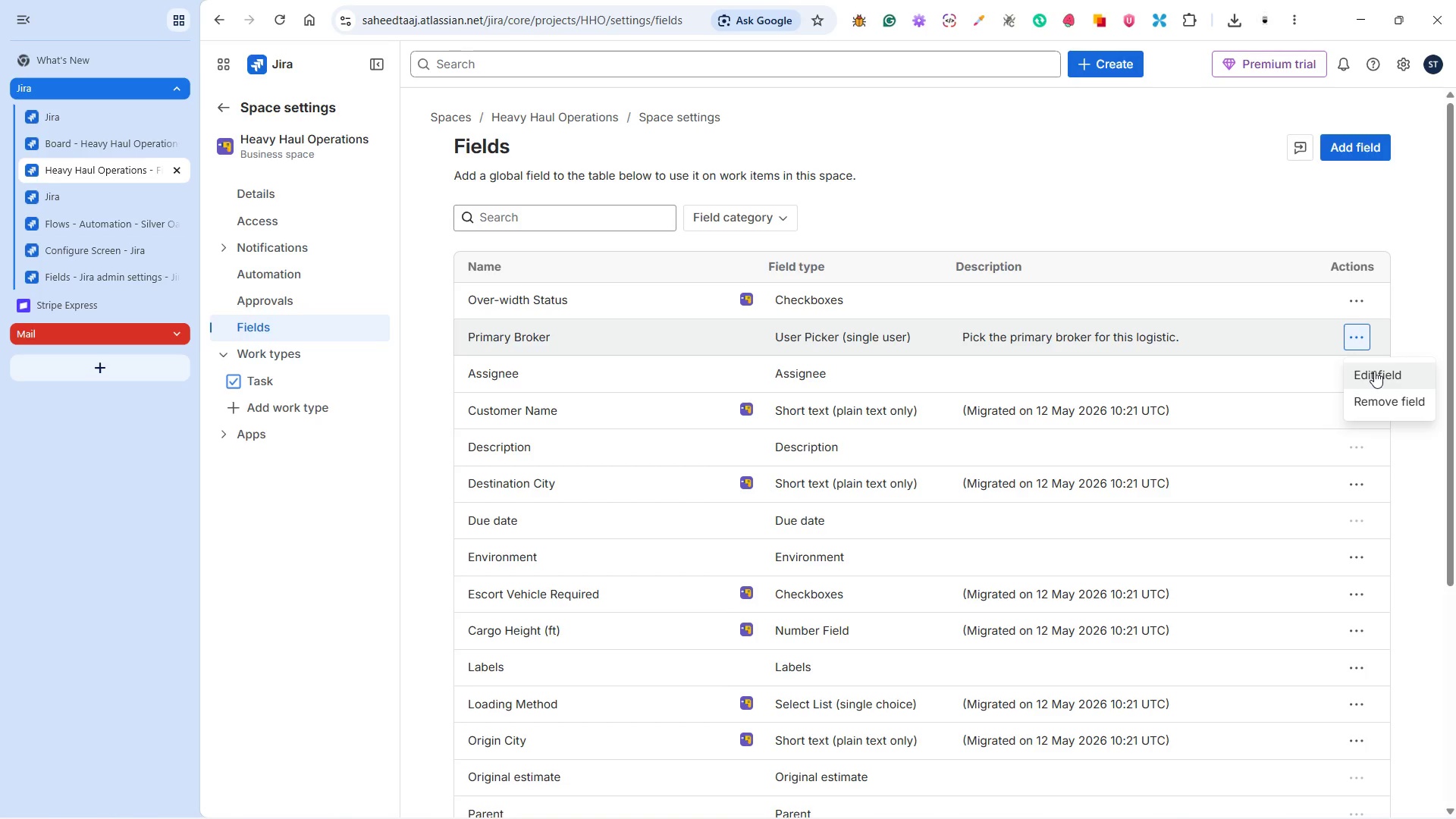 
wait(5.27)
 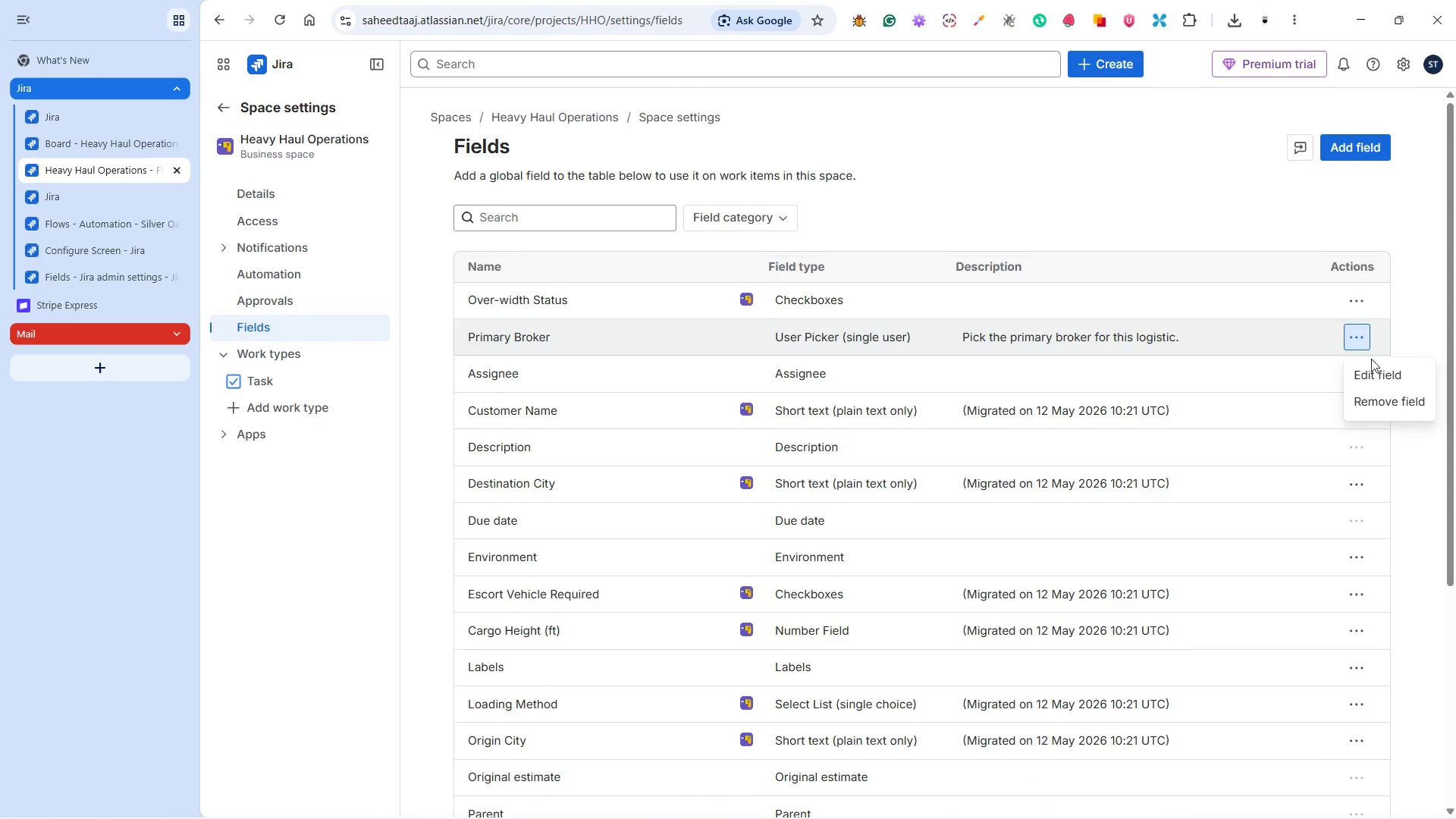 
left_click([1374, 371])
 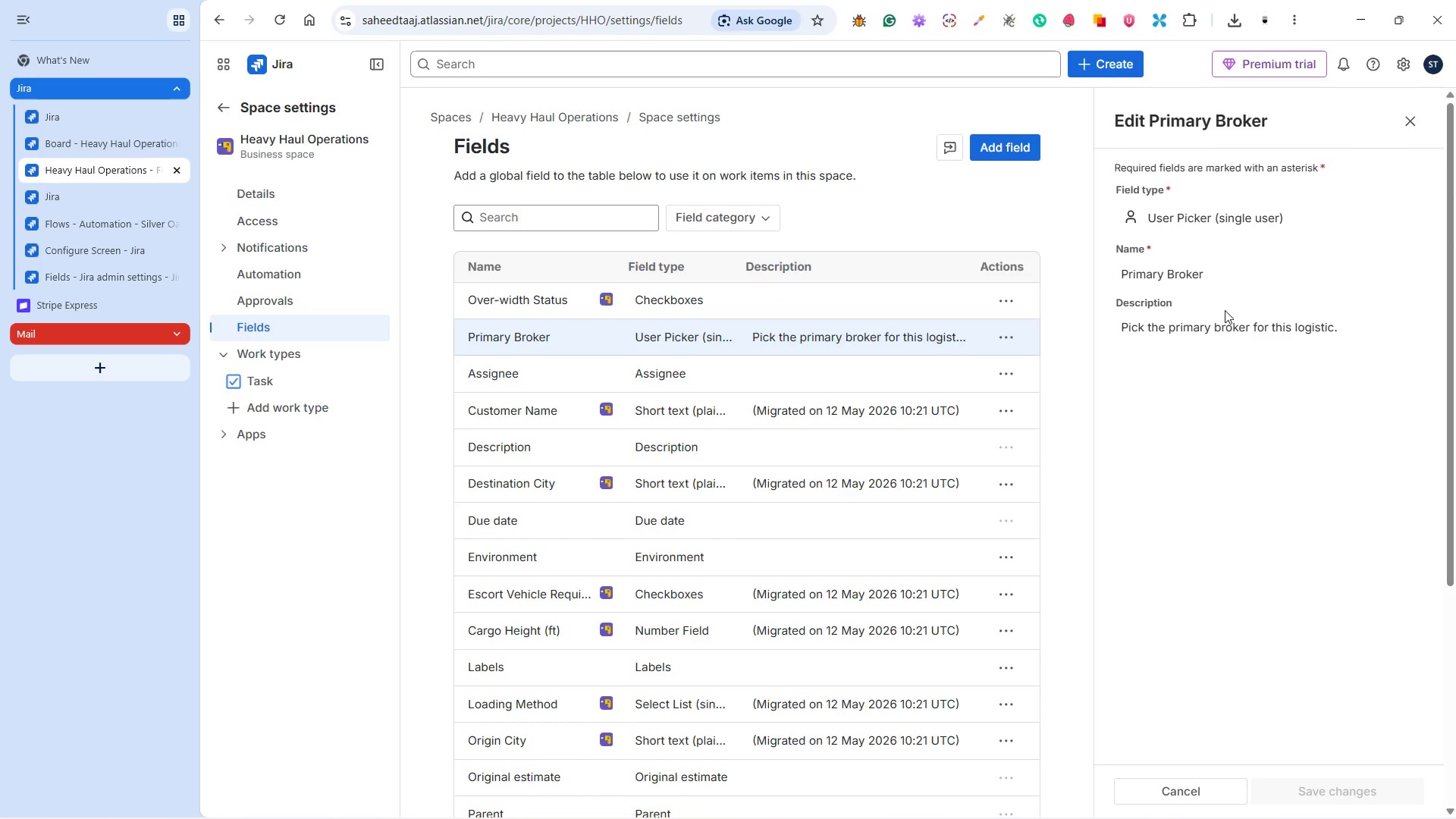 
left_click([1407, 121])
 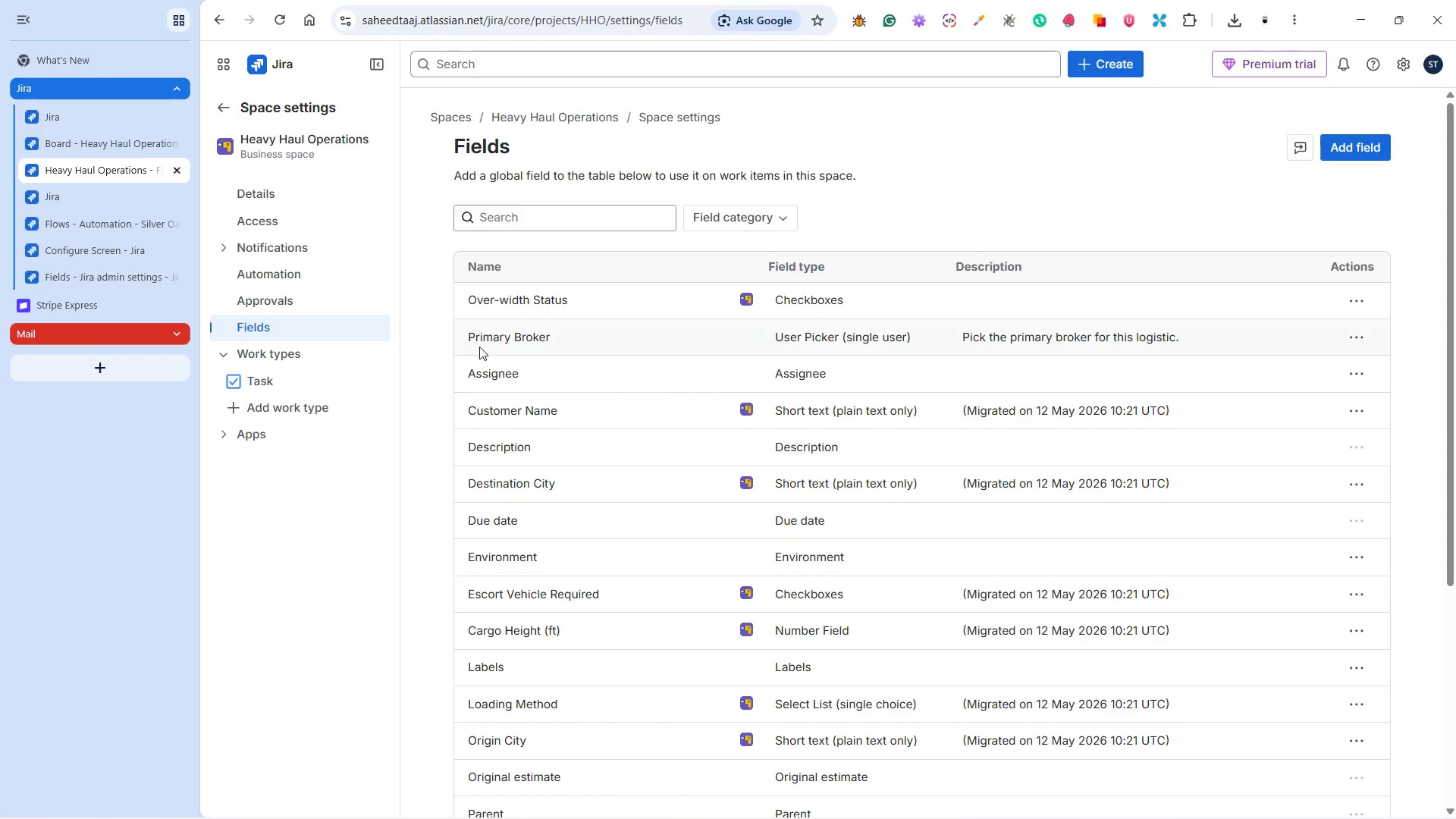 
left_click([491, 339])
 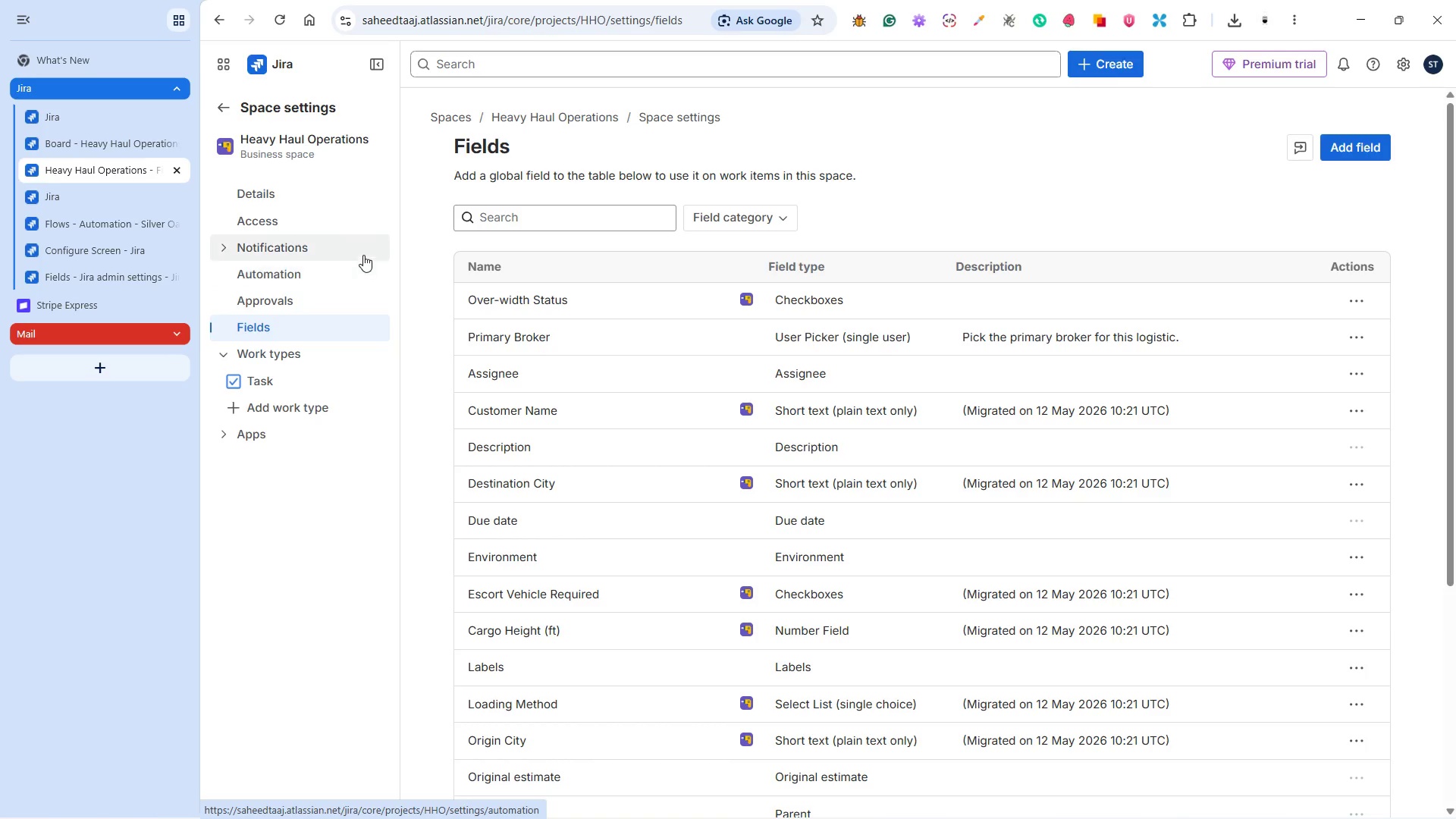 
left_click([116, 142])
 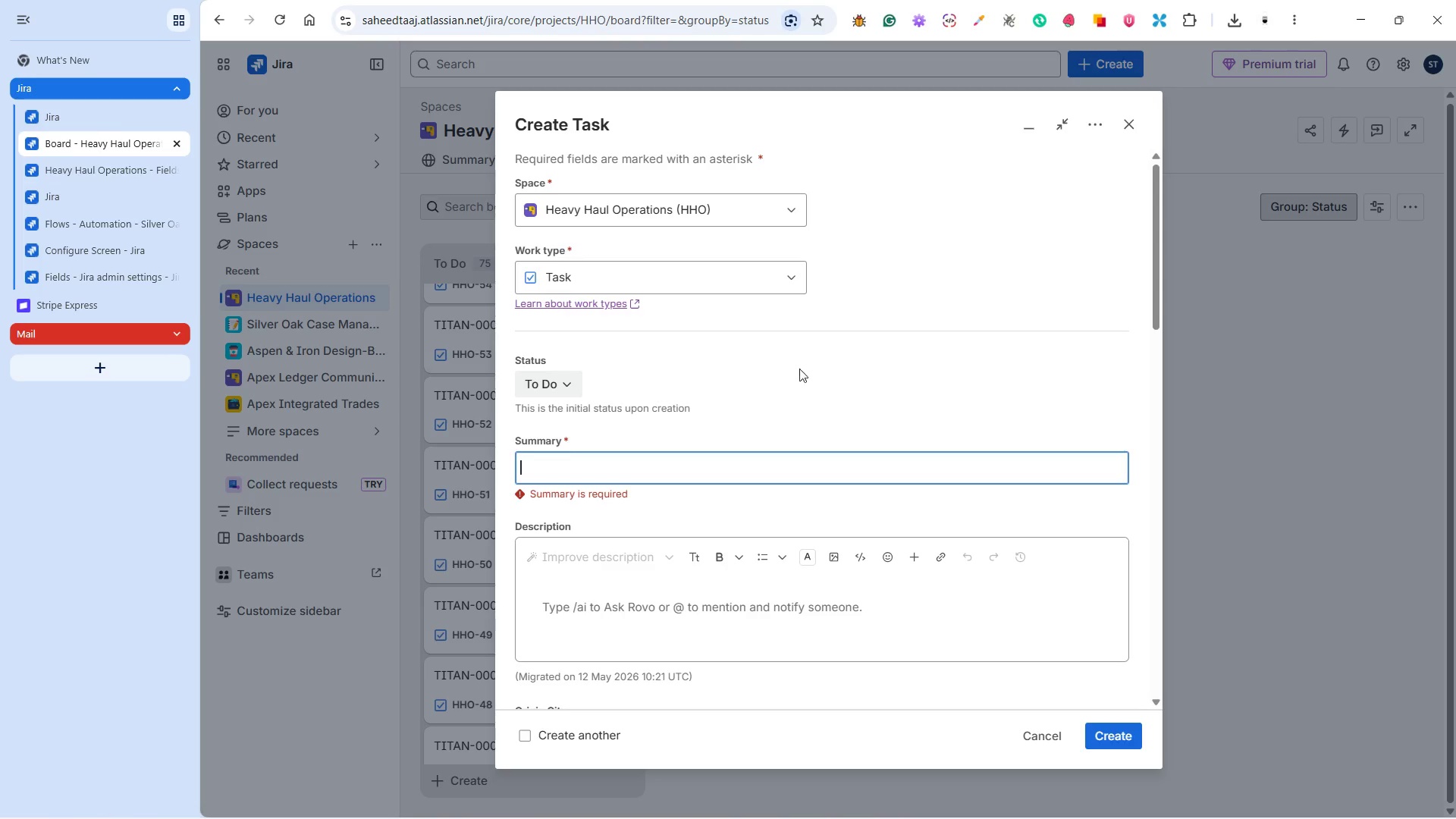 
scroll: coordinate [730, 428], scroll_direction: down, amount: 10.0
 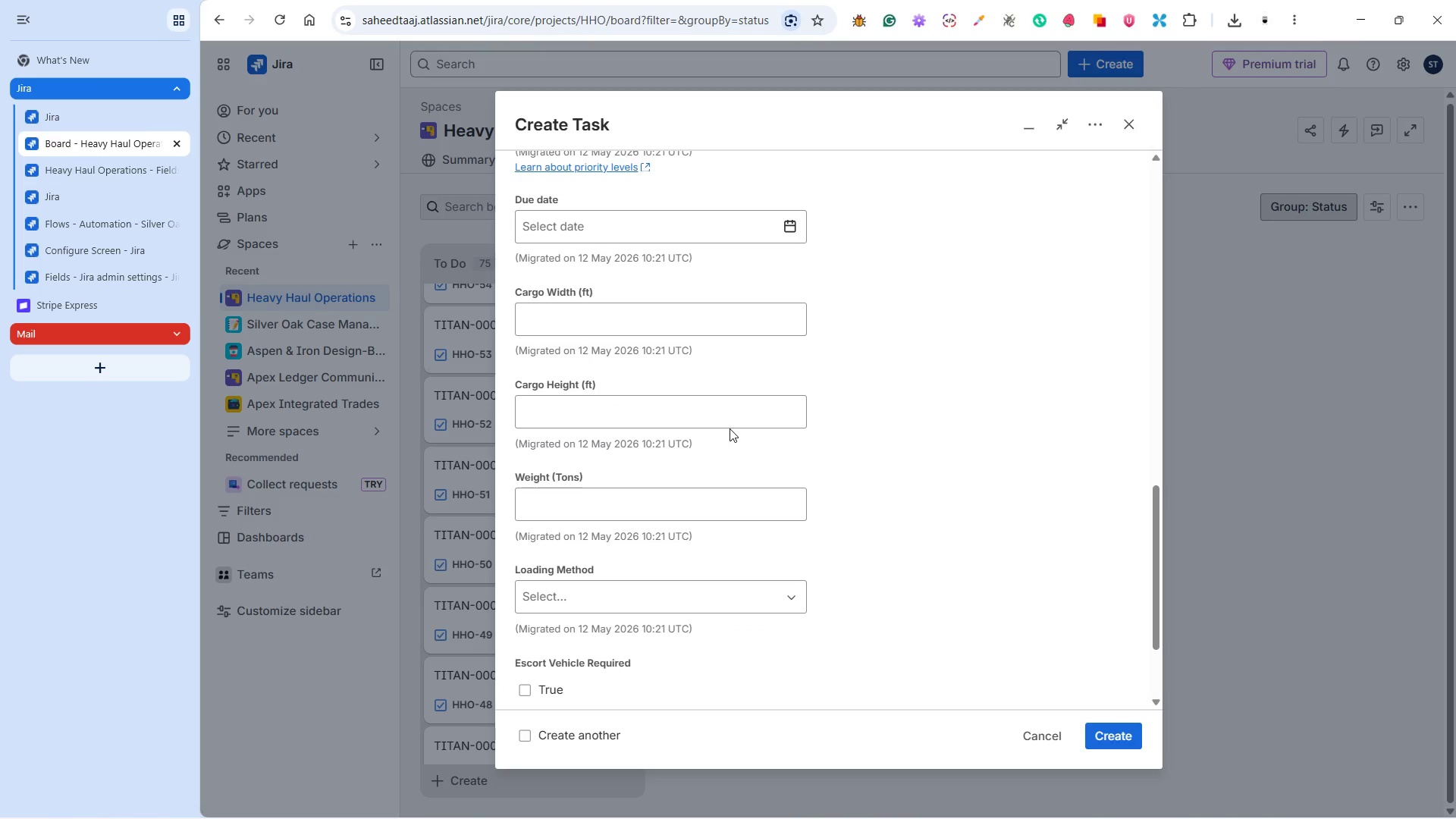 
scroll: coordinate [730, 428], scroll_direction: down, amount: 7.0
 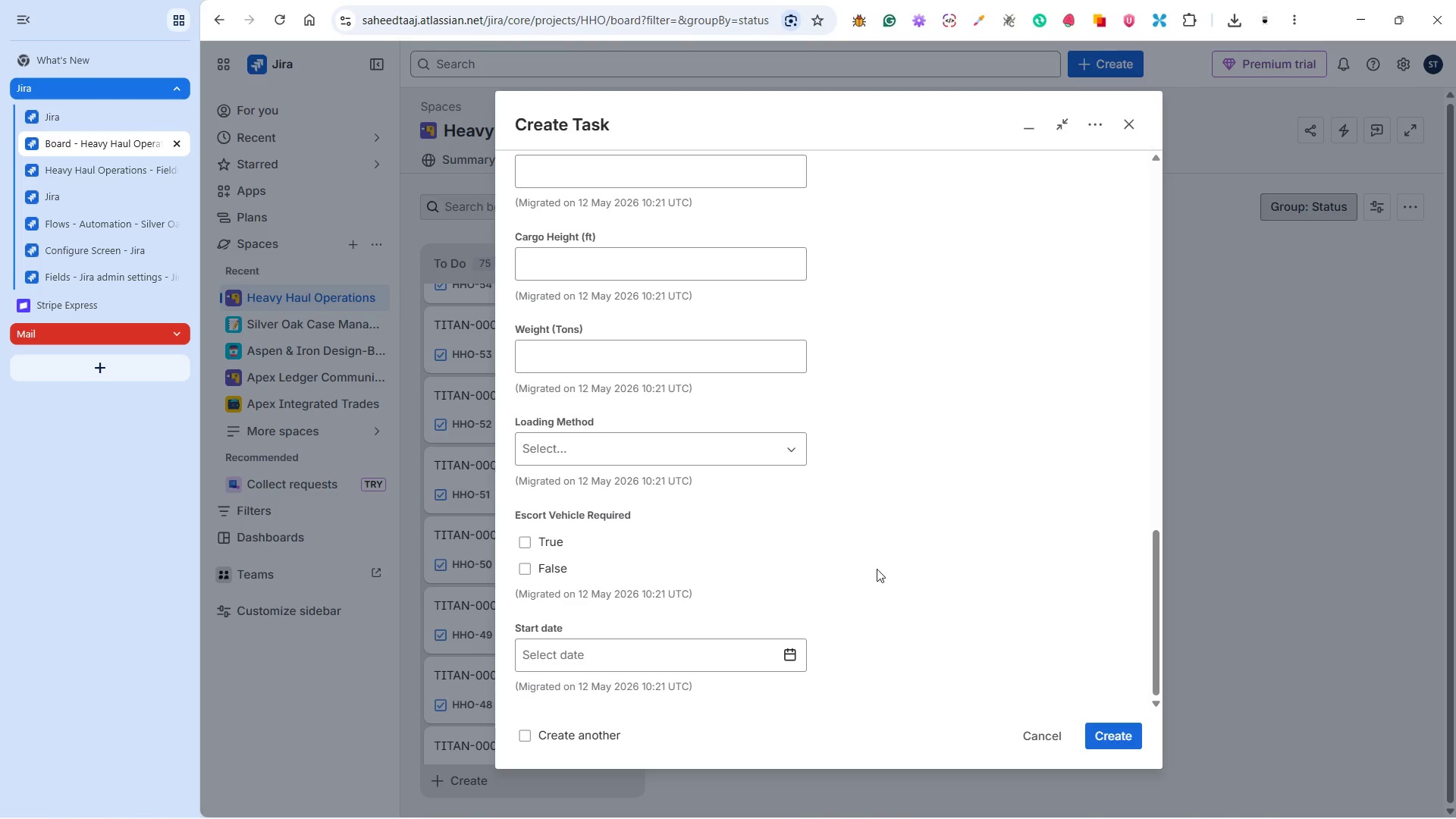 
scroll: coordinate [902, 575], scroll_direction: up, amount: 21.0
 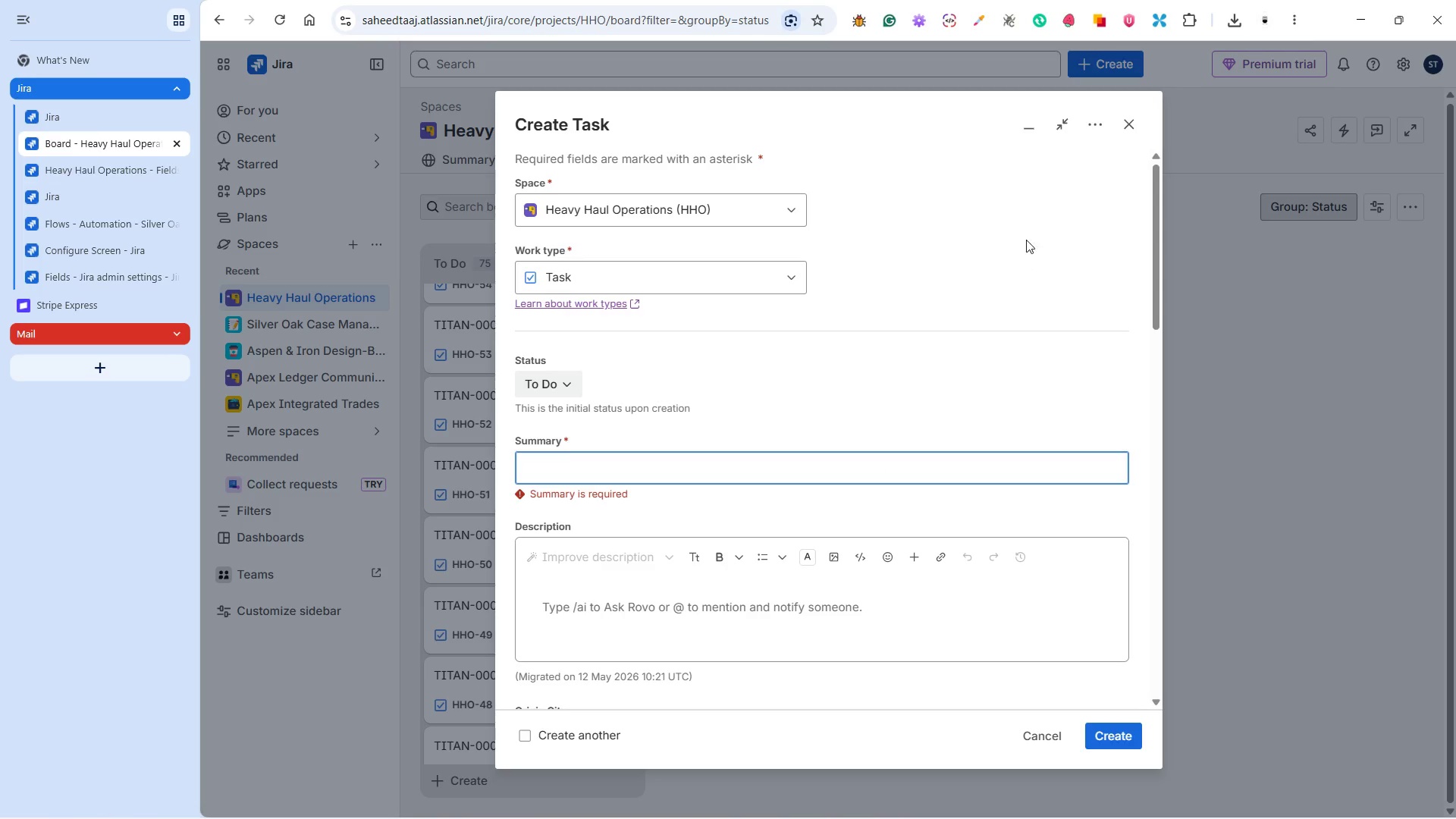 
left_click([1100, 128])
 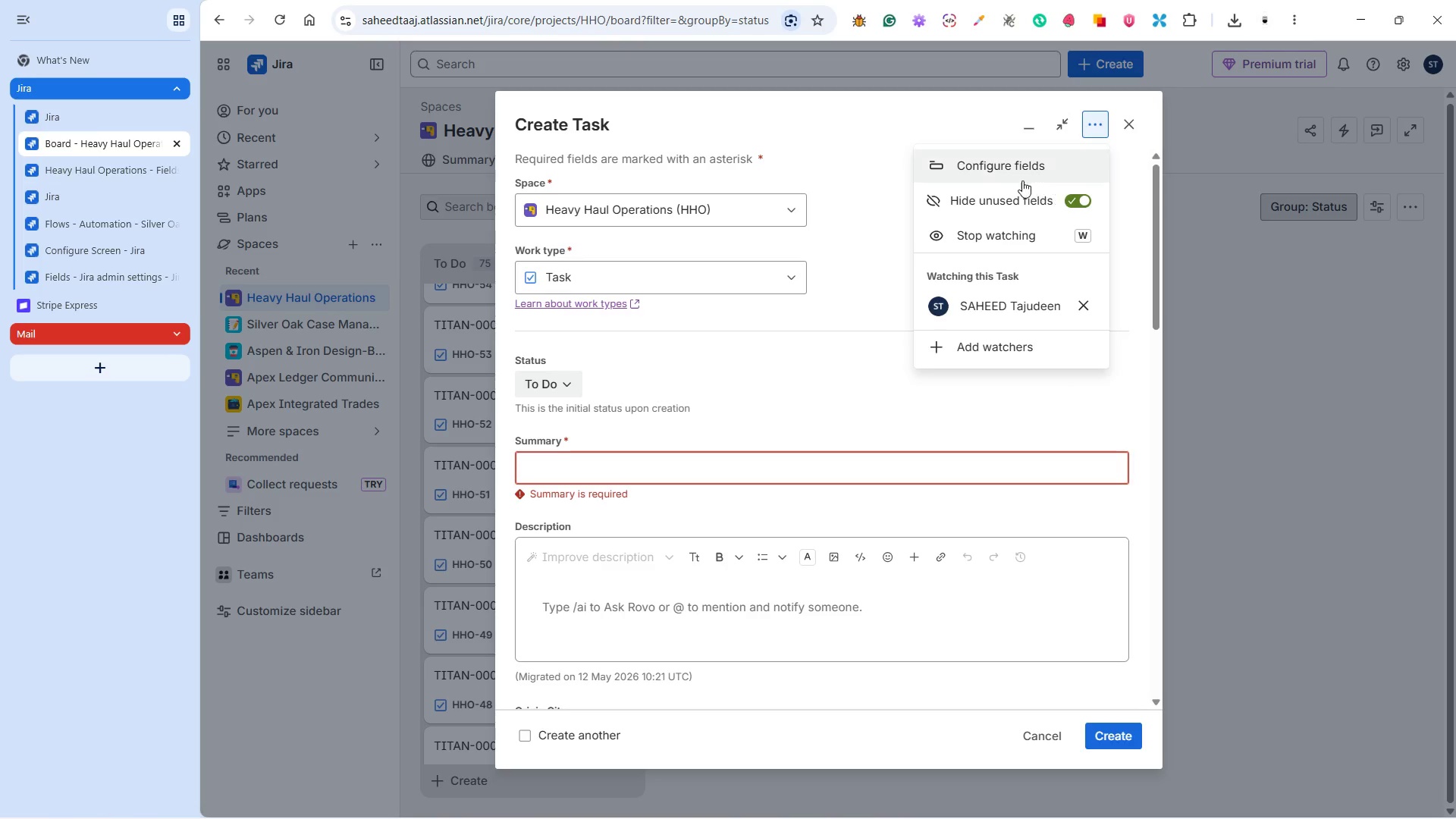 
left_click([1015, 175])
 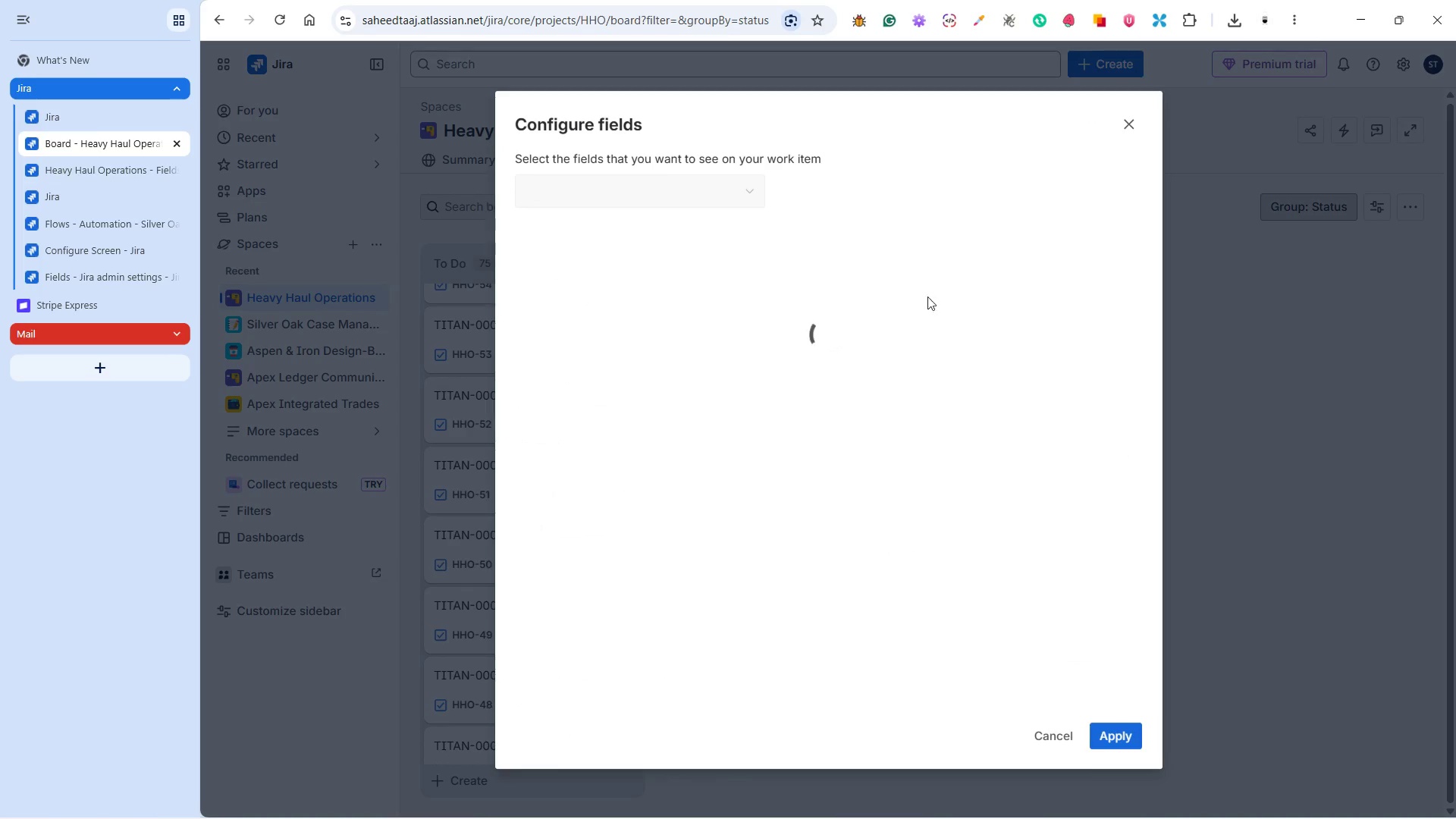 
mouse_move([845, 312])
 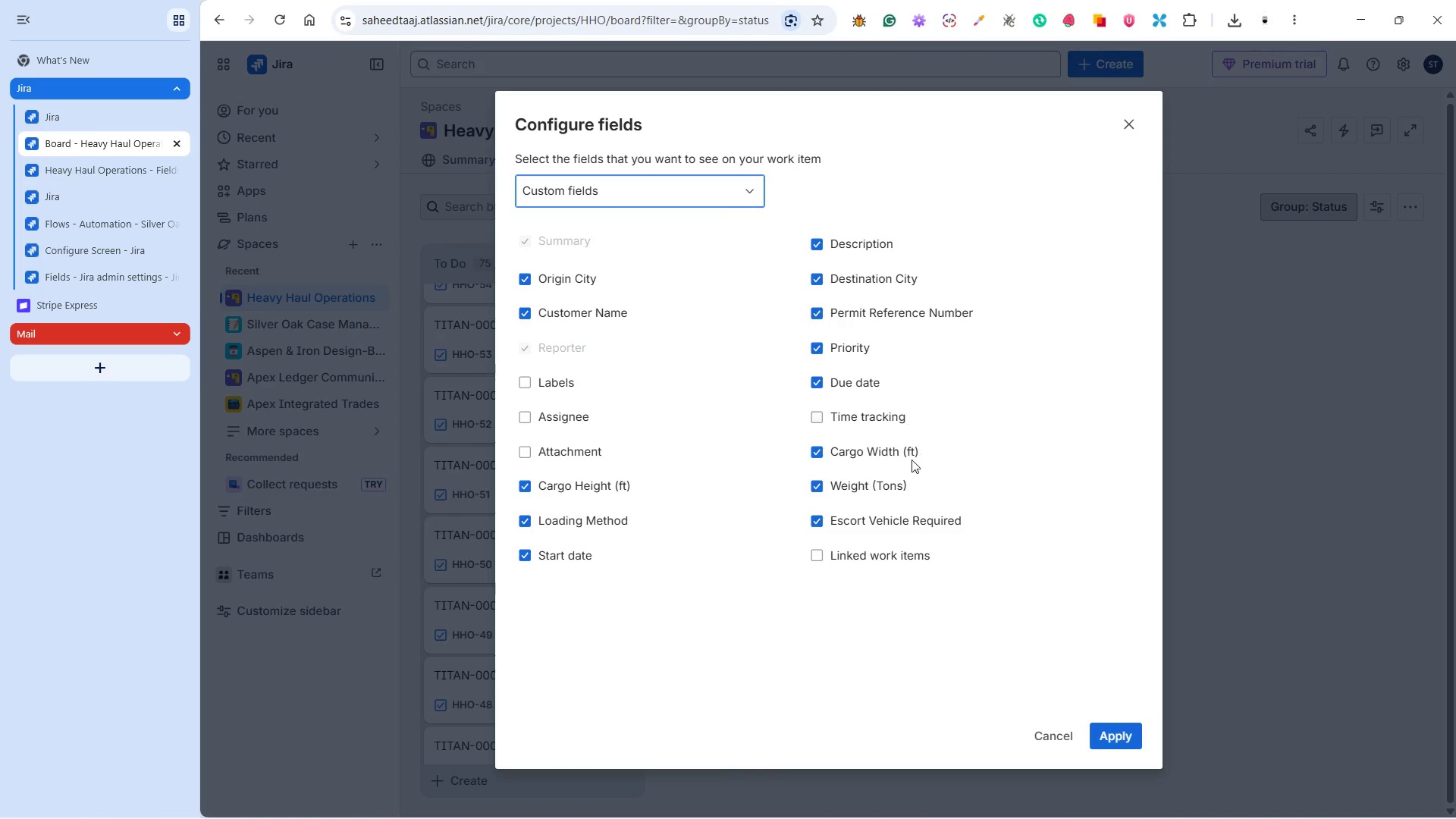 
wait(30.24)
 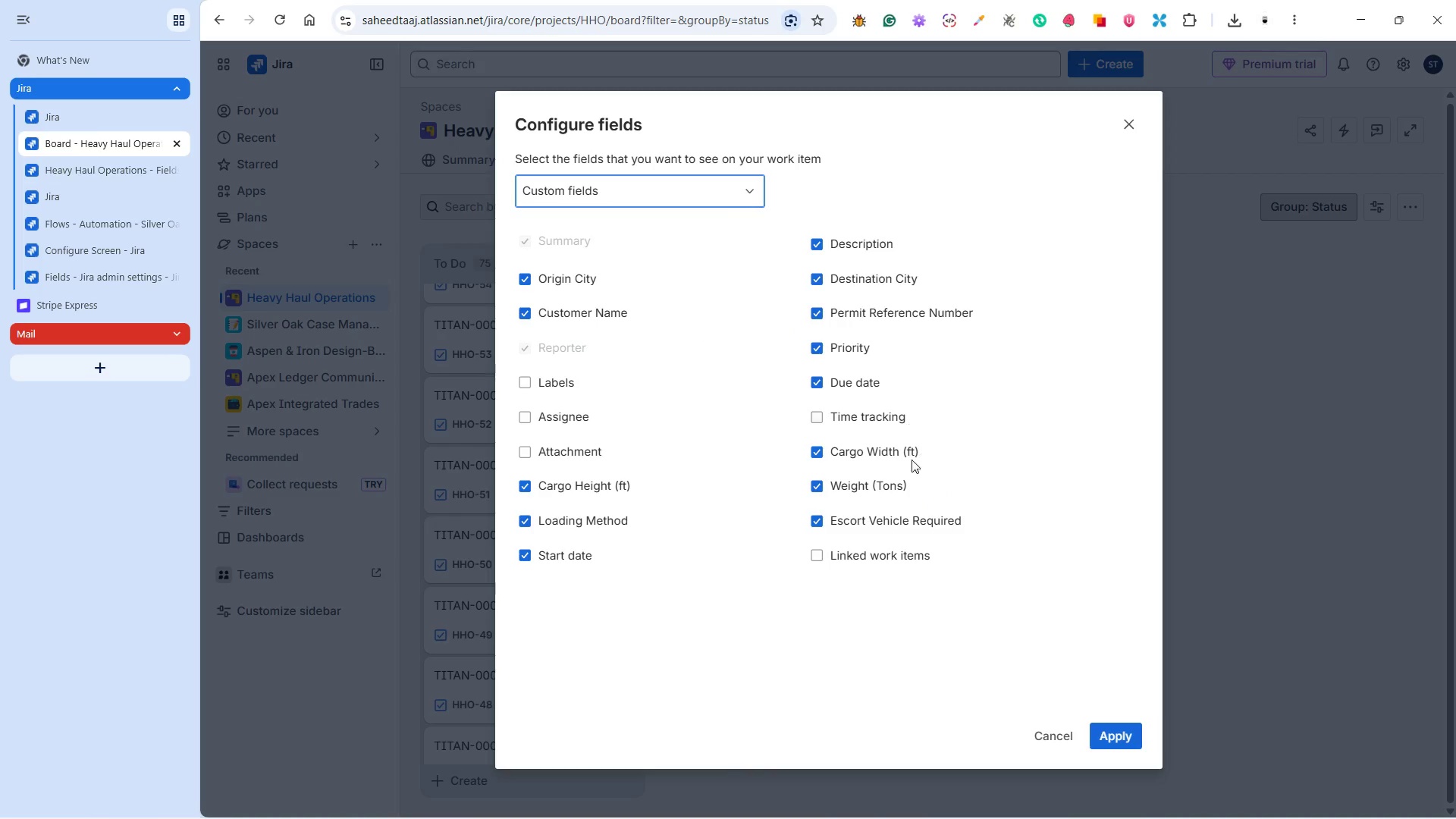 
left_click([1069, 729])
 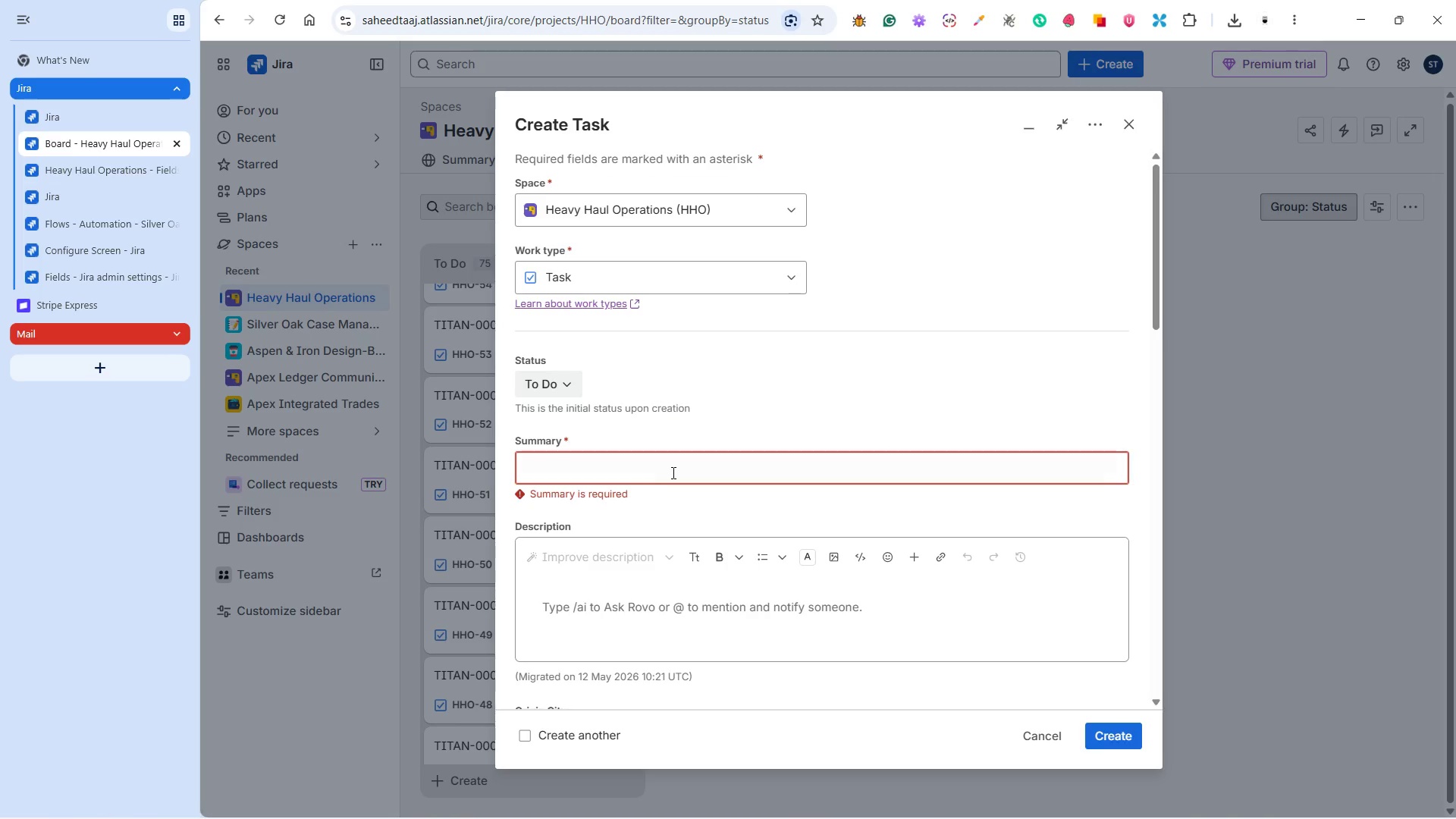 
scroll: coordinate [777, 450], scroll_direction: down, amount: 12.0
 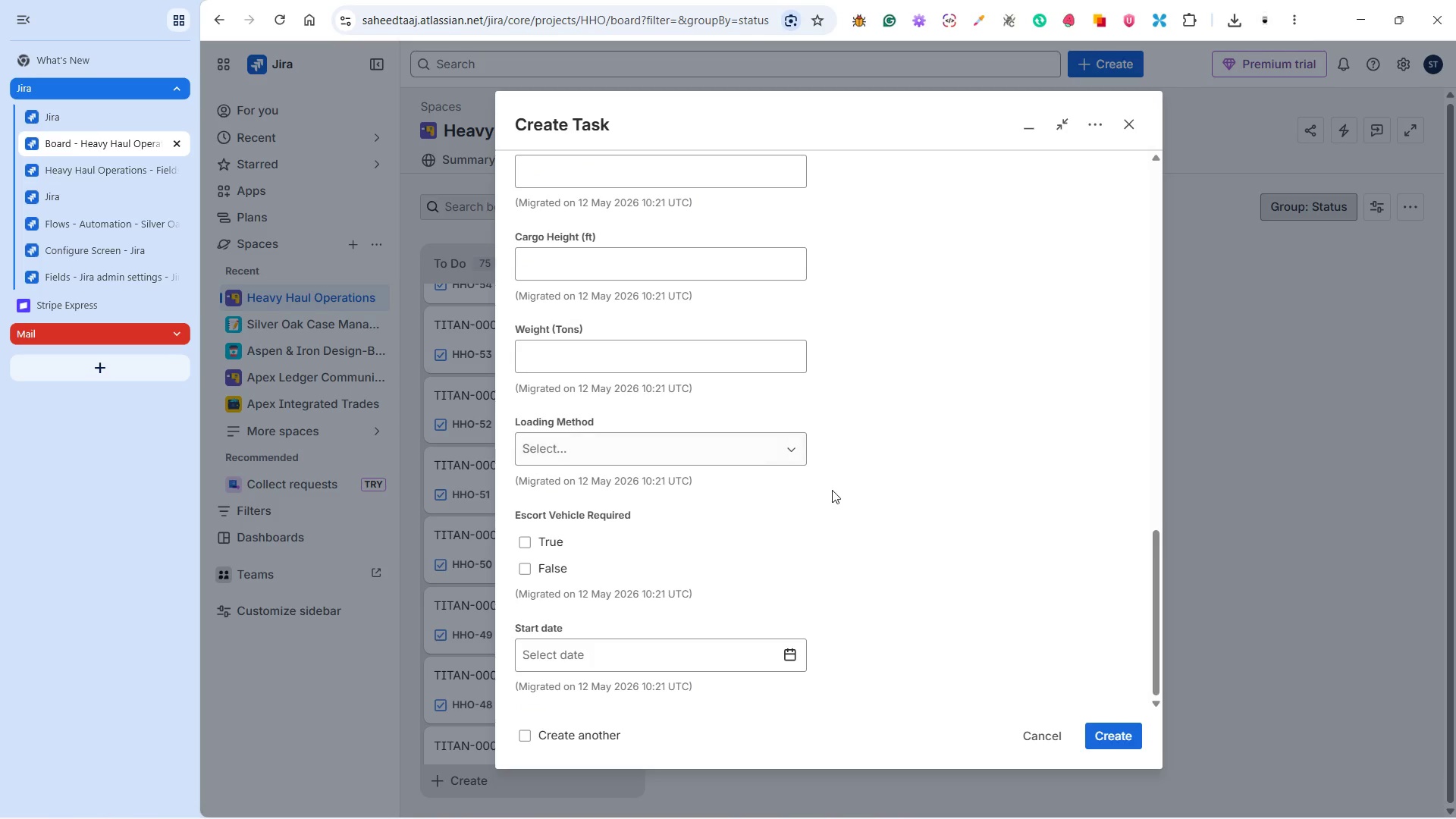 
left_click([732, 453])
 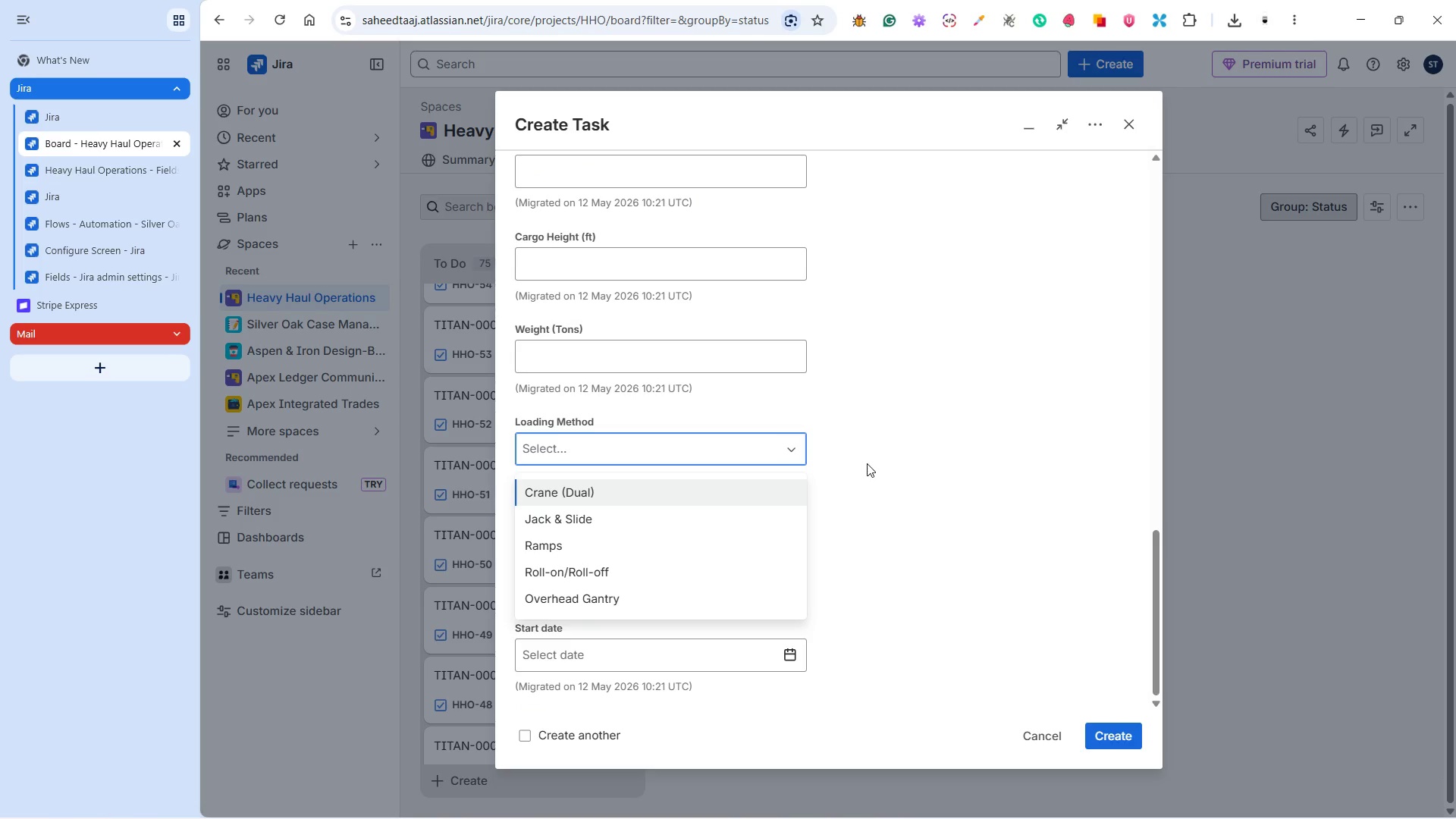 
left_click([881, 461])
 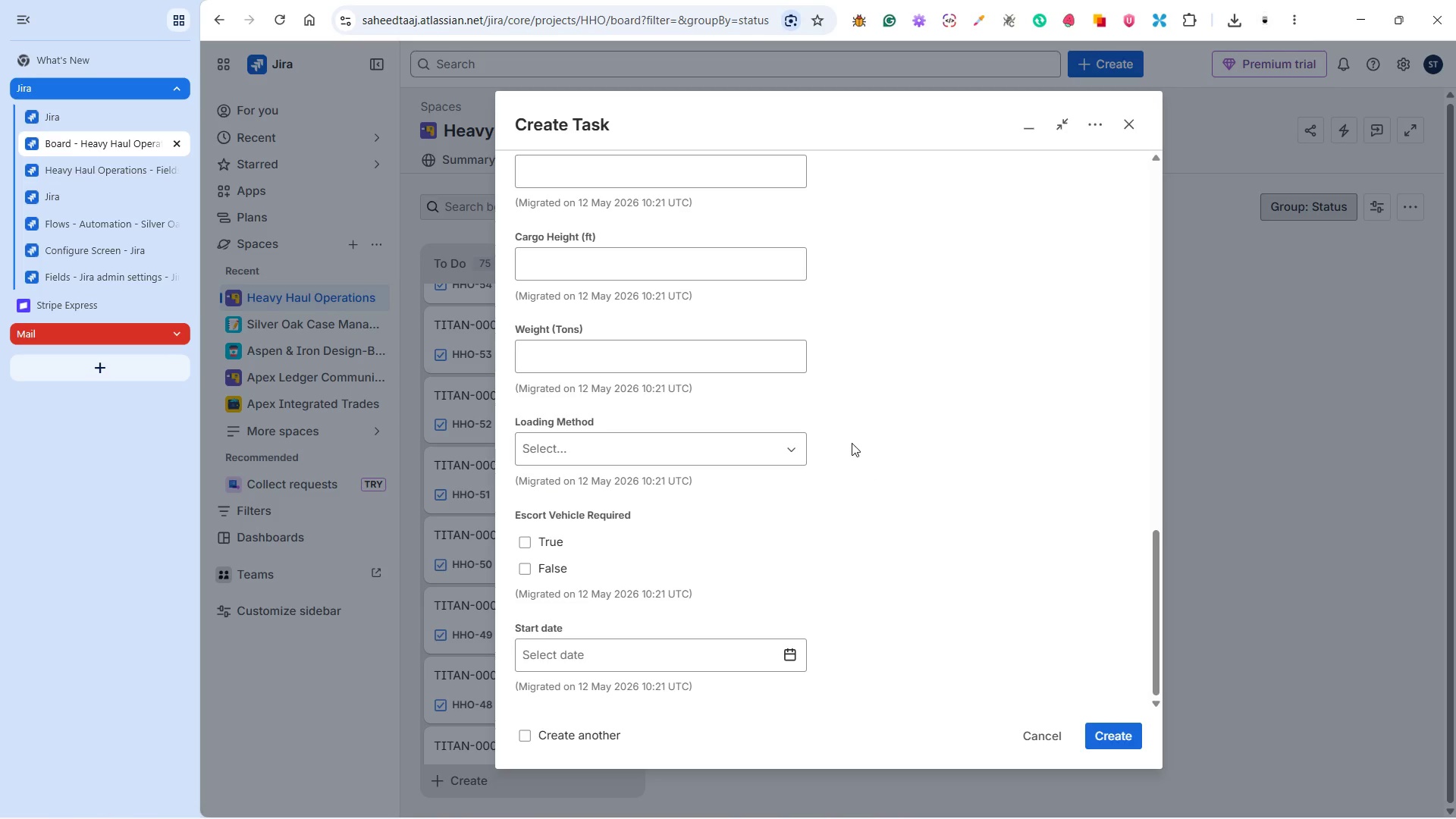 
wait(12.53)
 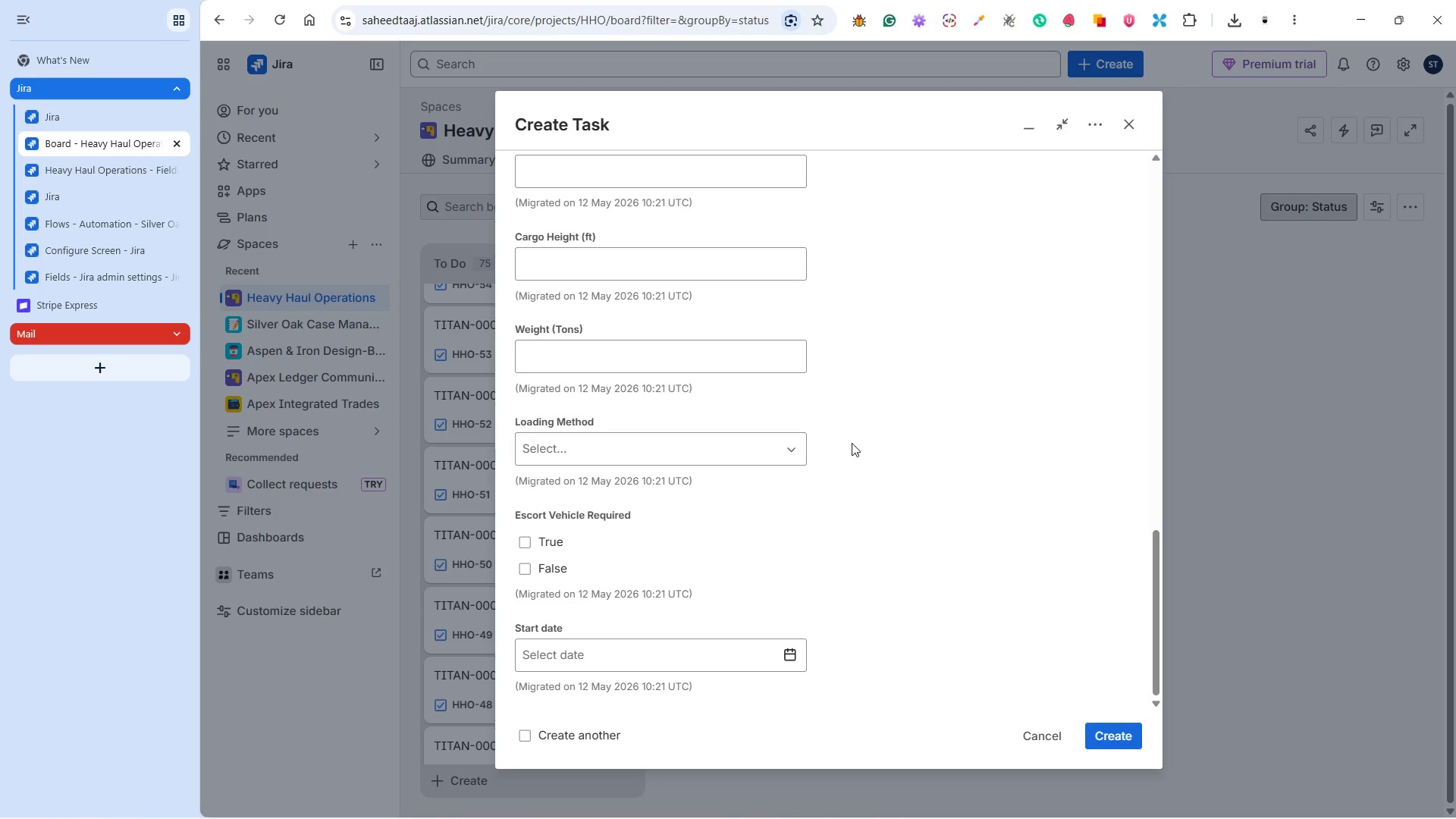 
scroll: coordinate [862, 515], scroll_direction: down, amount: 1.0
 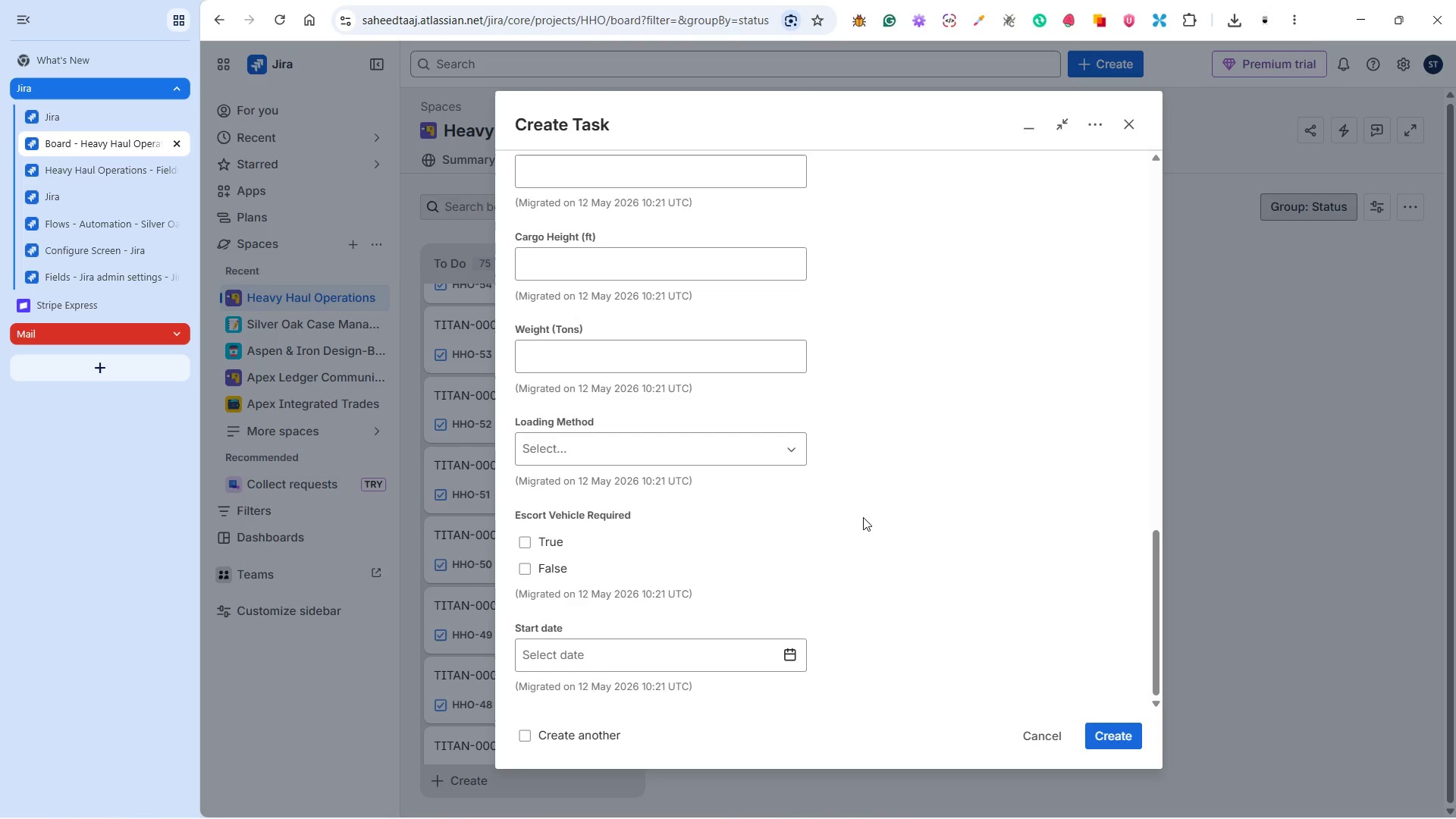 
scroll: coordinate [863, 517], scroll_direction: up, amount: 9.0
 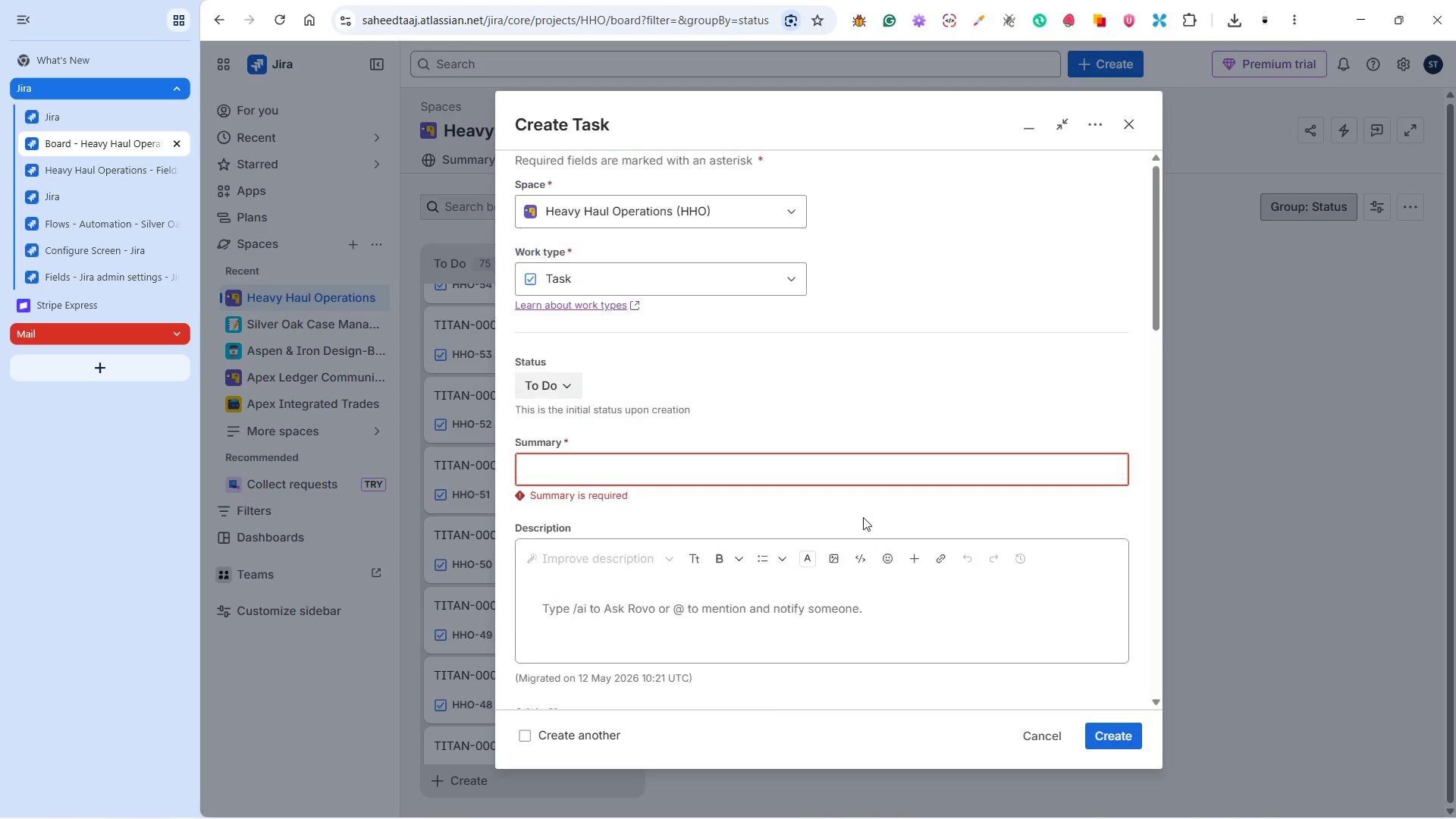 
scroll: coordinate [864, 516], scroll_direction: down, amount: 20.0
 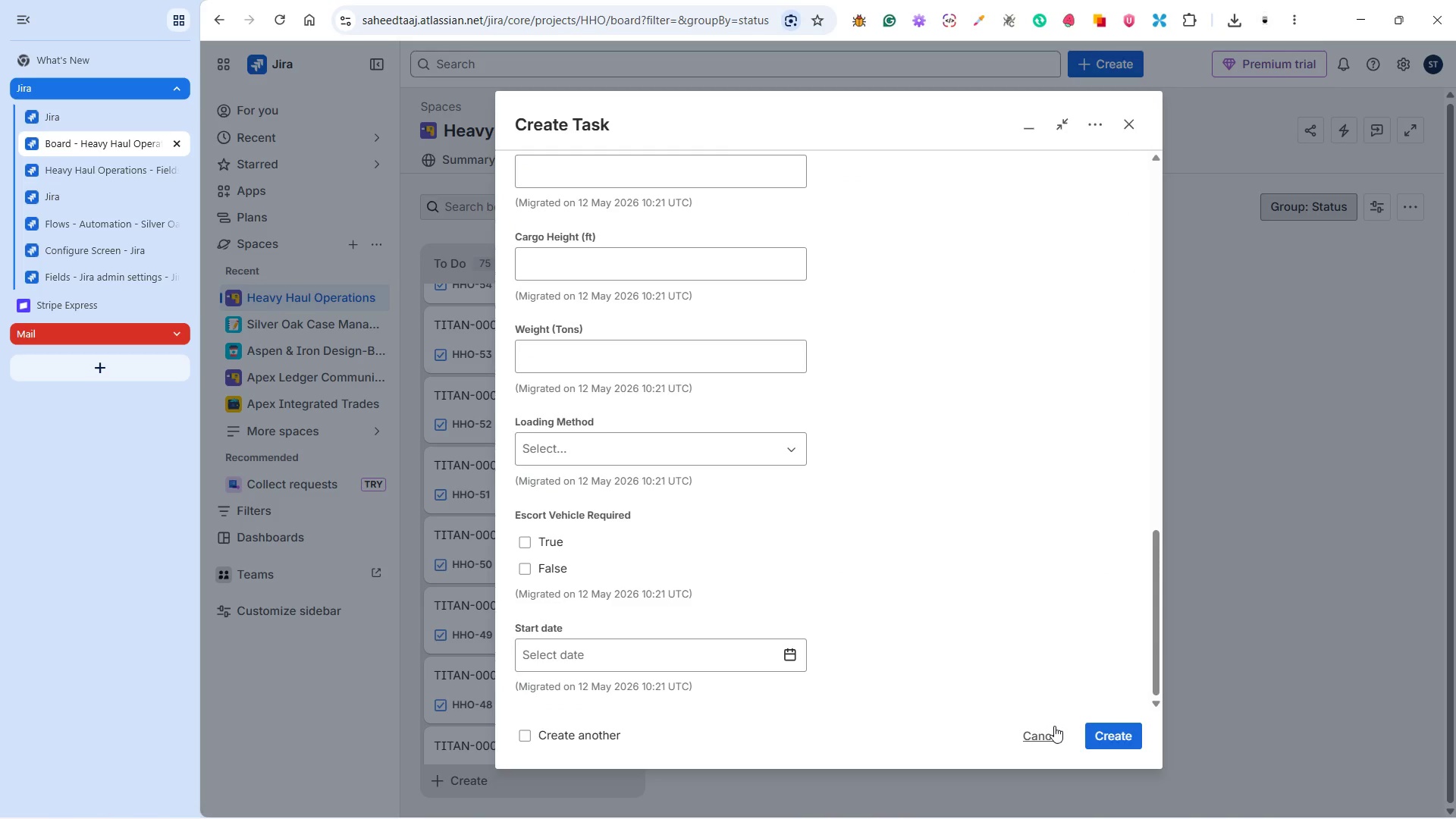 
left_click([1053, 726])
 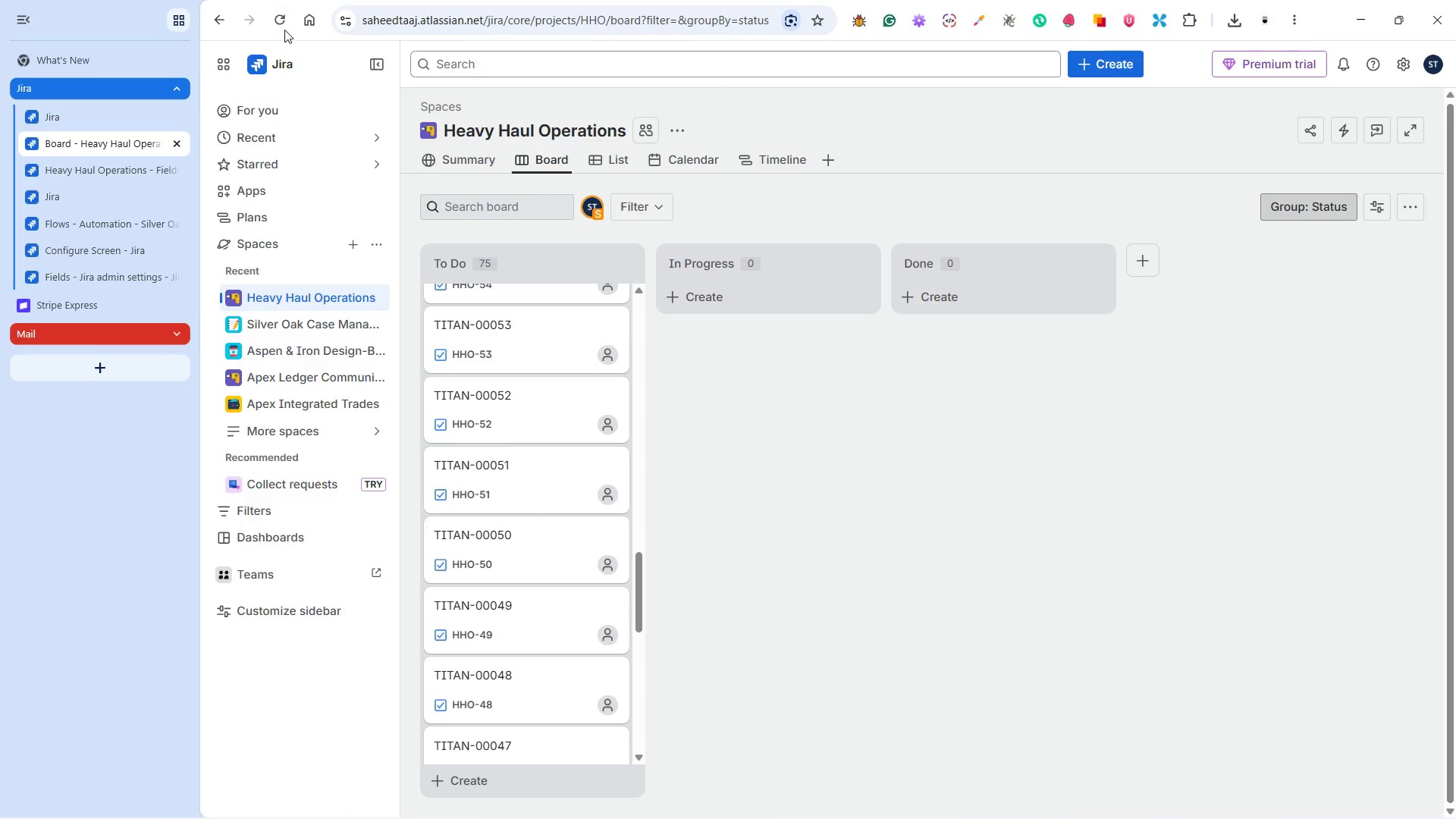 
left_click([281, 22])
 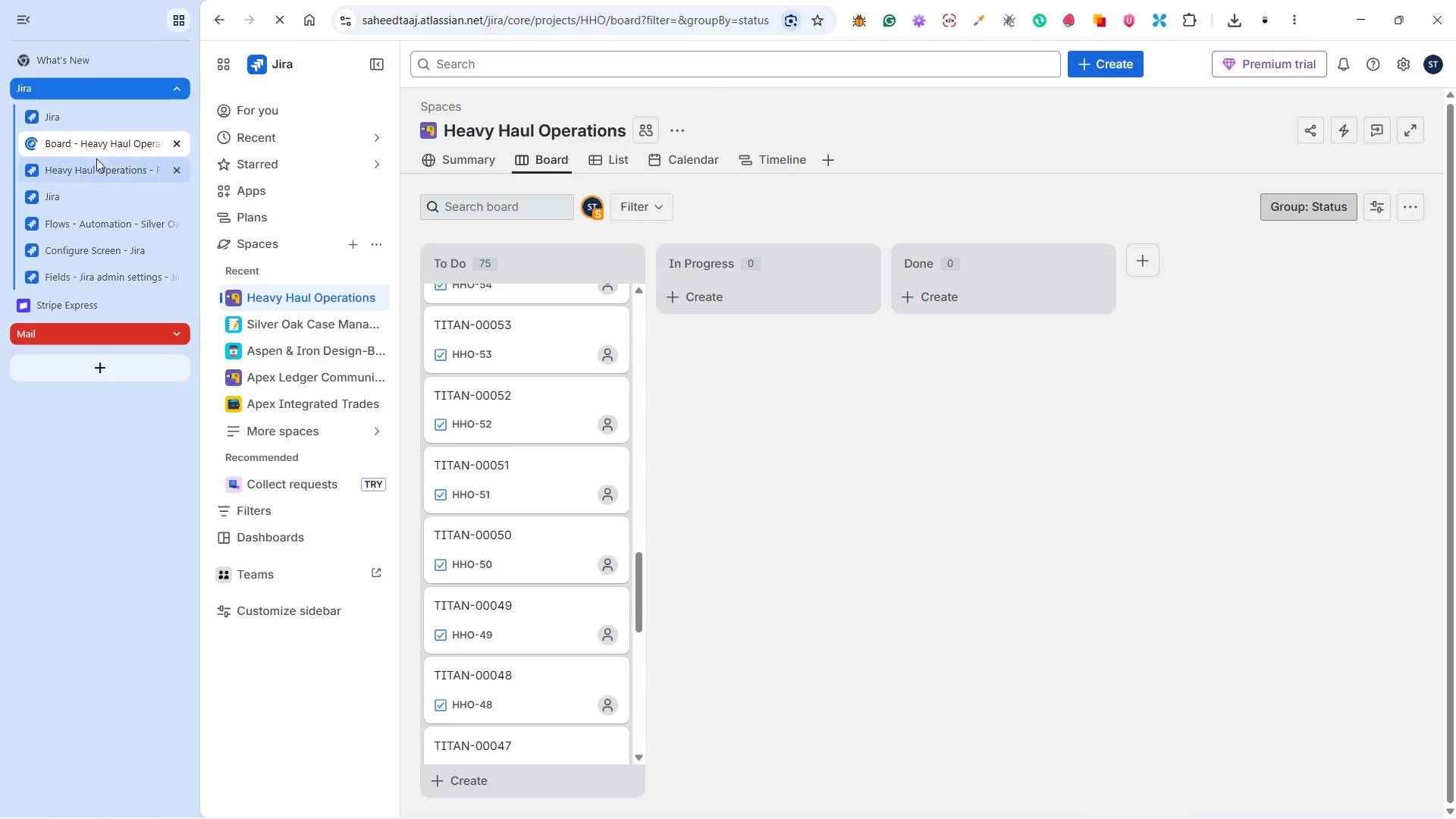 
left_click([86, 166])
 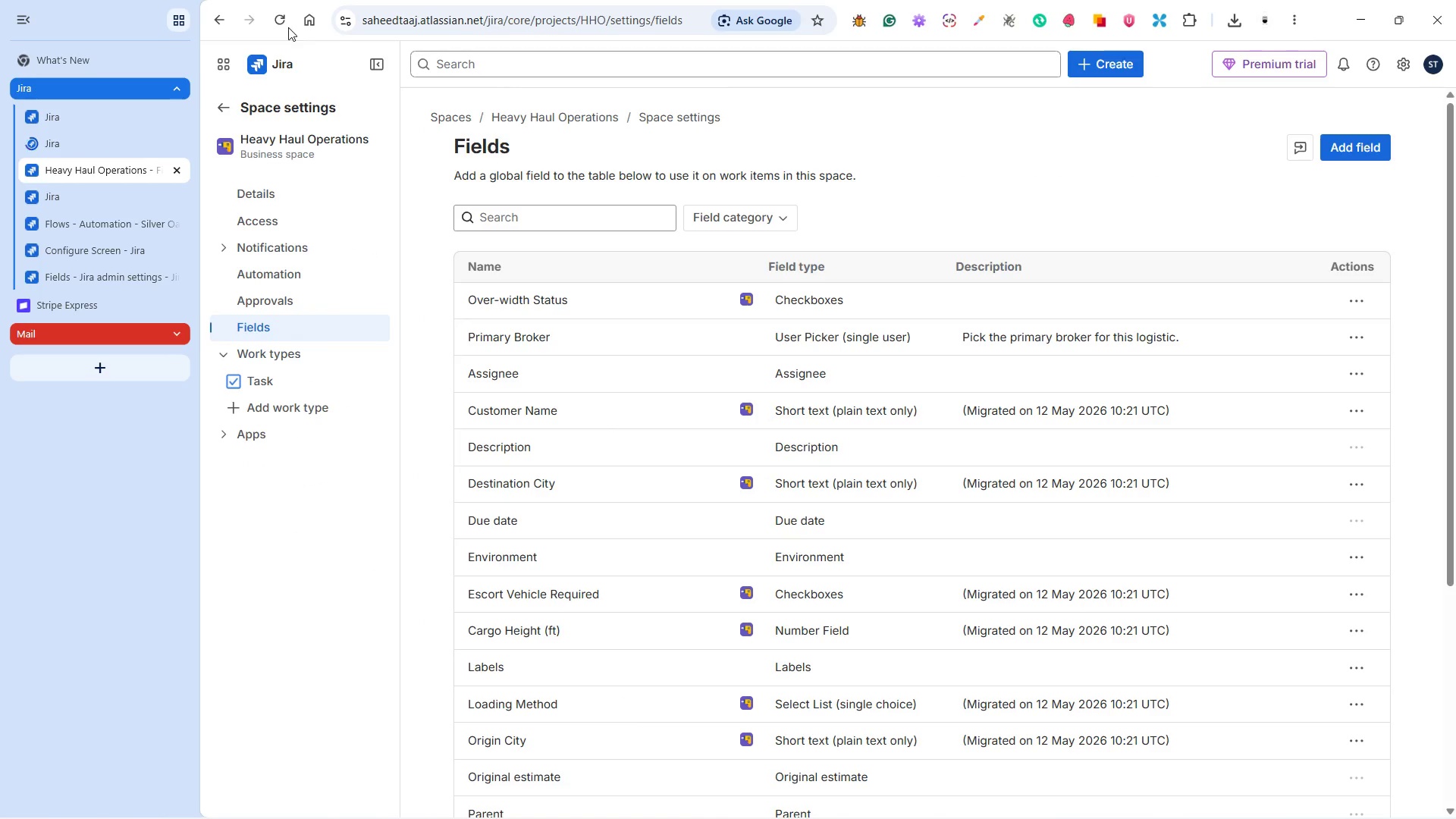 
left_click([275, 21])
 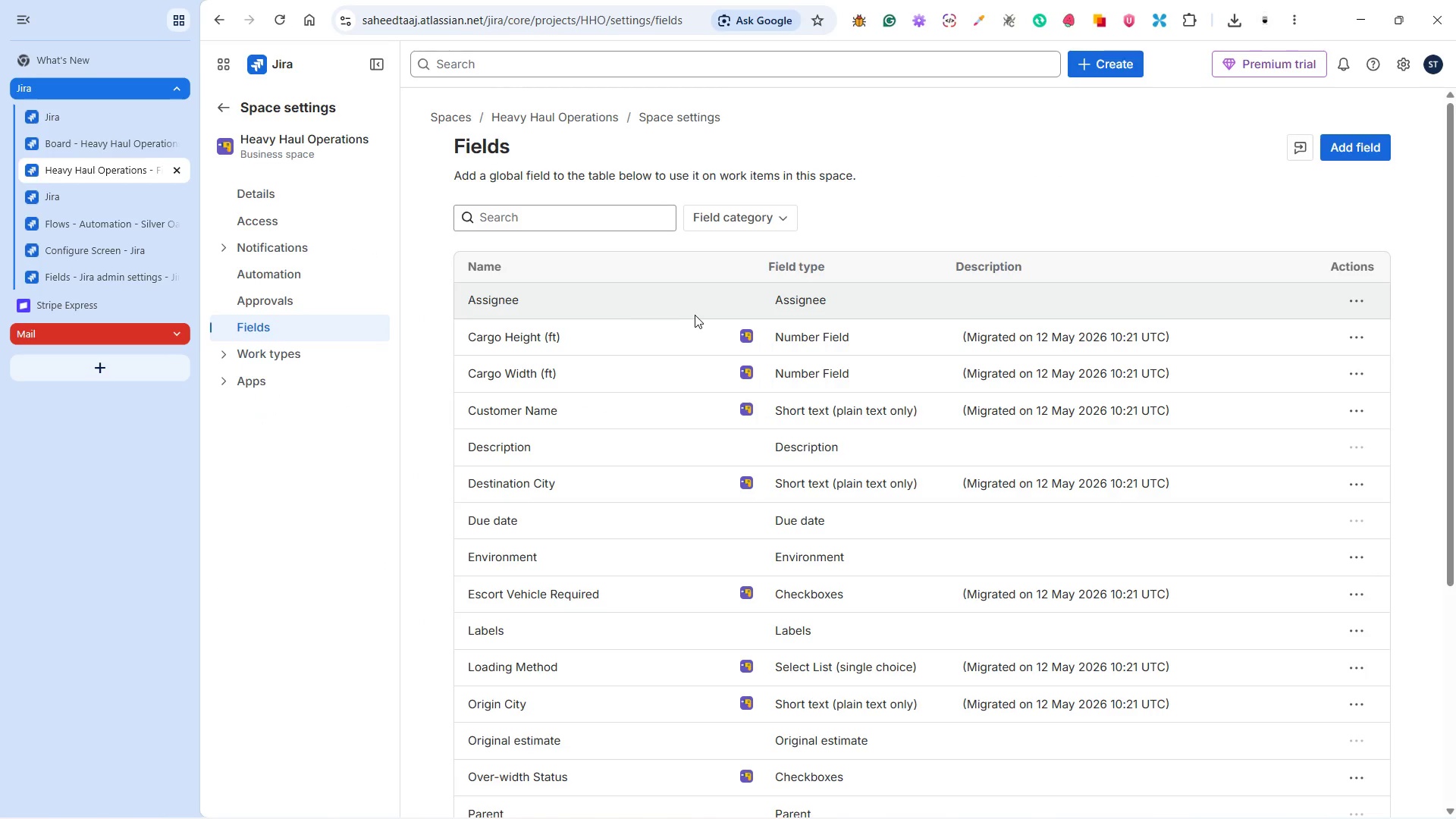 
wait(11.8)
 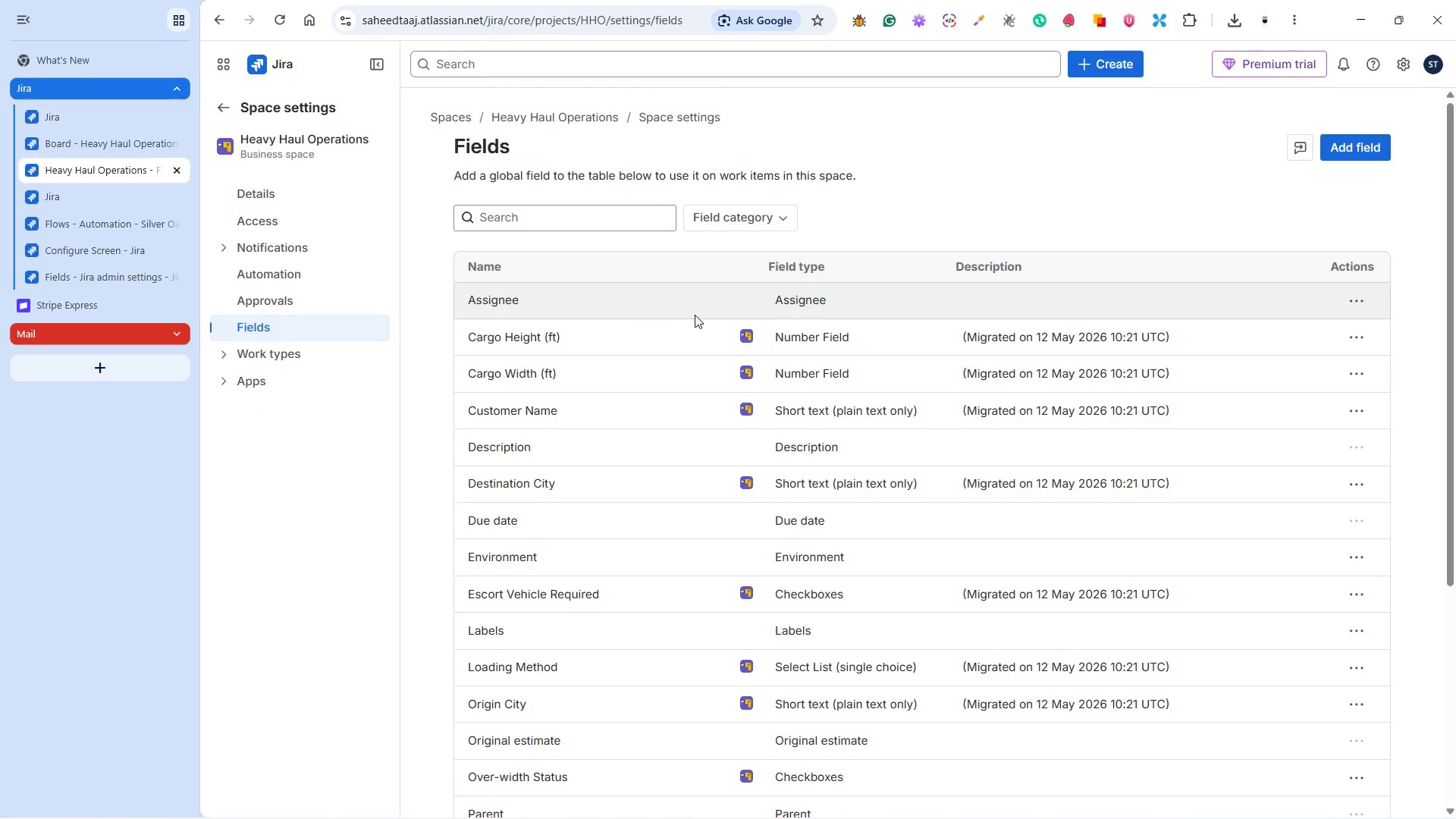 
scroll: coordinate [711, 424], scroll_direction: down, amount: 1.0
 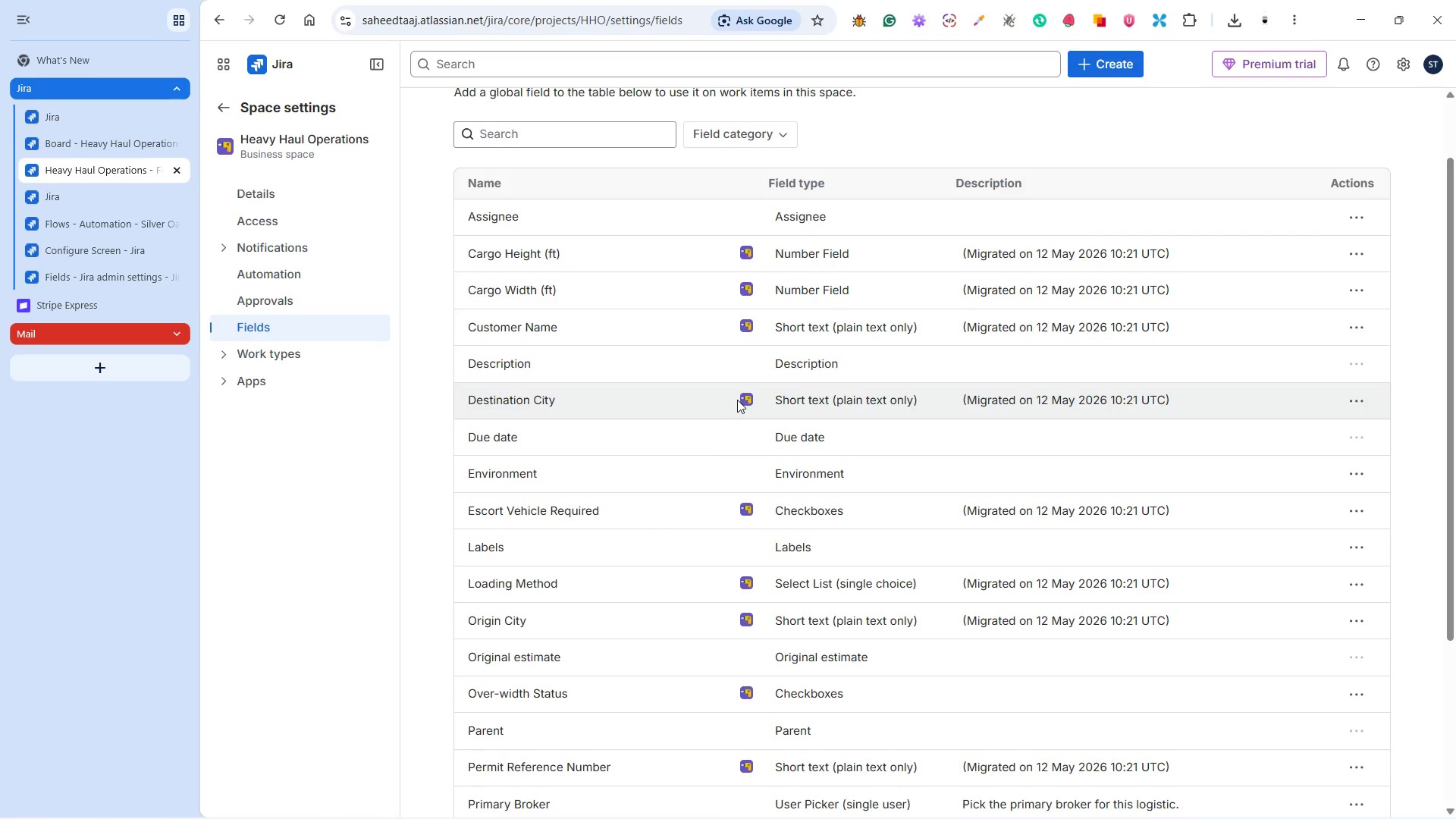 
wait(8.16)
 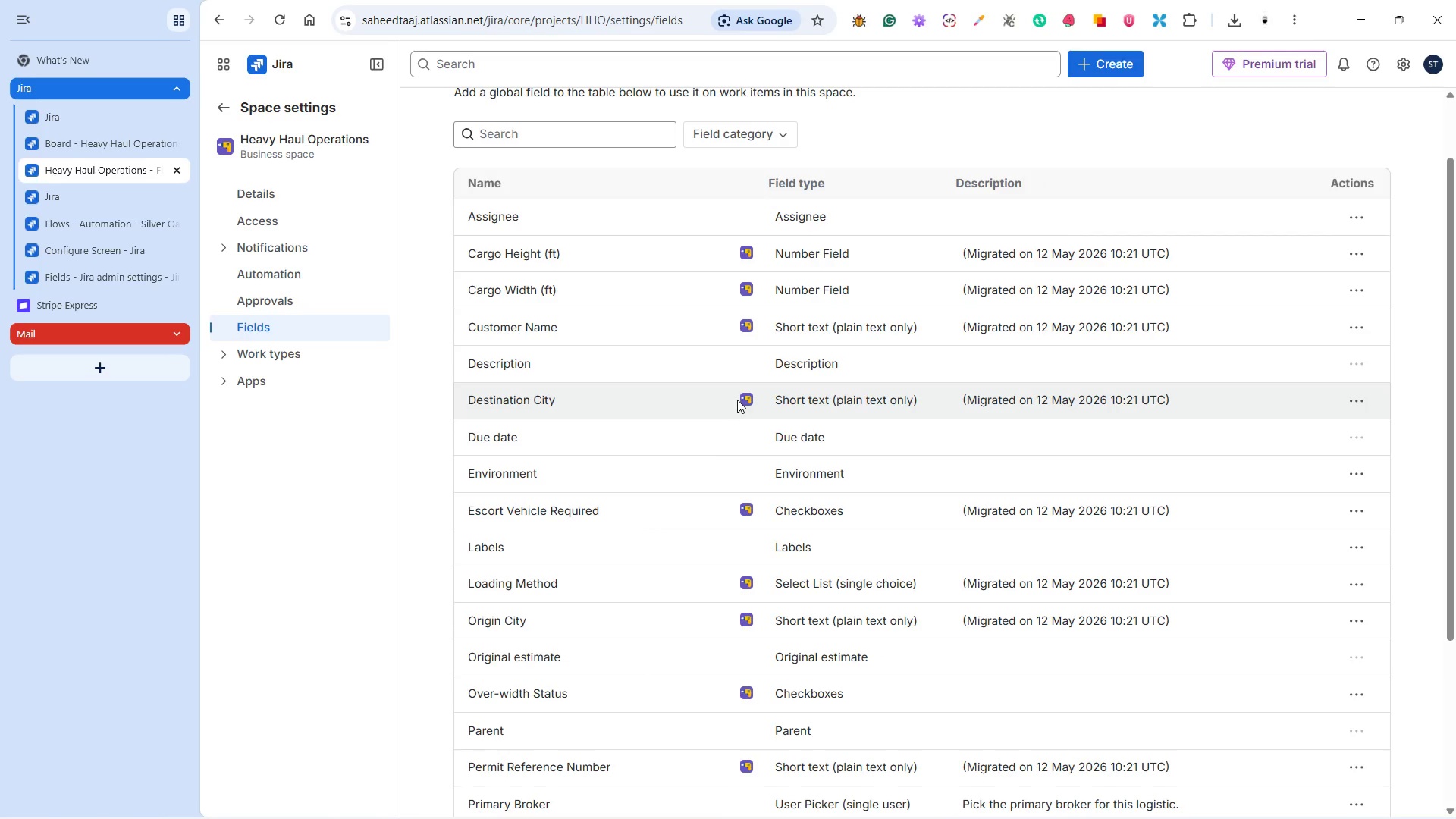 
left_click([1409, 125])
 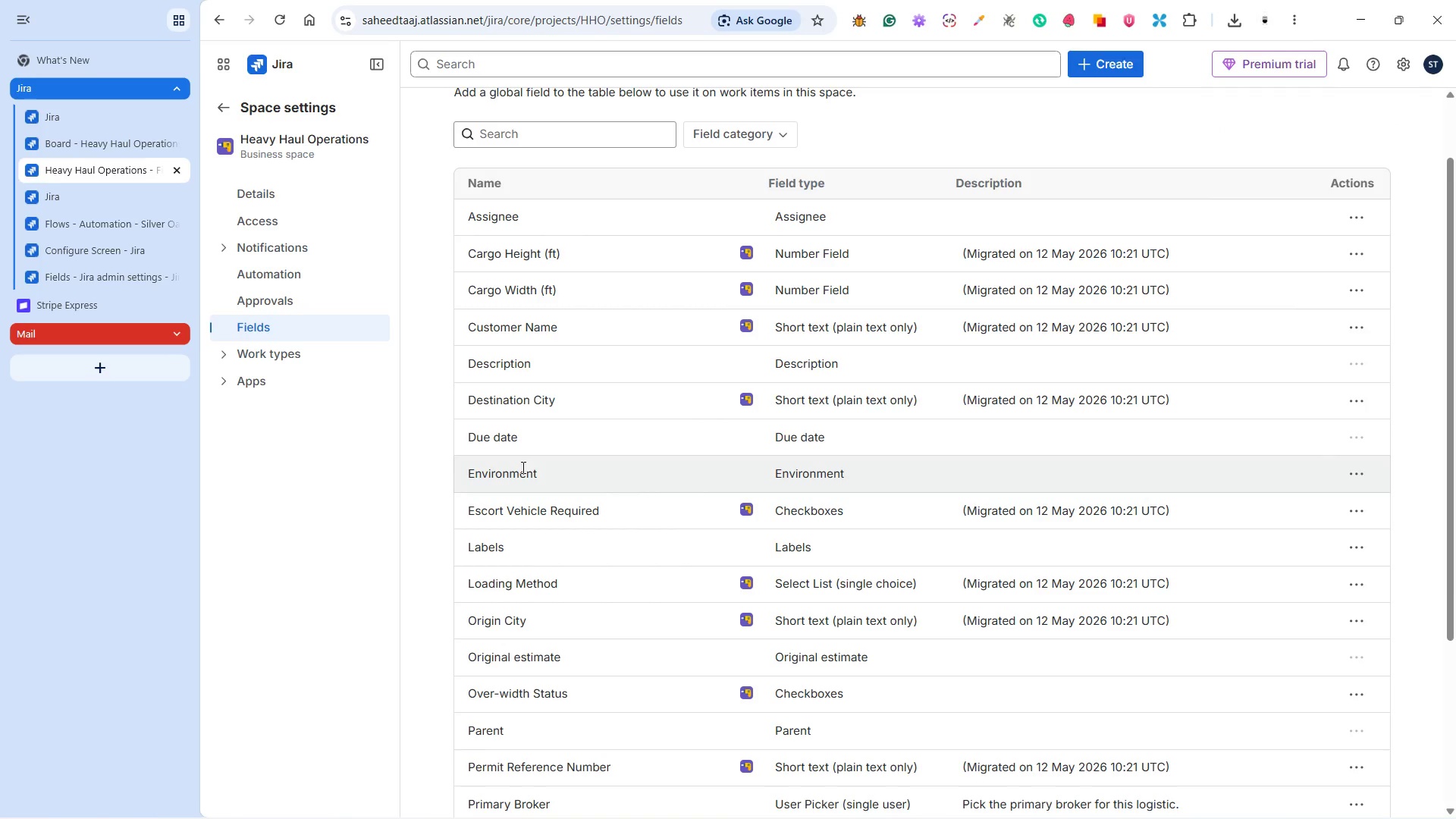 
wait(14.39)
 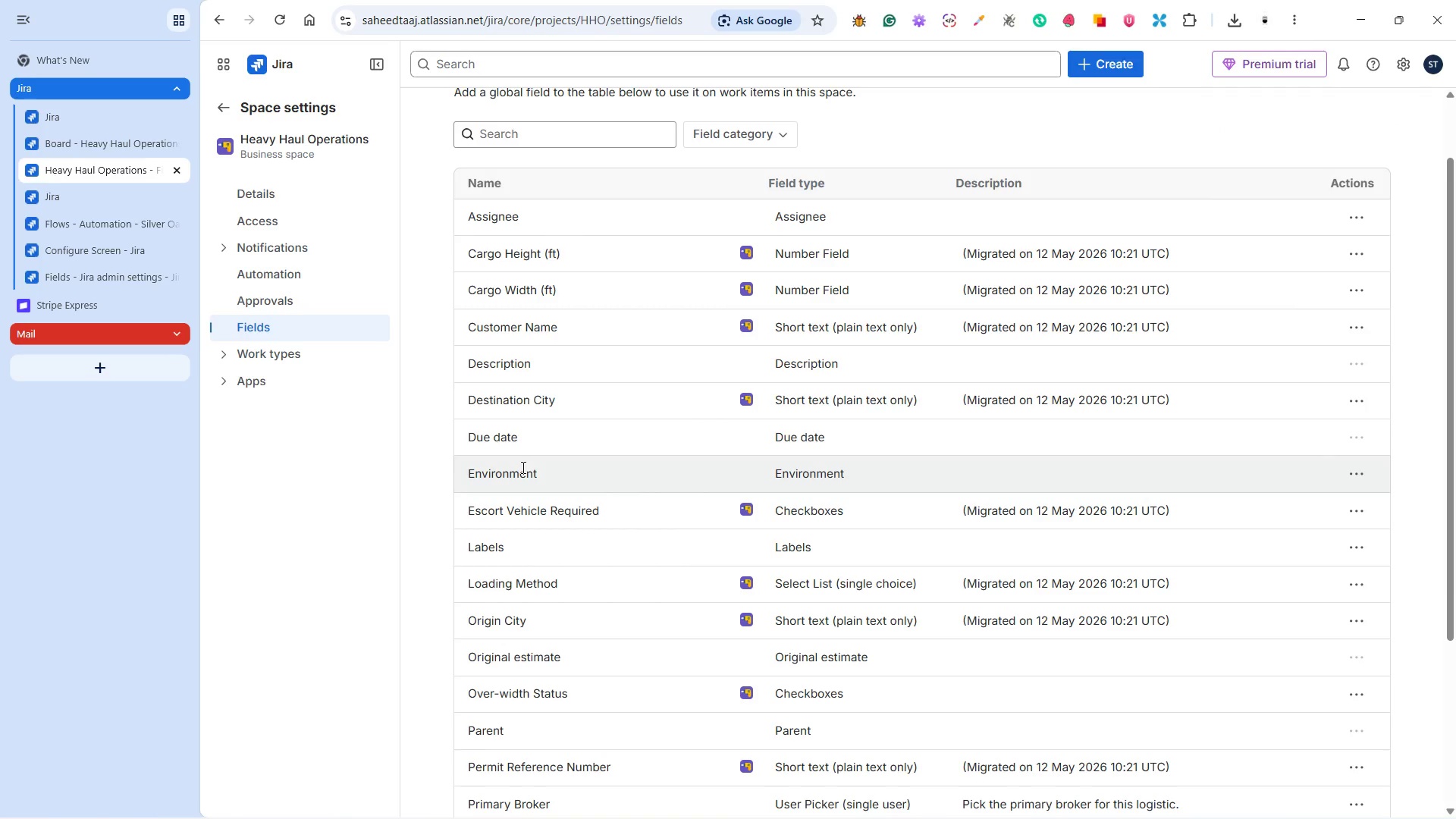 
left_click([1362, 464])
 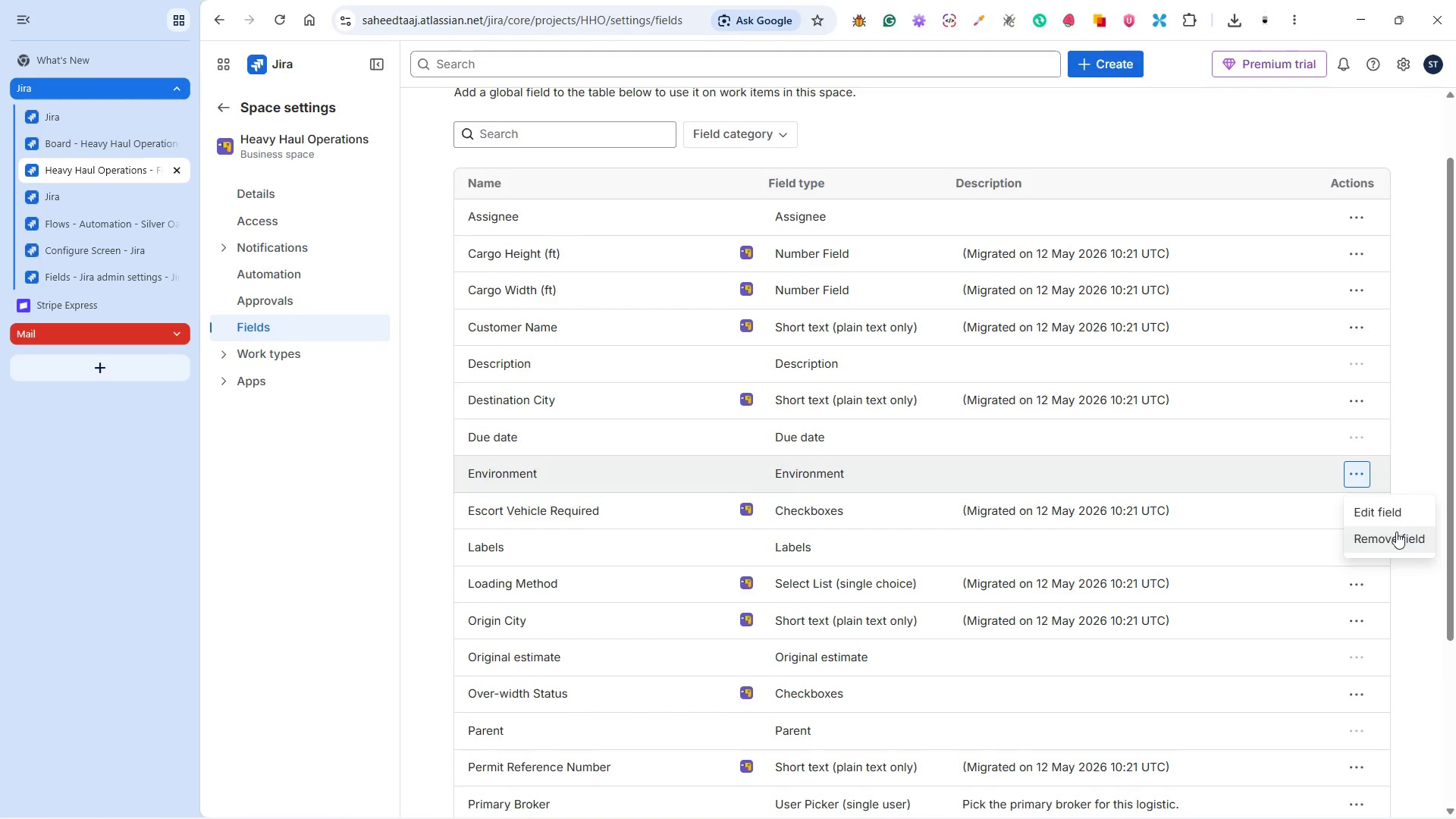 
wait(5.27)
 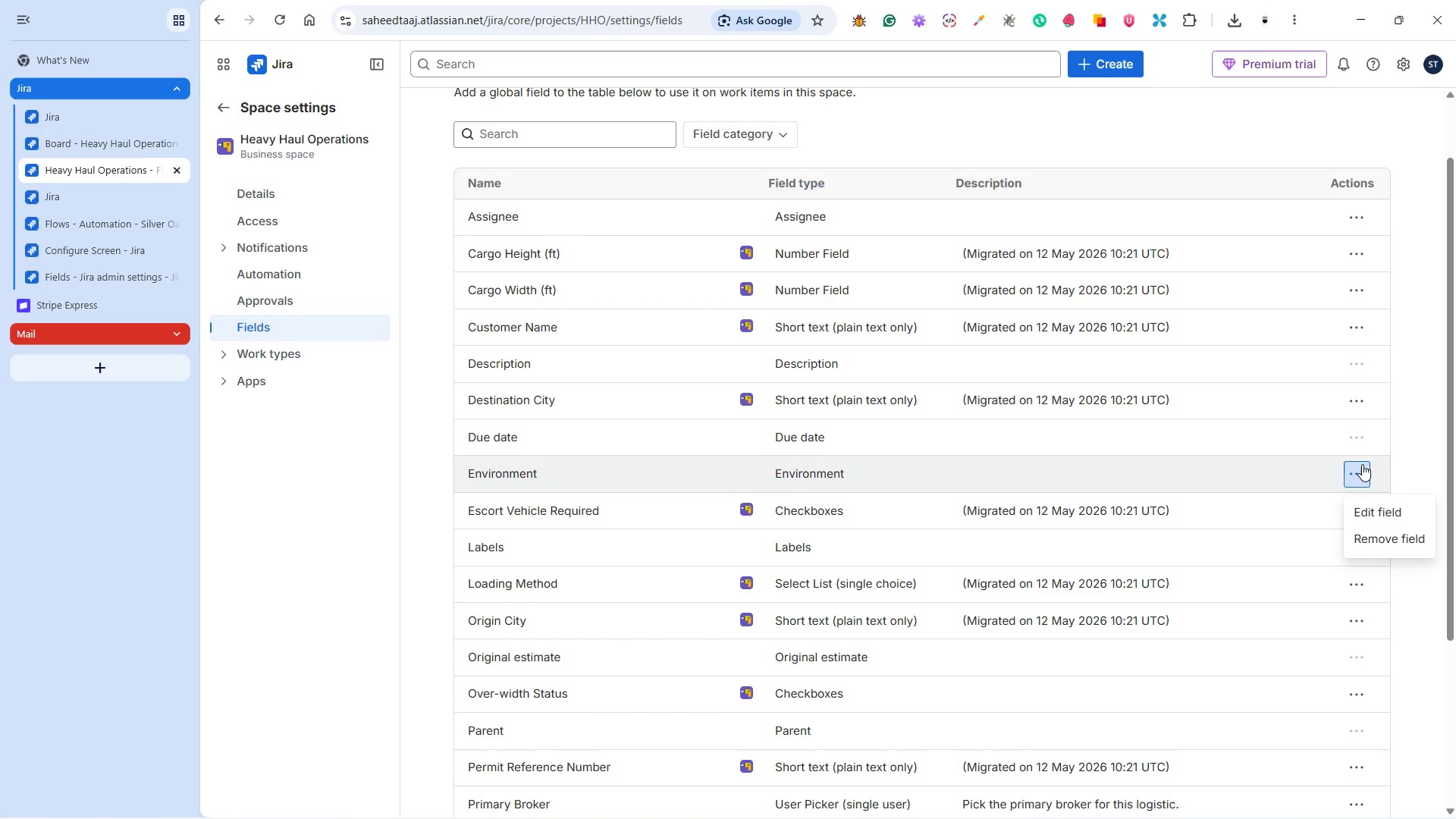 
left_click([1394, 510])
 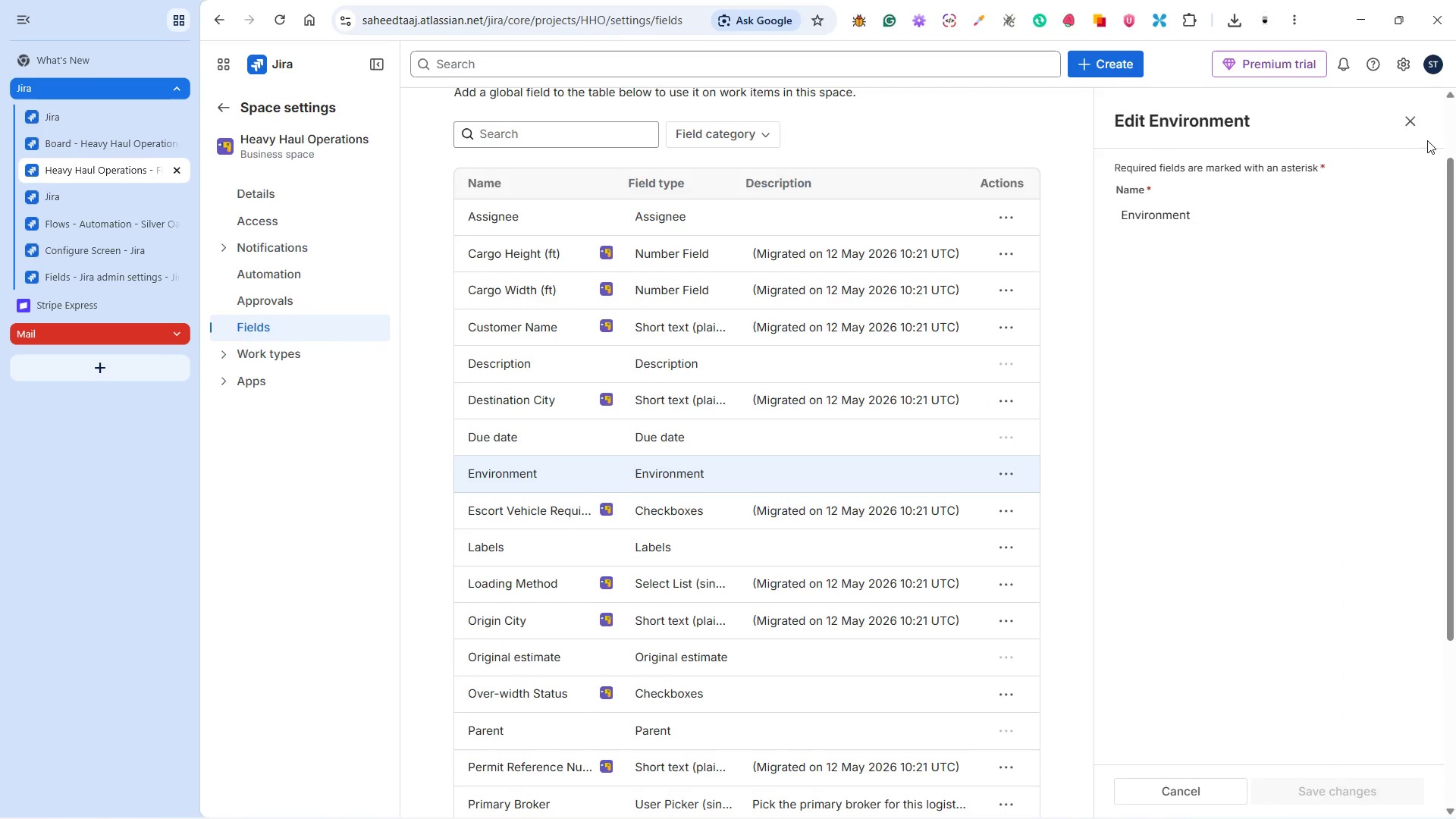 
left_click([1409, 121])
 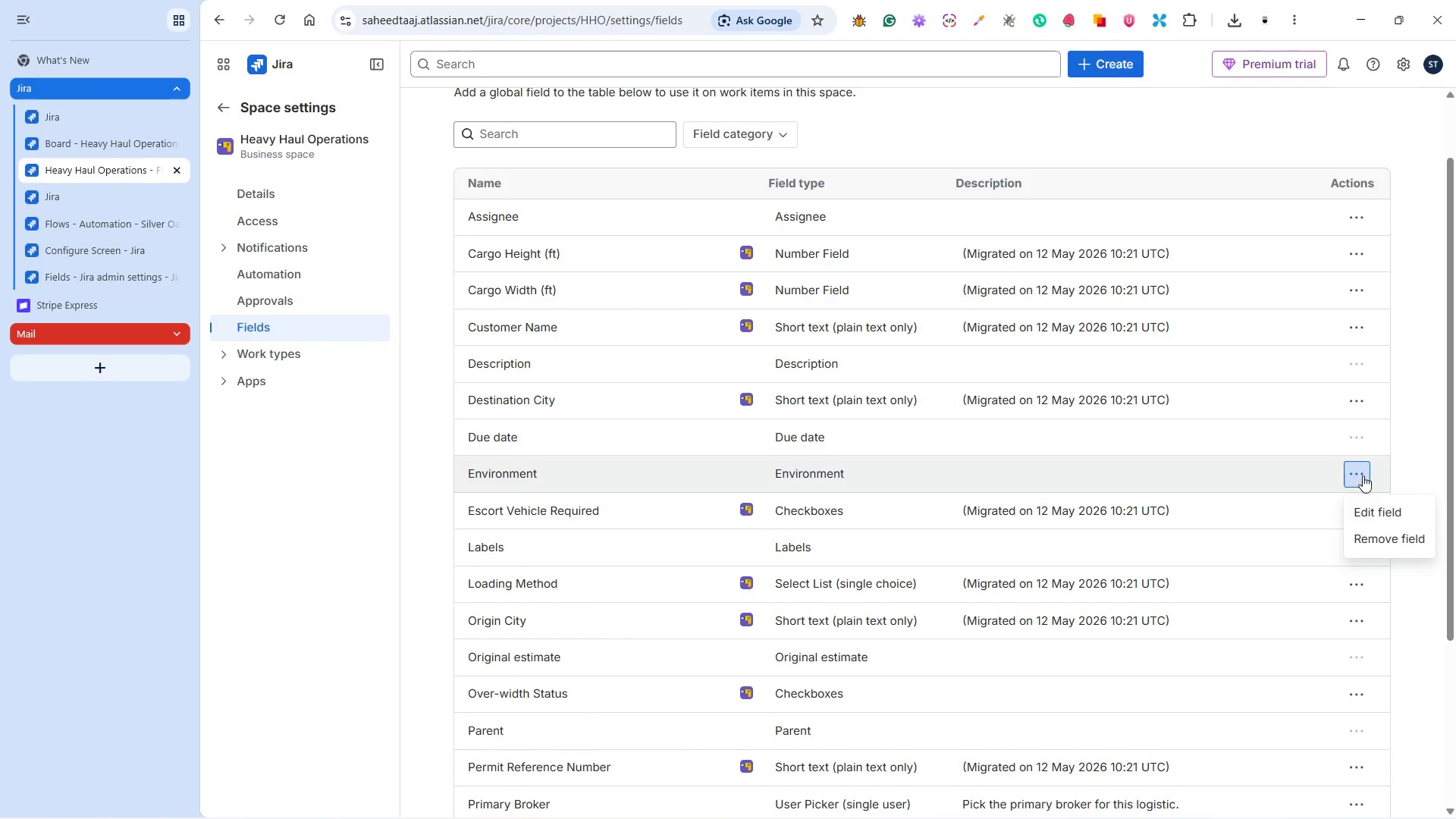 
left_click([1370, 542])
 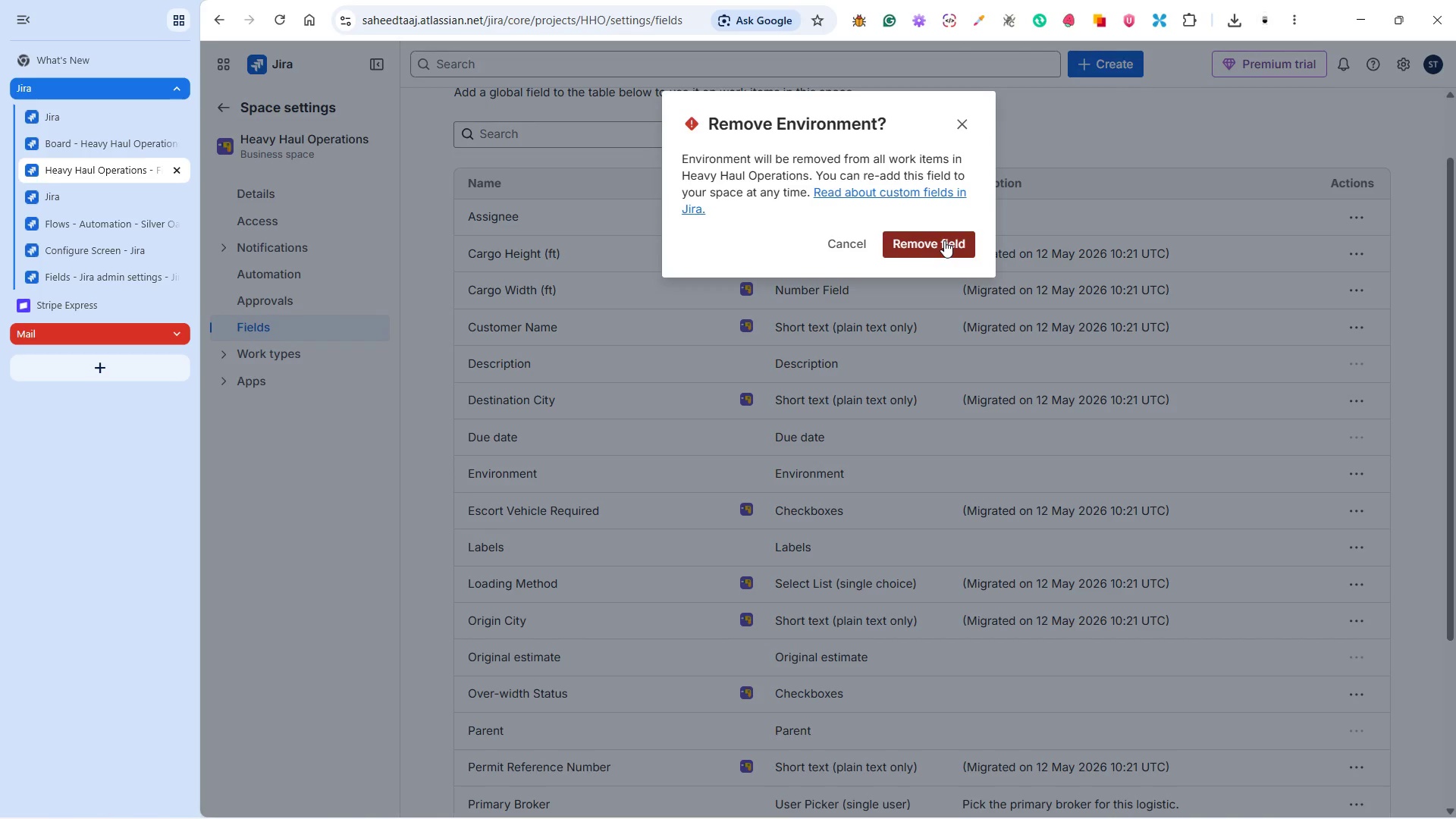 
wait(5.09)
 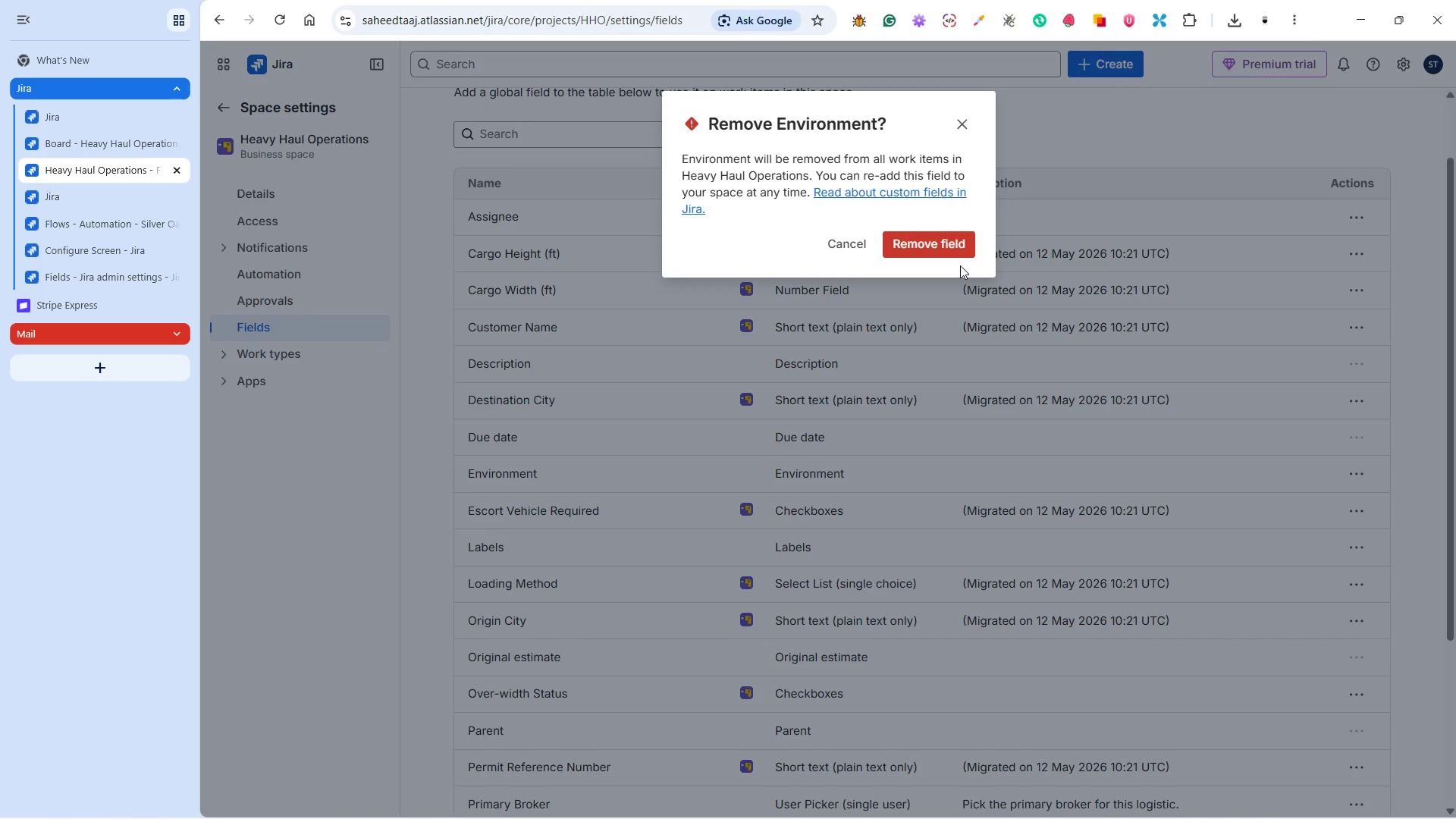 
left_click([944, 240])
 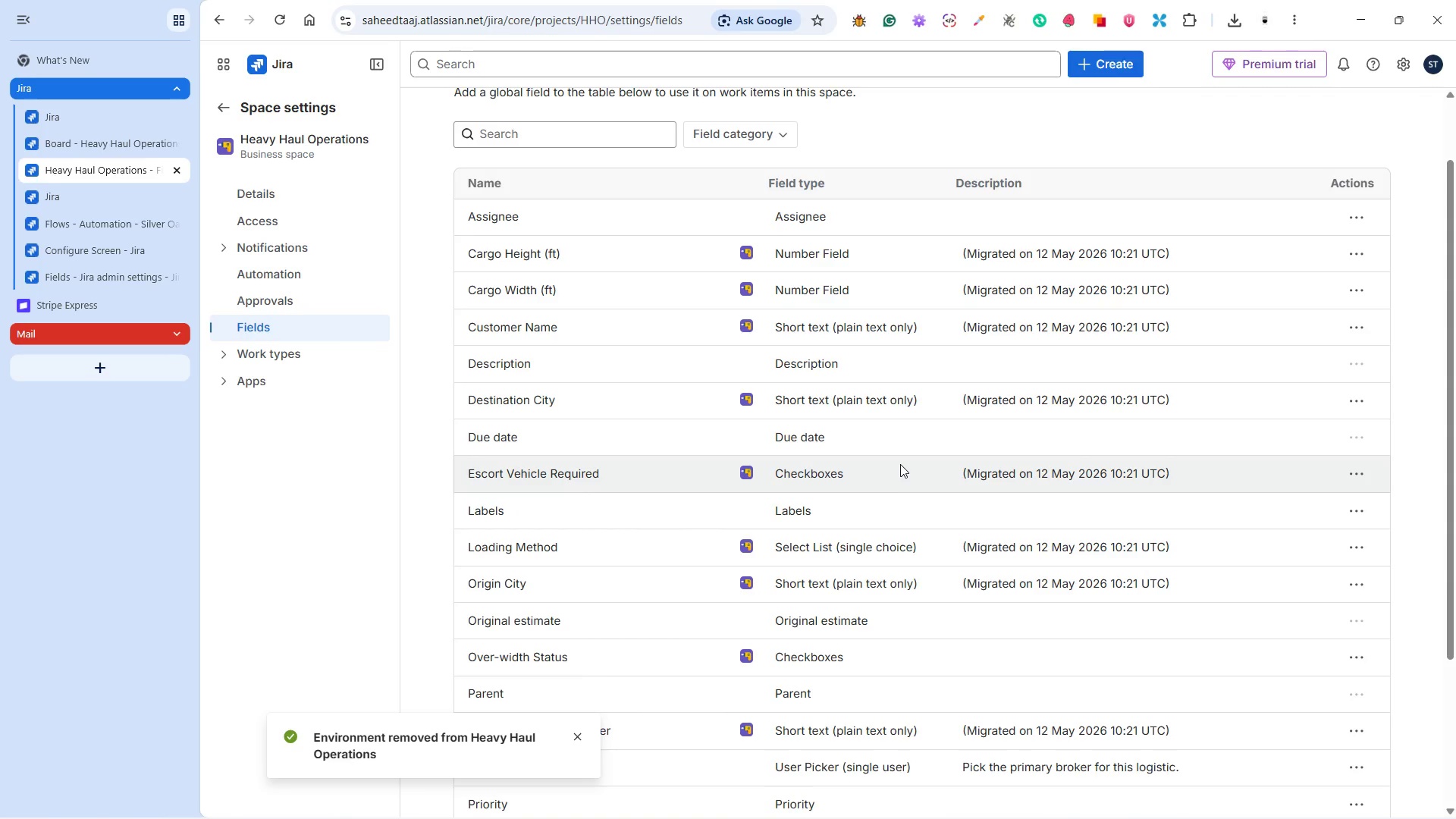 
wait(13.11)
 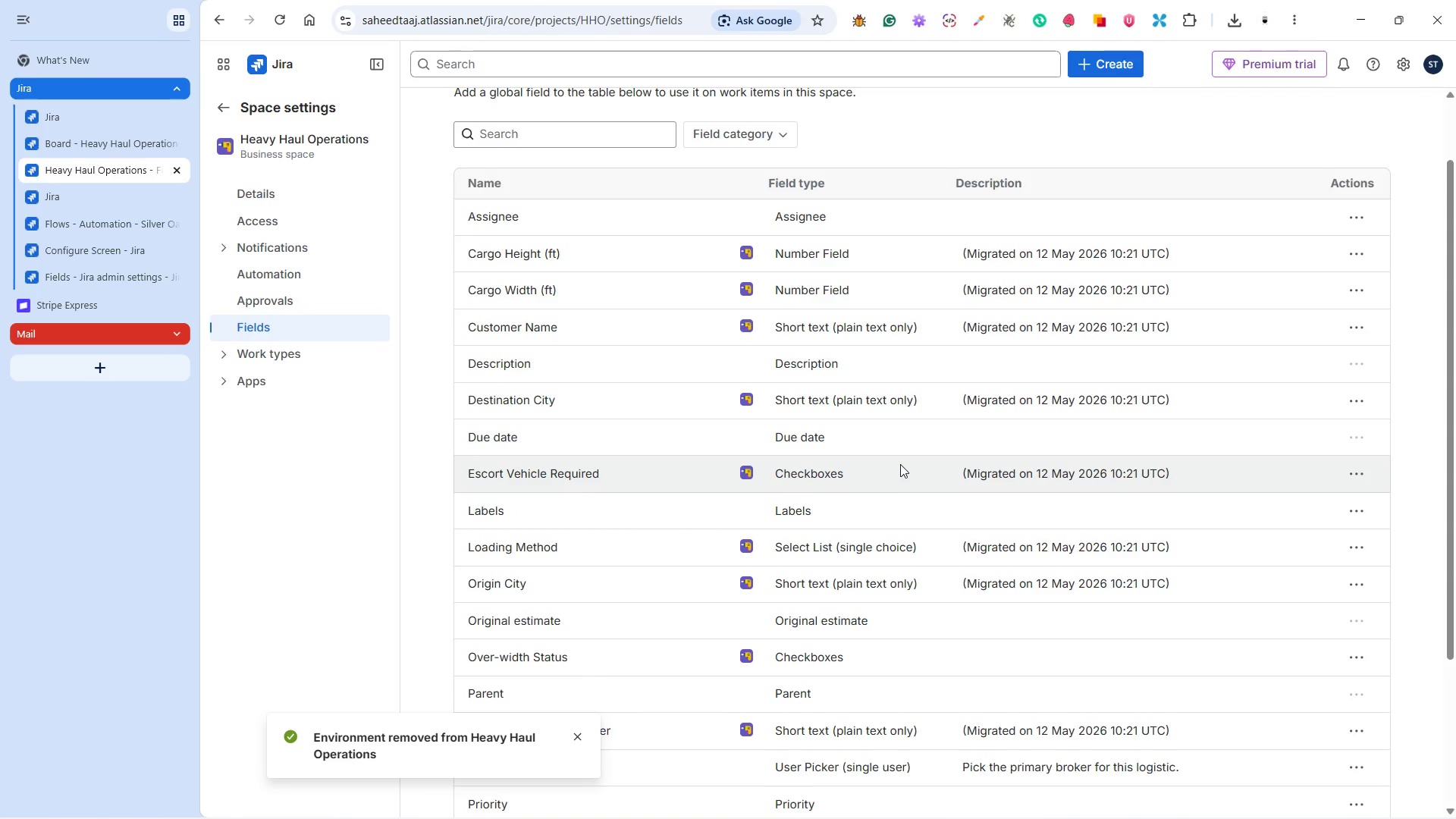 
left_click([110, 146])
 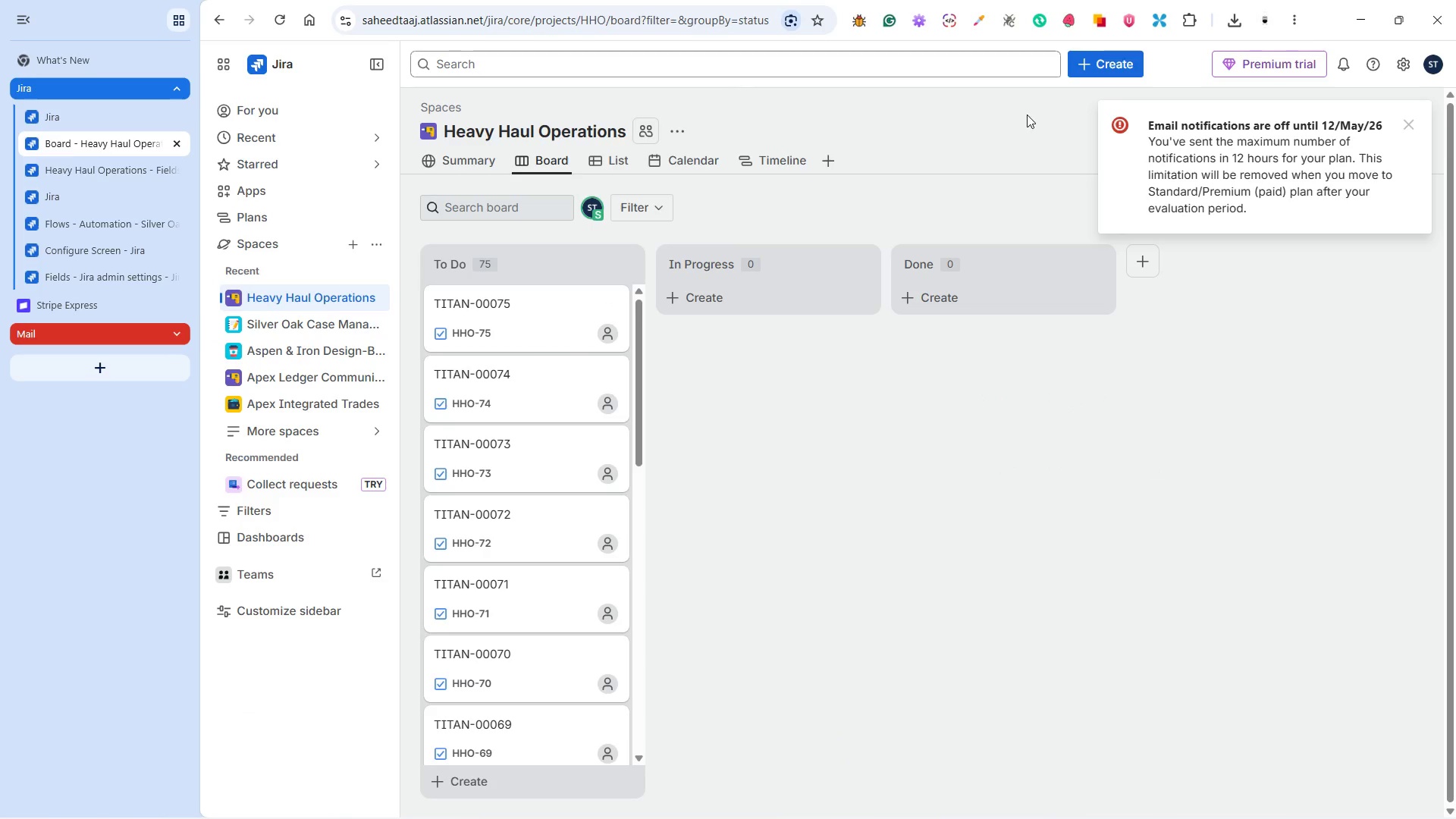 
left_click([1106, 55])
 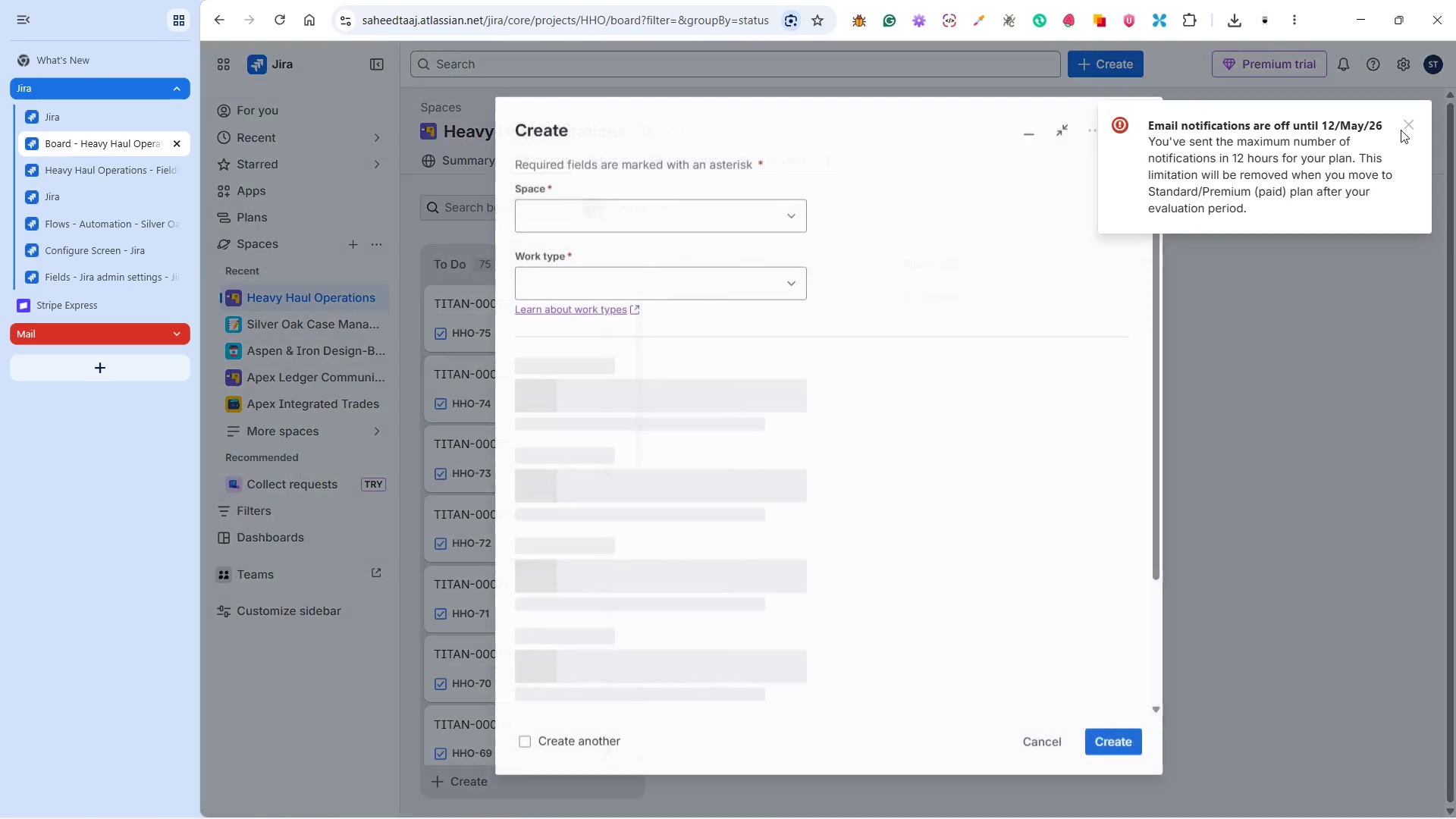 
left_click([1405, 124])
 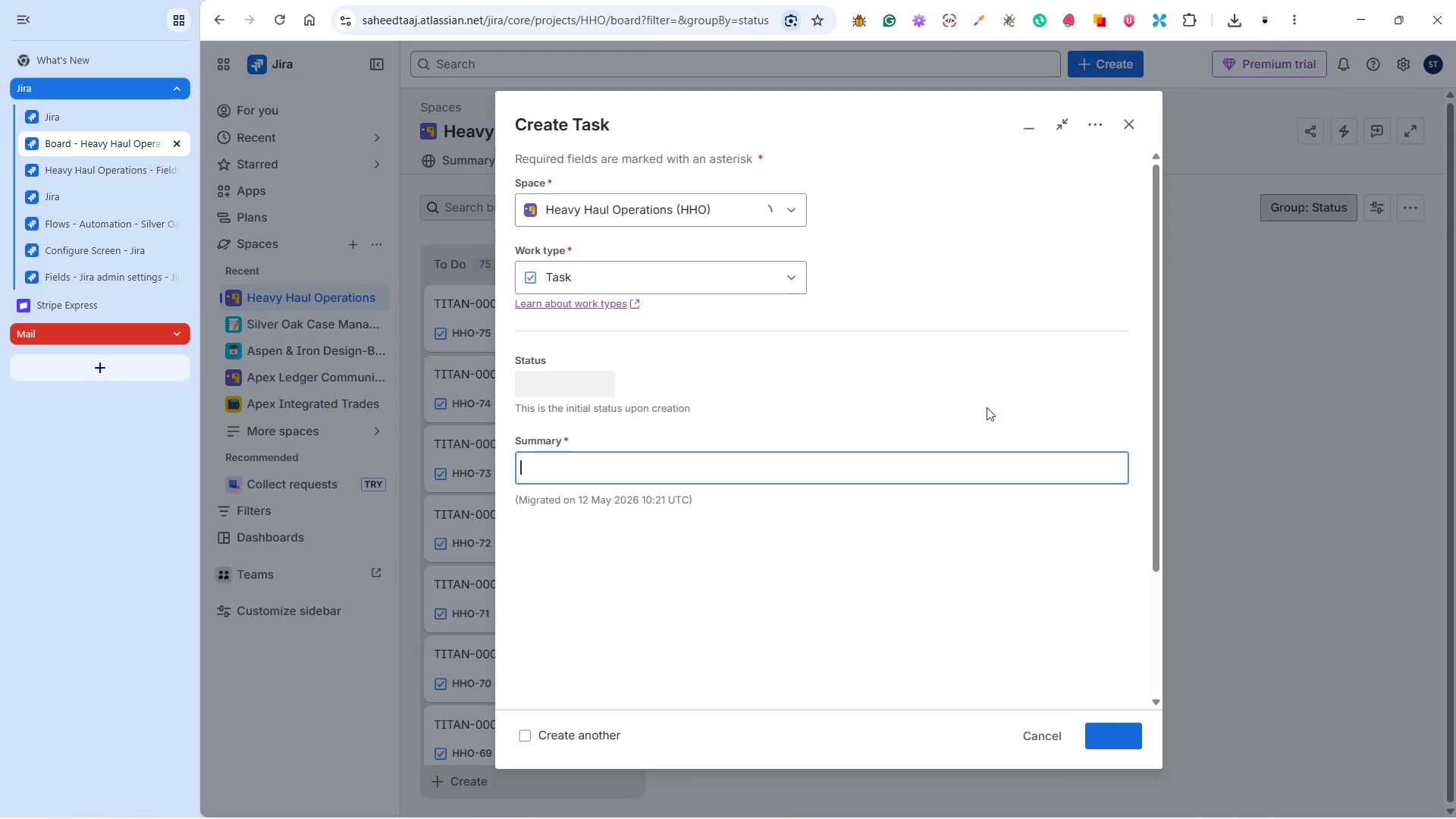 
scroll: coordinate [928, 419], scroll_direction: down, amount: 14.0
 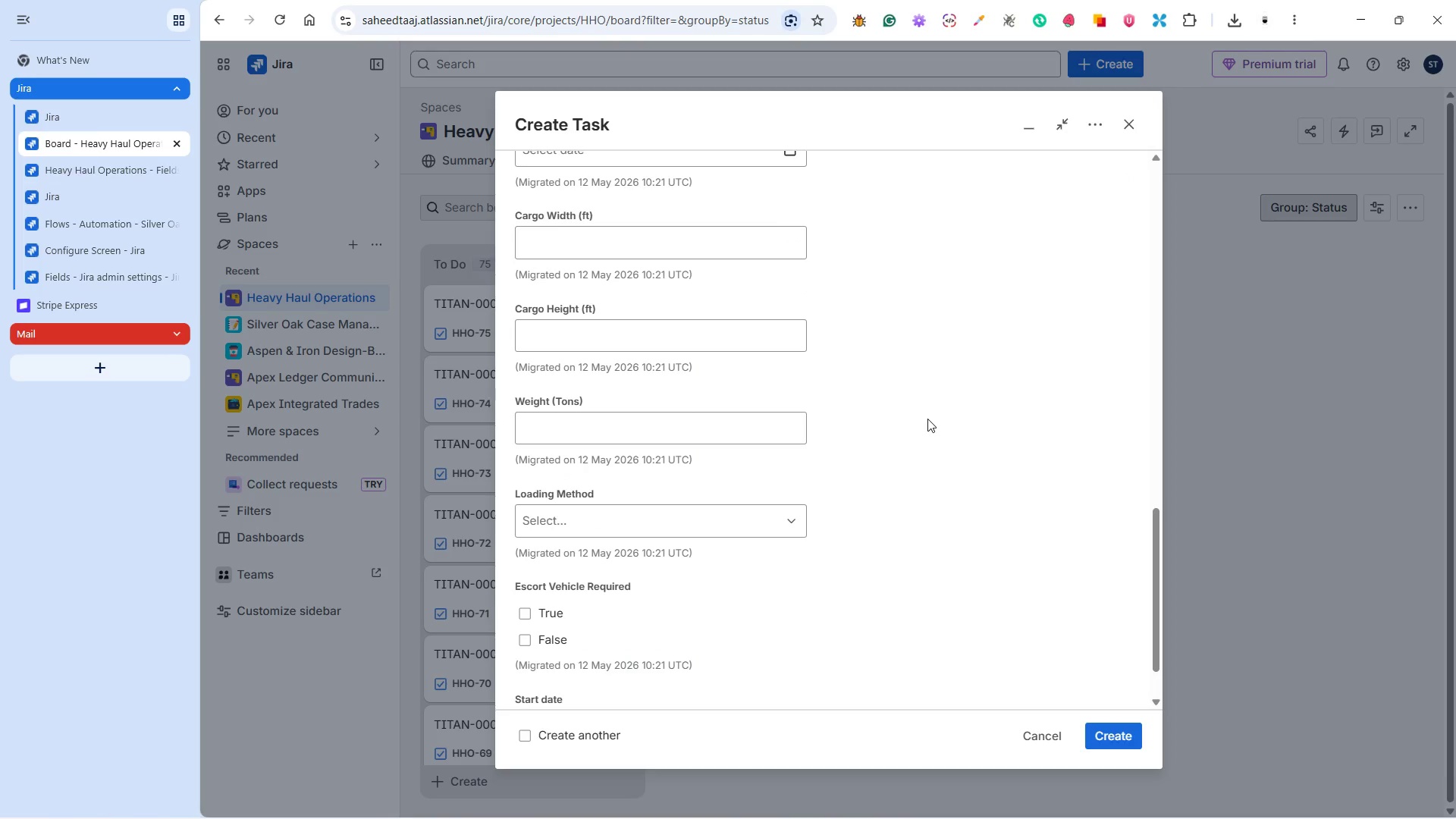 
scroll: coordinate [927, 419], scroll_direction: up, amount: 16.0
 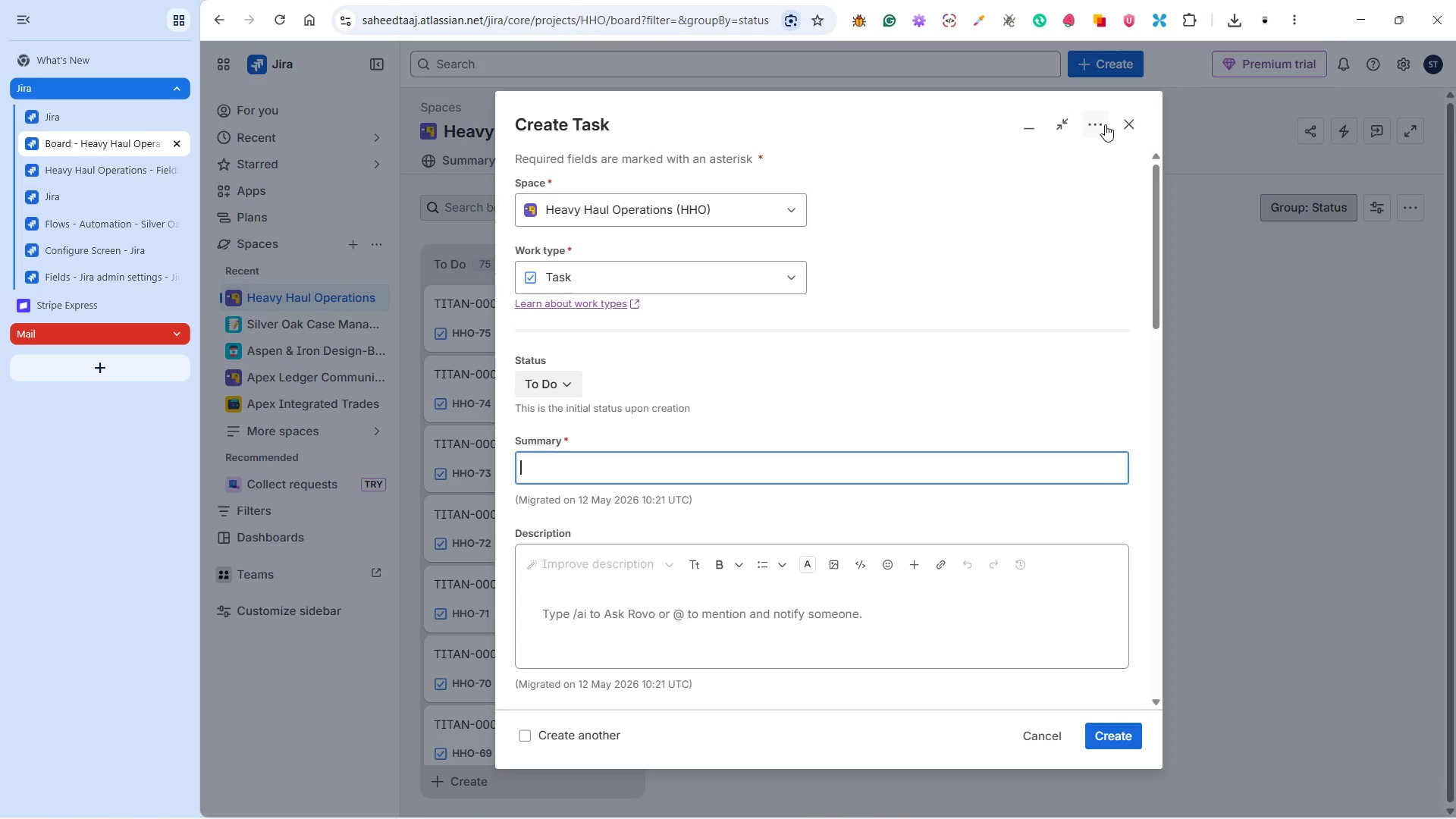 
left_click([1100, 118])
 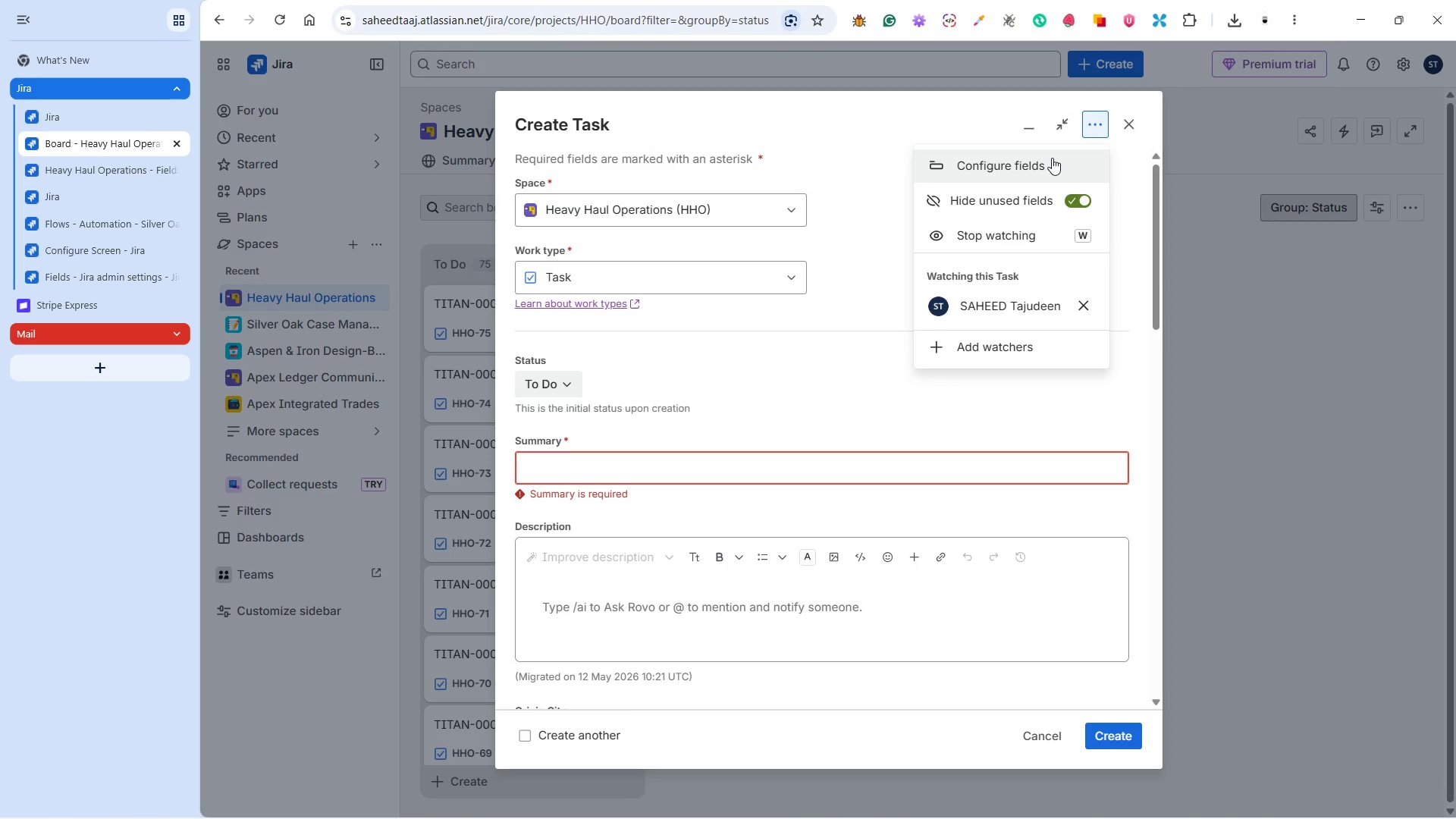 
left_click([1052, 158])
 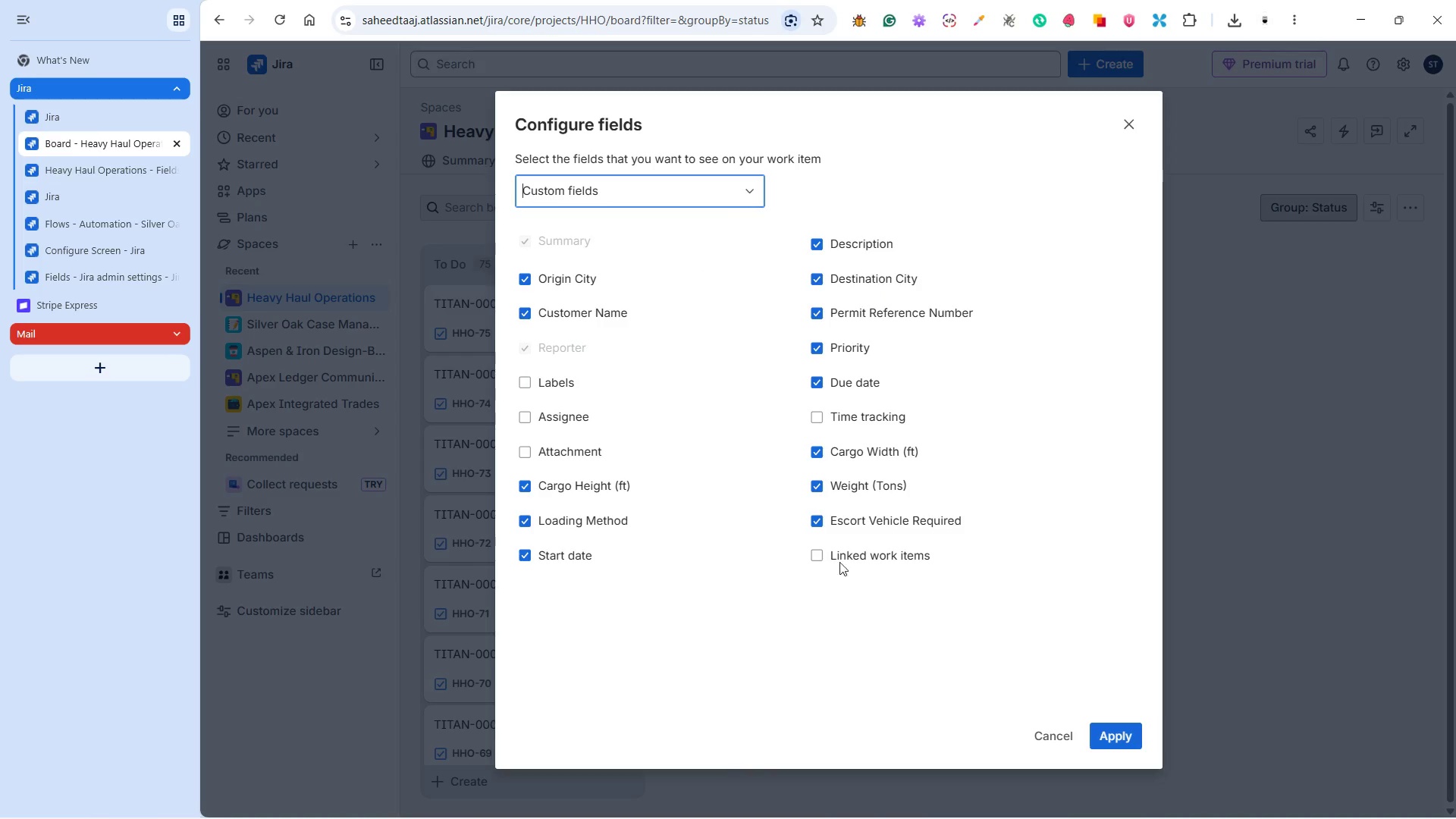 
wait(24.67)
 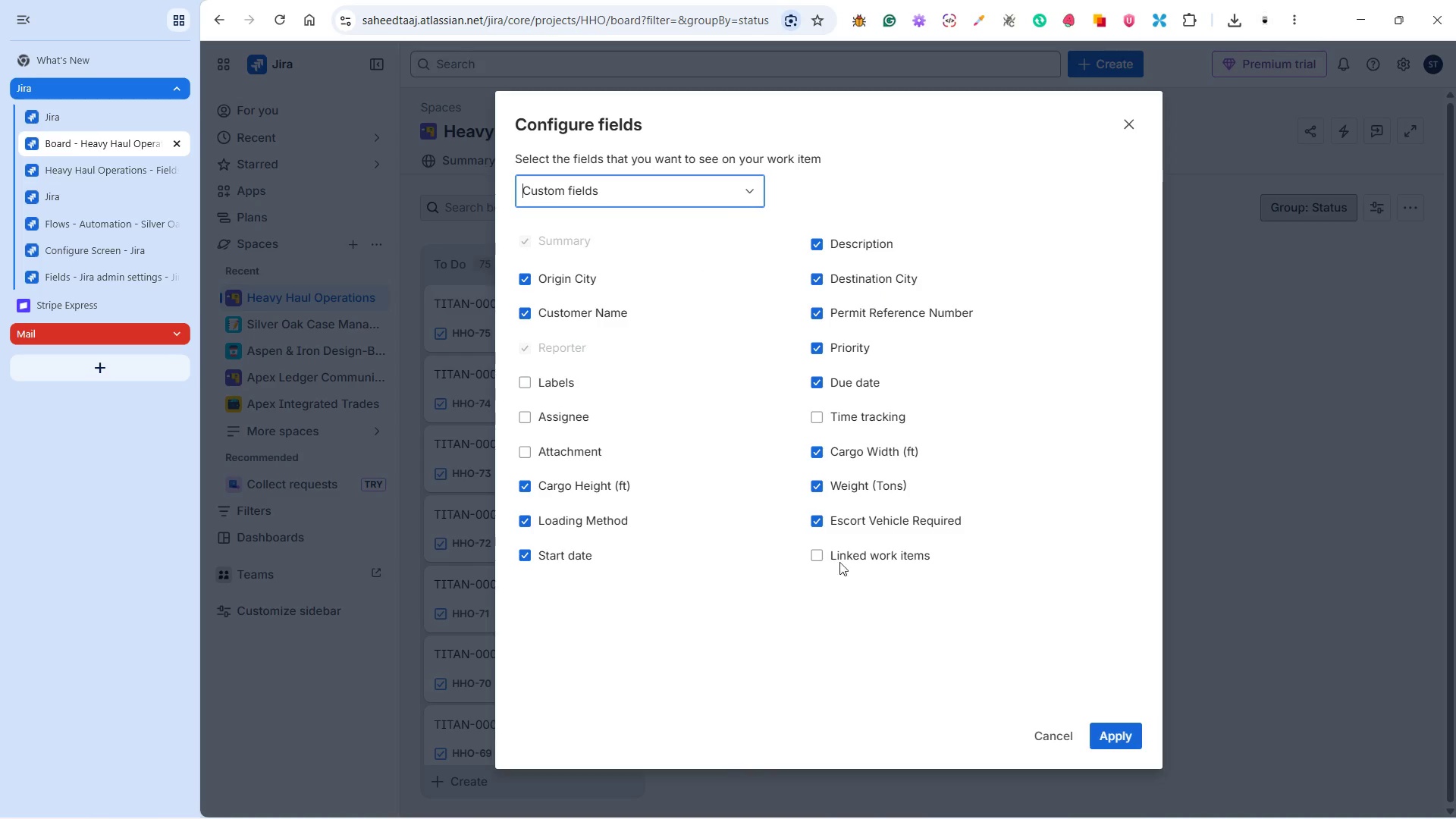 
left_click([1127, 122])
 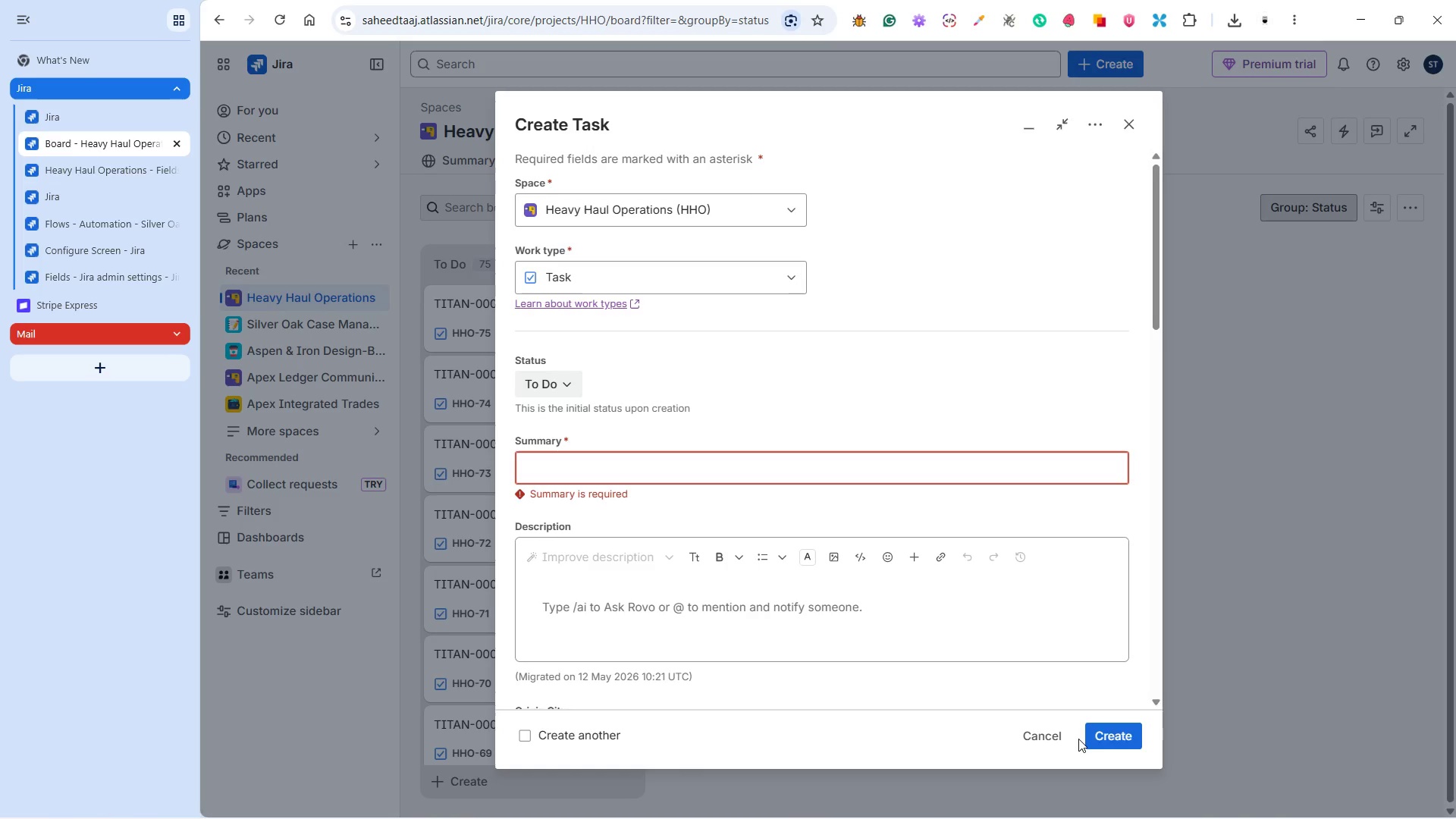 
left_click([1031, 731])
 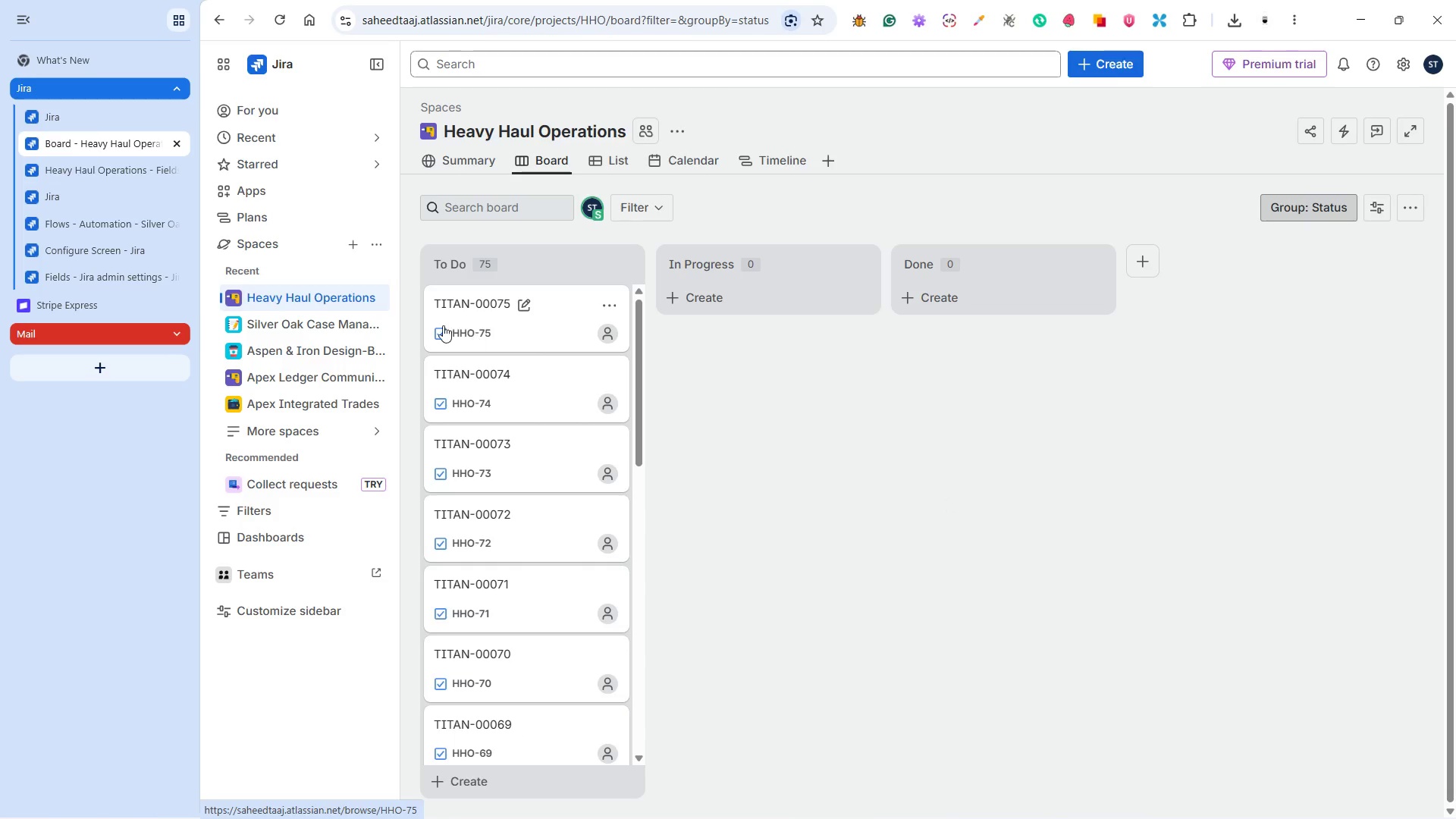 
left_click([104, 165])
 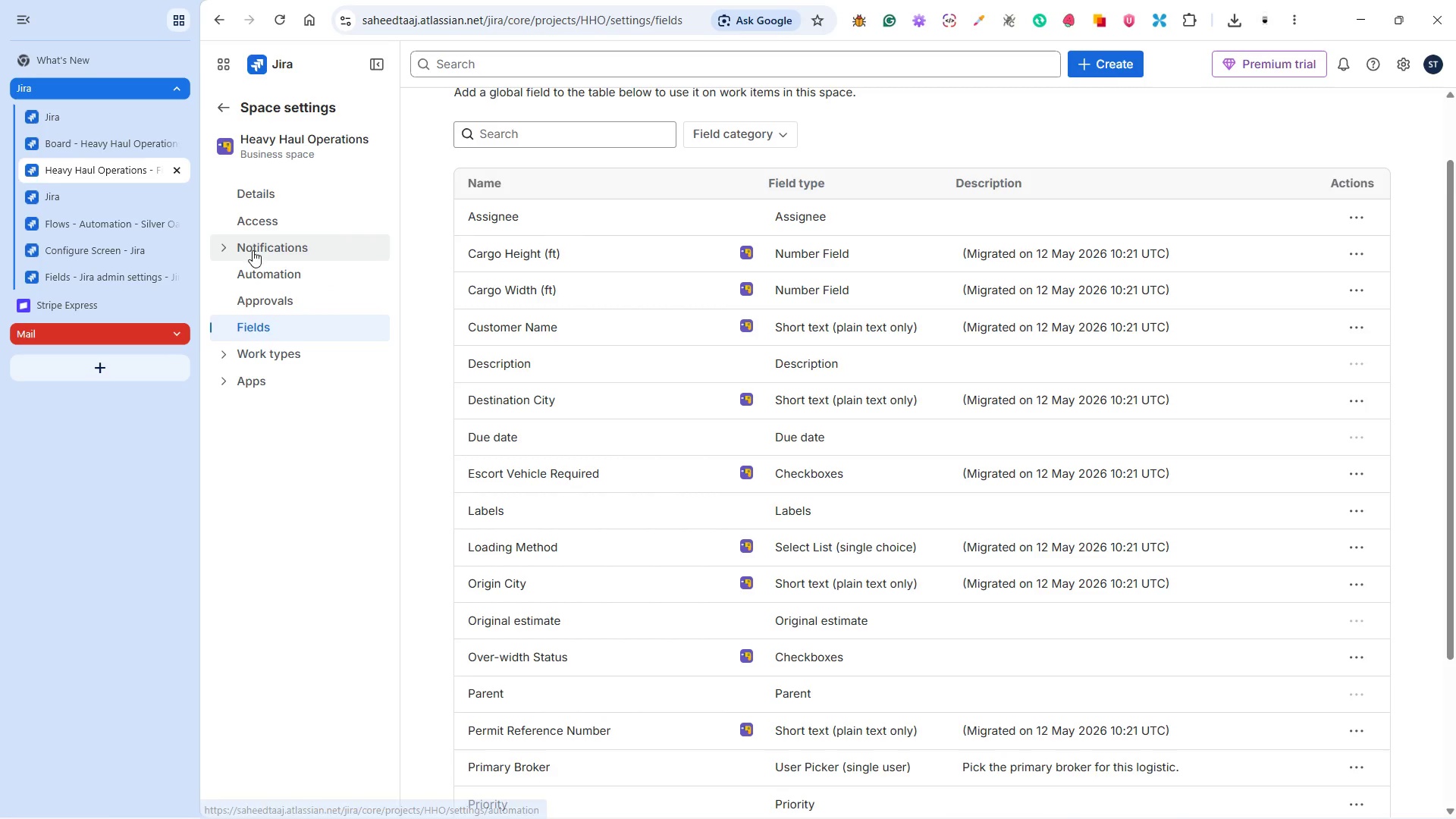 
wait(6.11)
 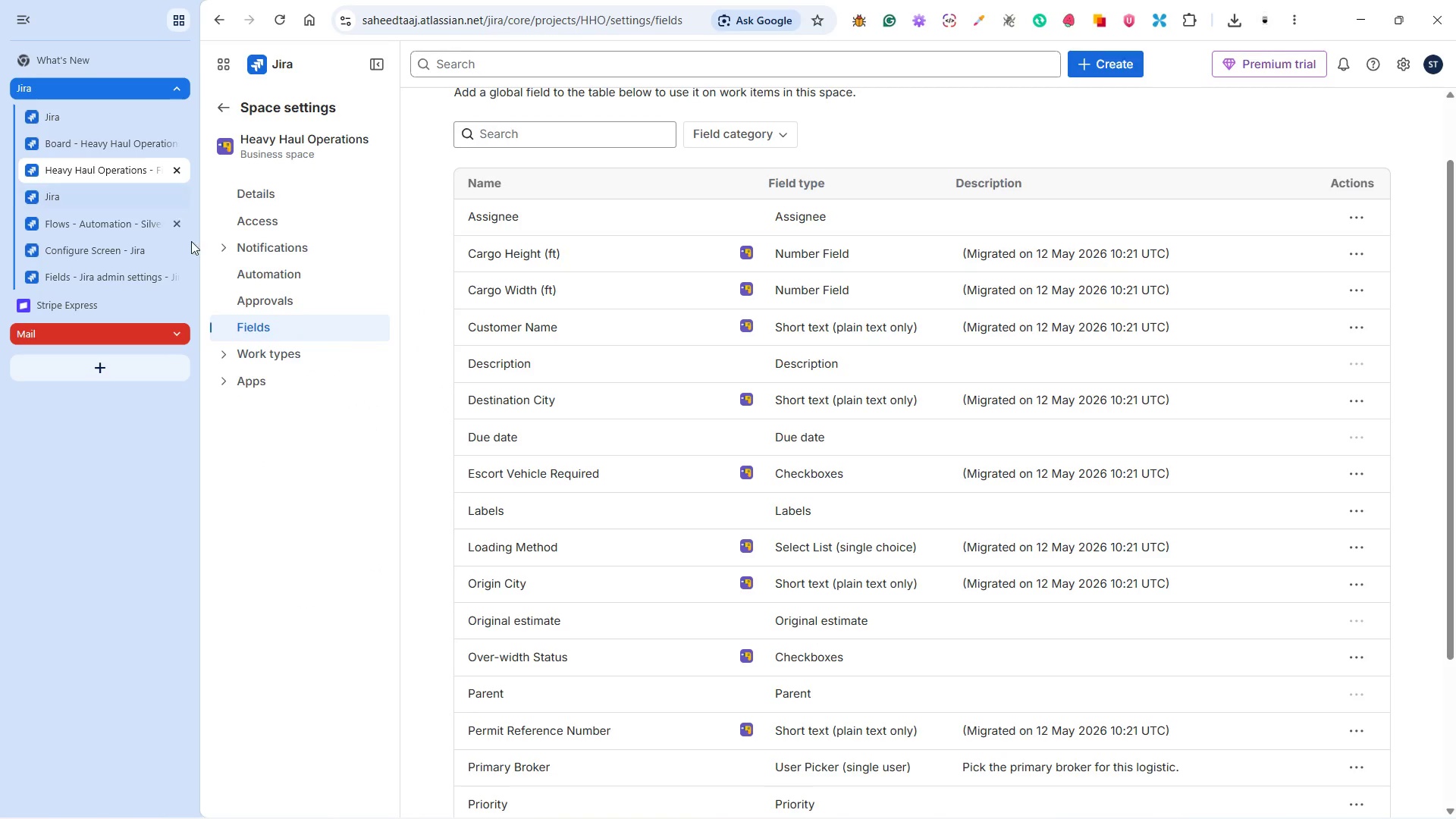 
left_click([265, 219])
 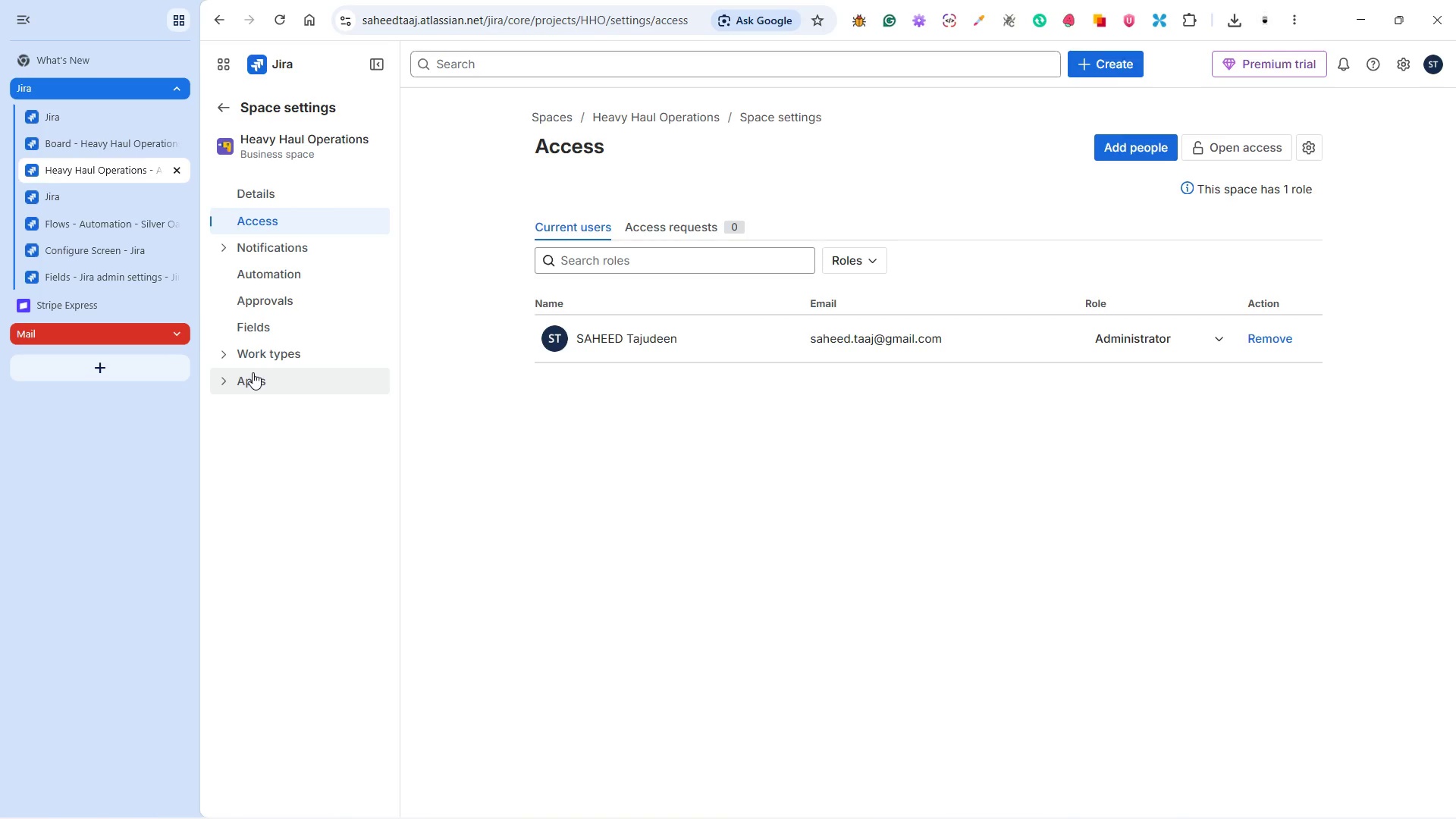 
wait(23.25)
 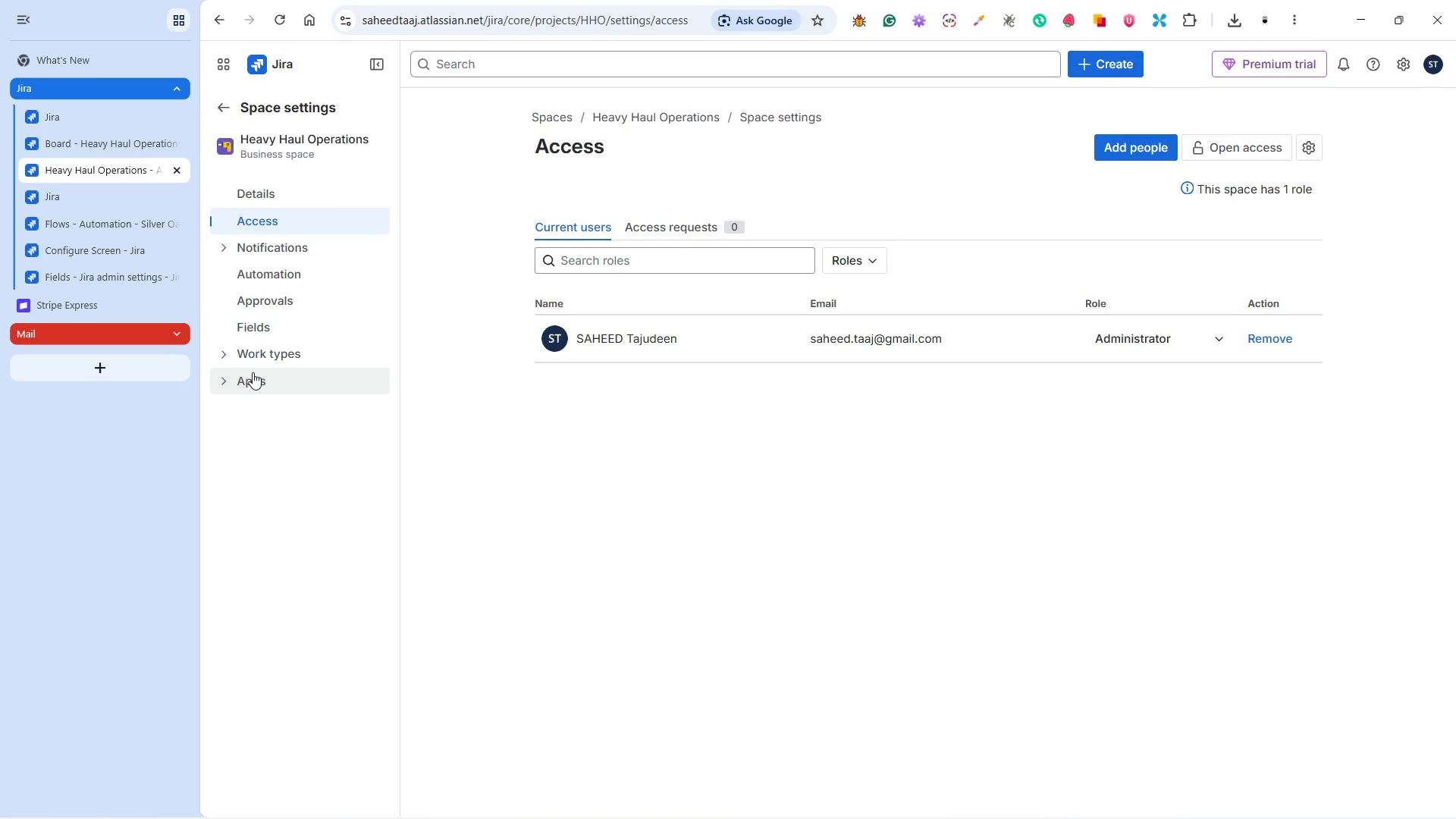 
left_click([82, 221])
 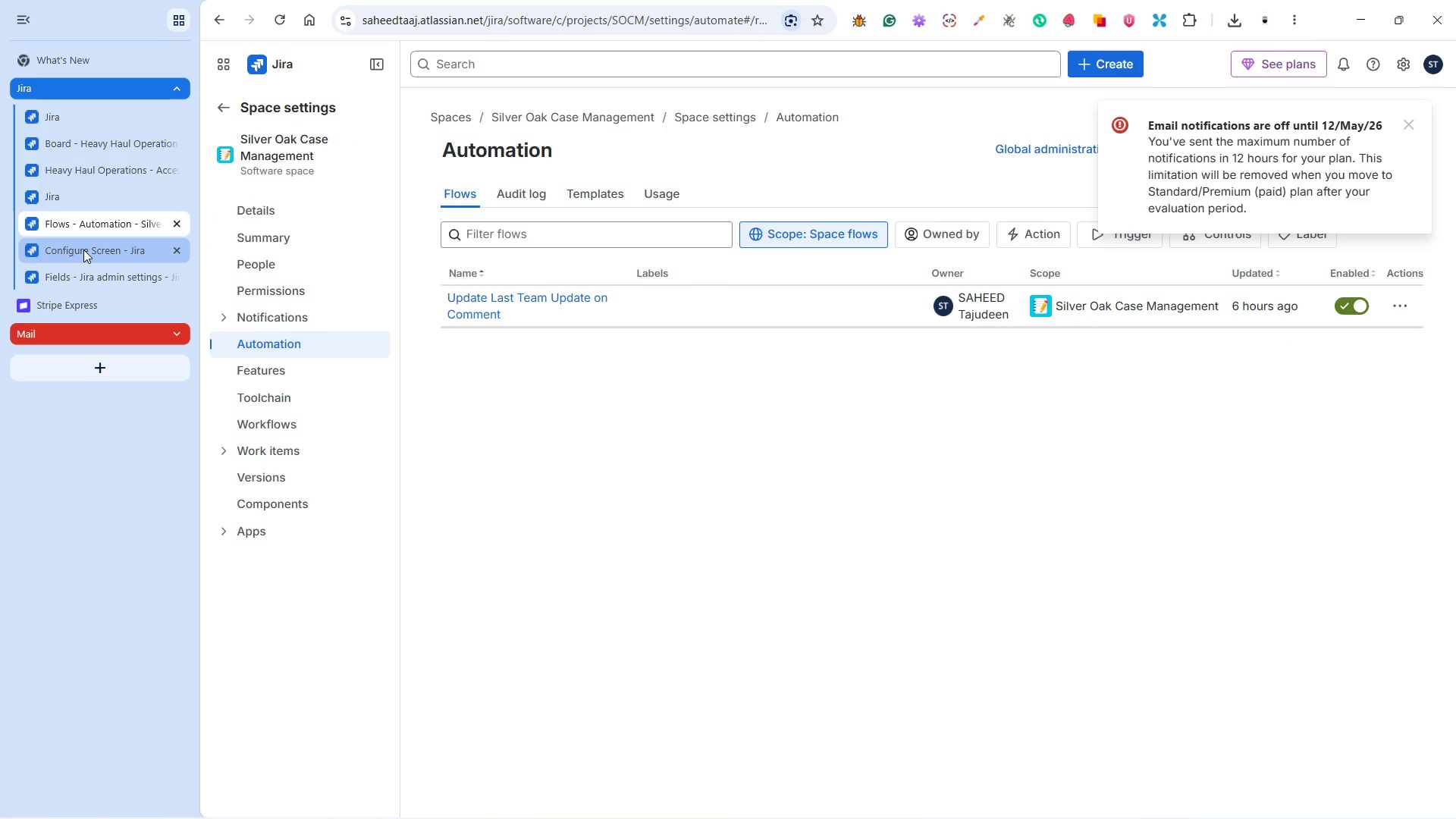 
left_click([83, 249])
 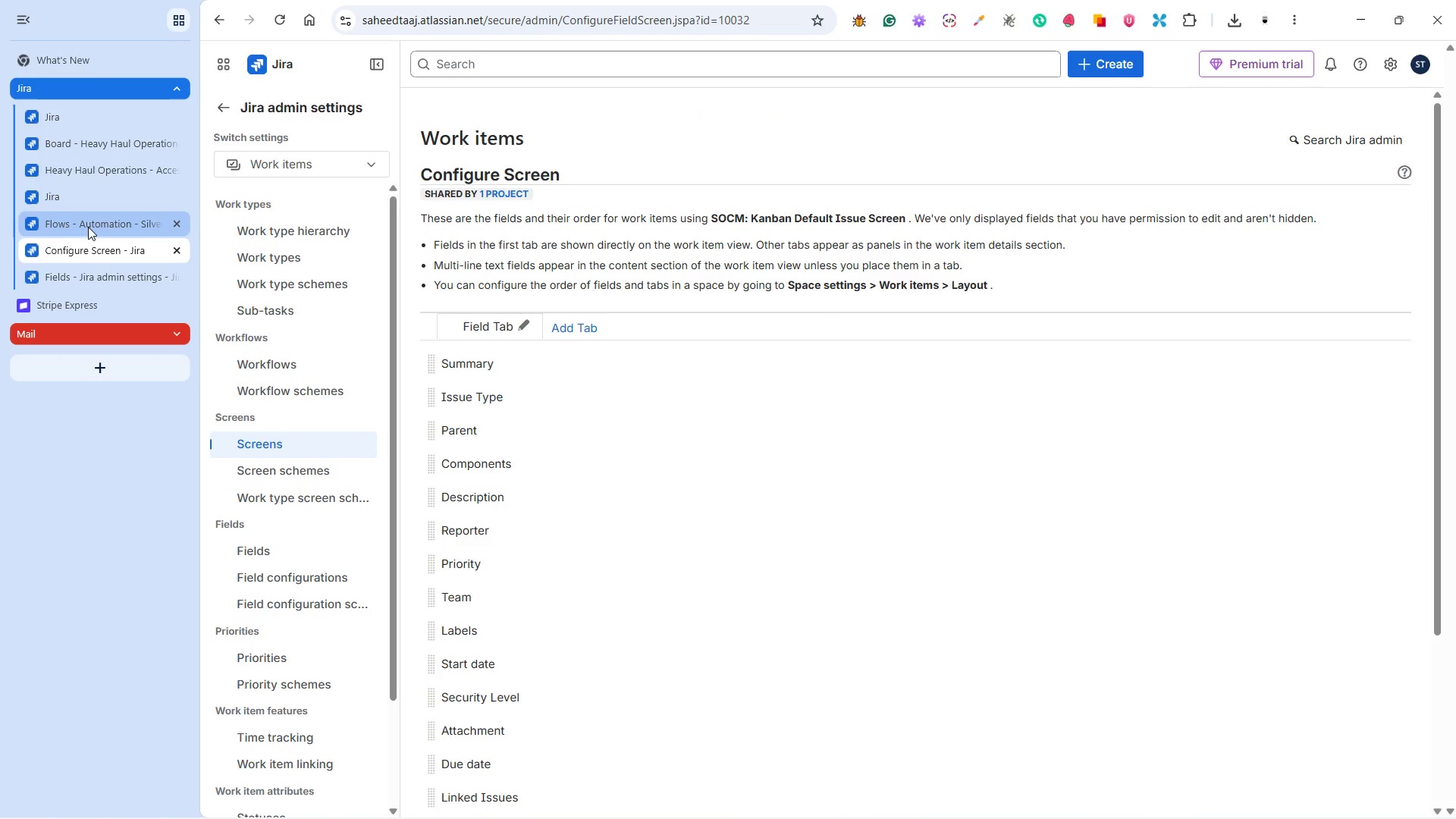 
left_click([88, 227])
 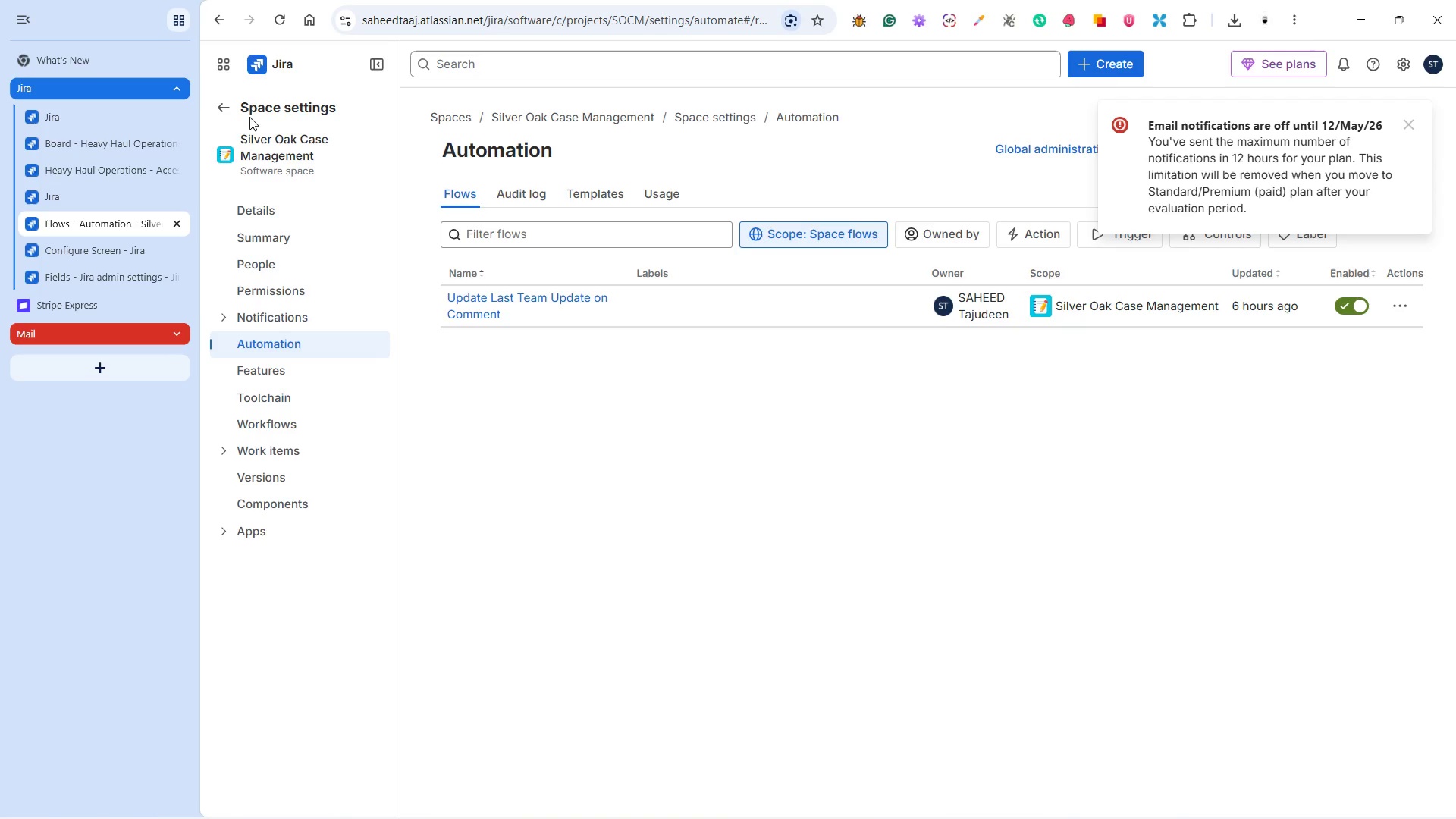 
left_click([278, 64])
 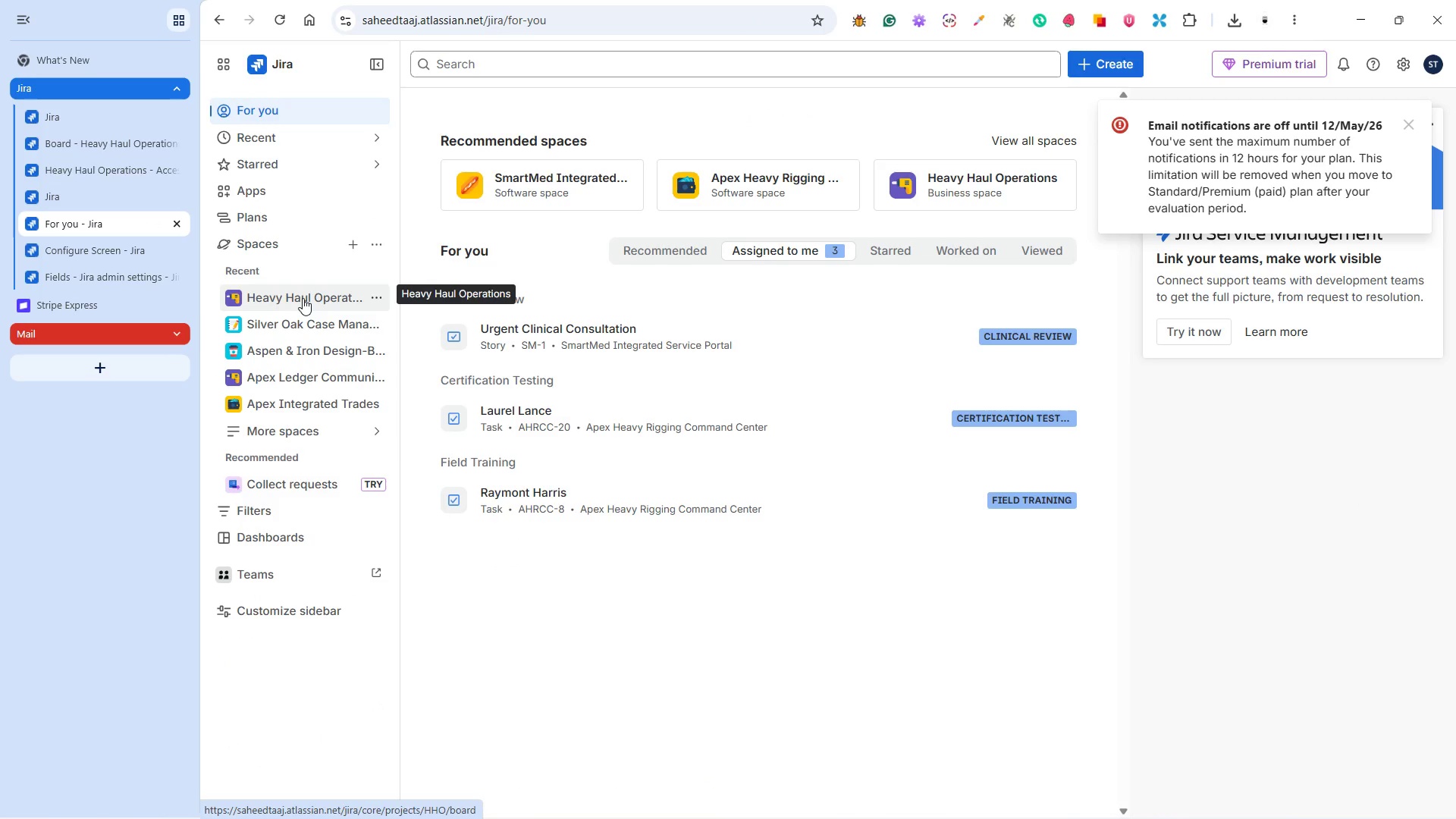 
wait(6.66)
 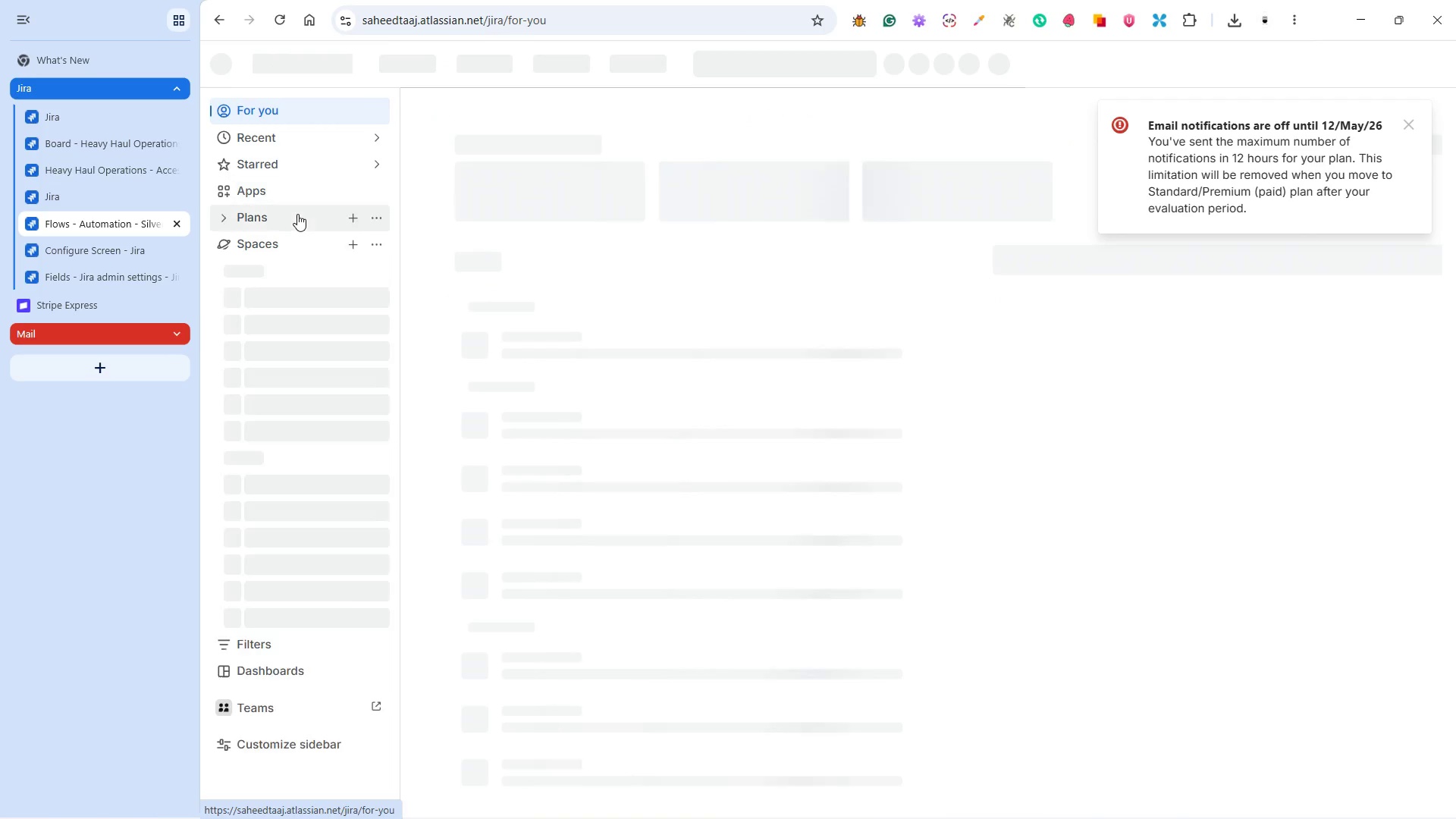 
left_click([303, 298])
 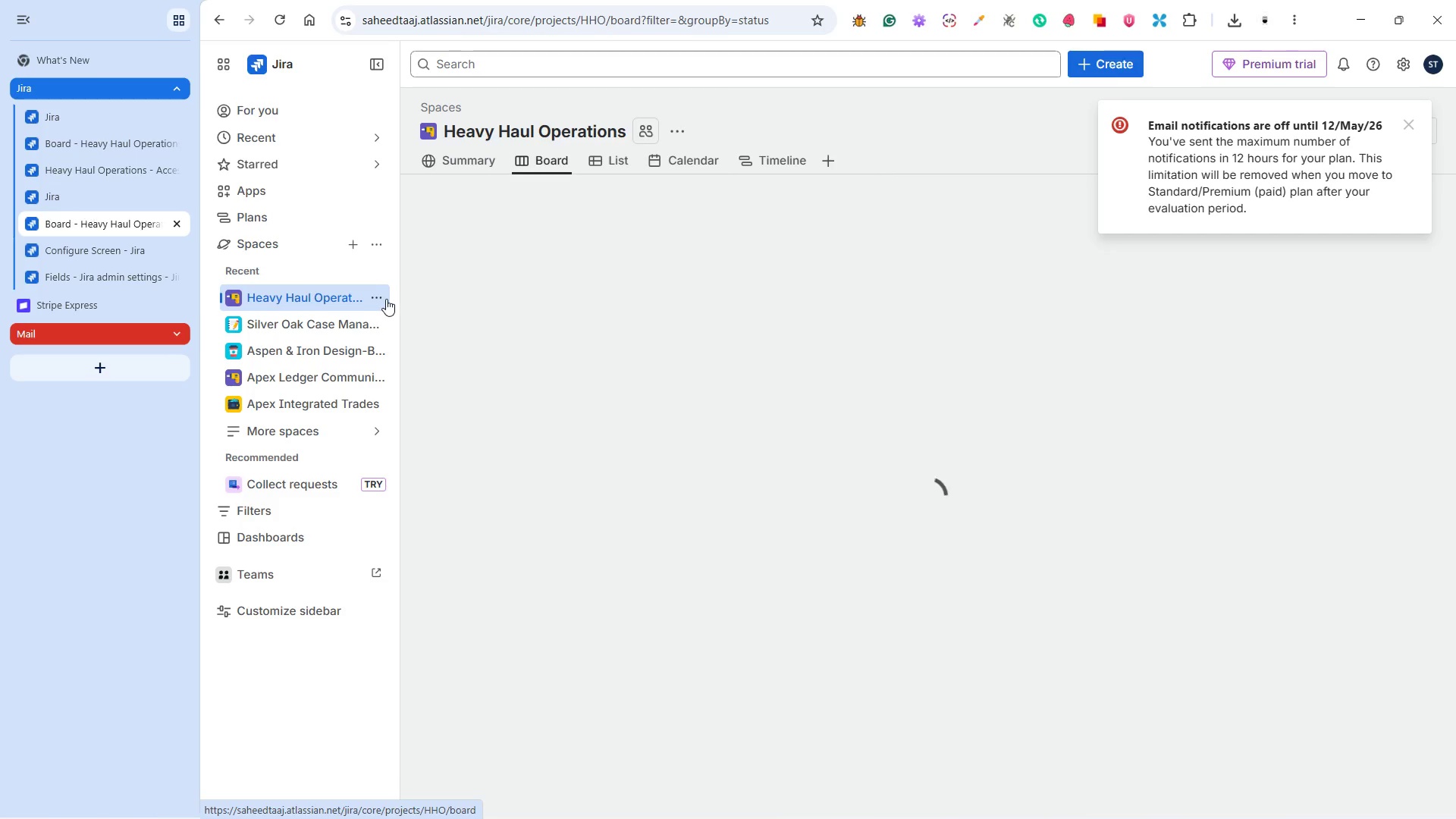 
left_click([379, 294])
 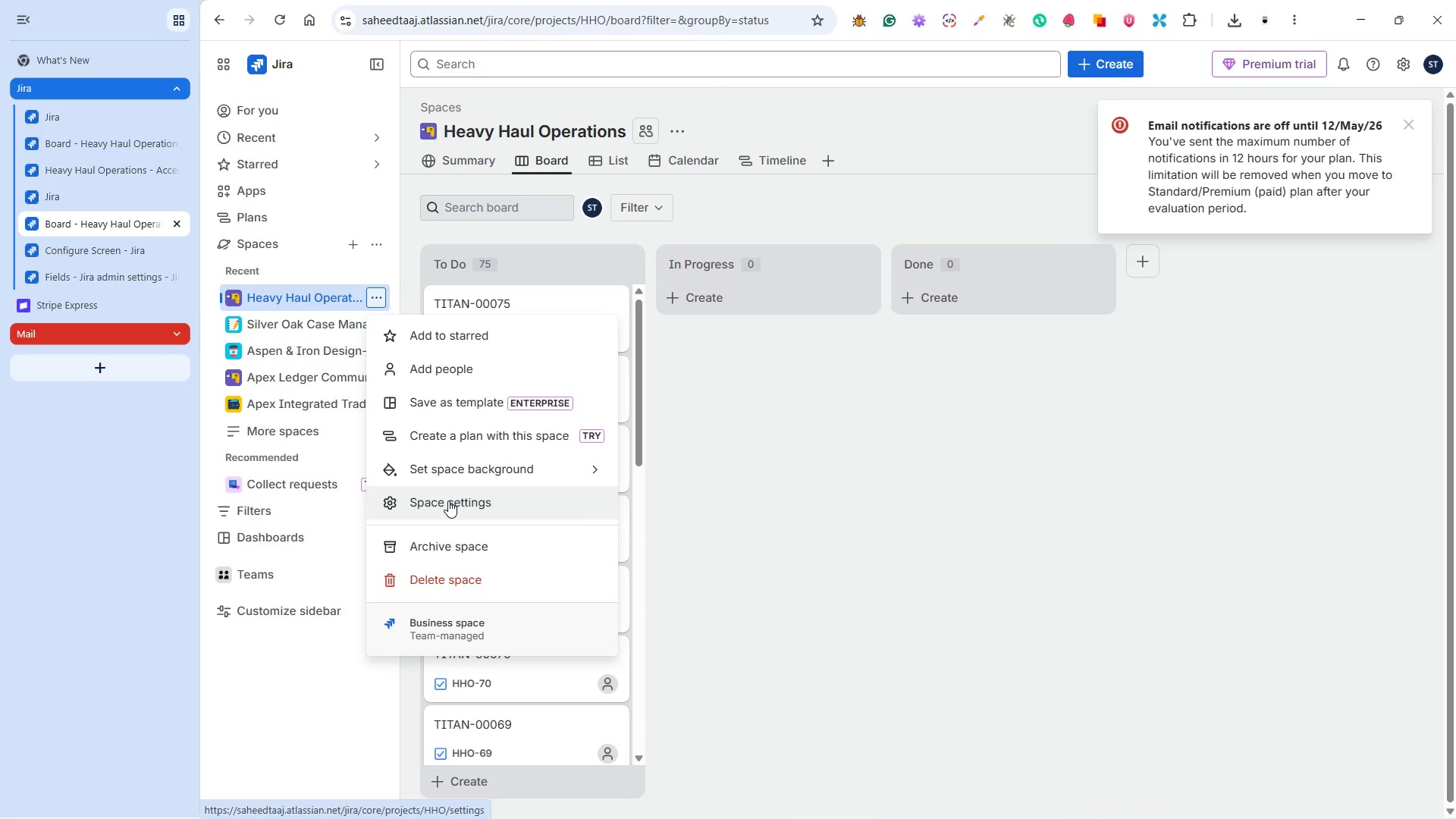 
left_click([448, 500])
 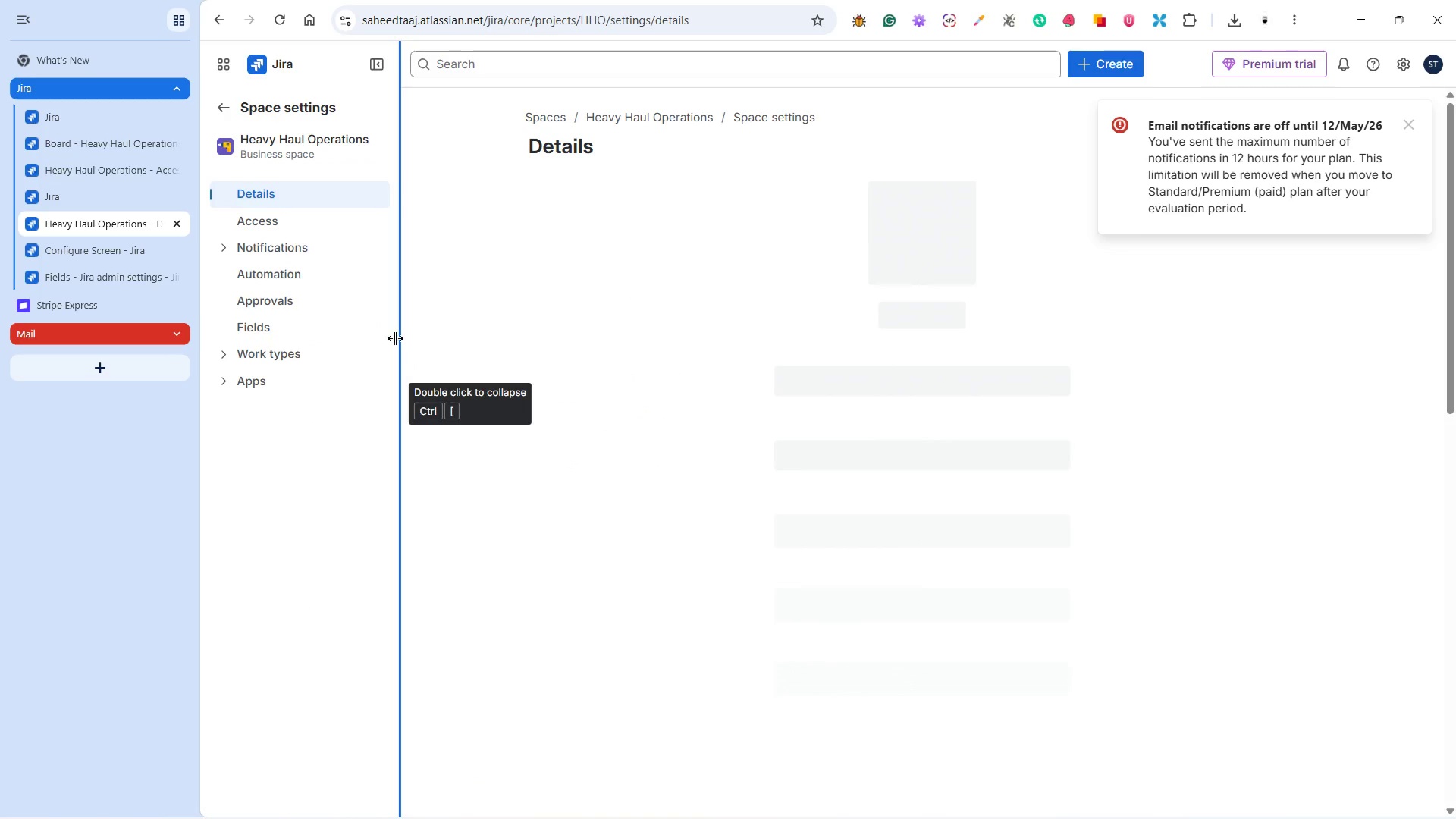 
left_click([290, 277])
 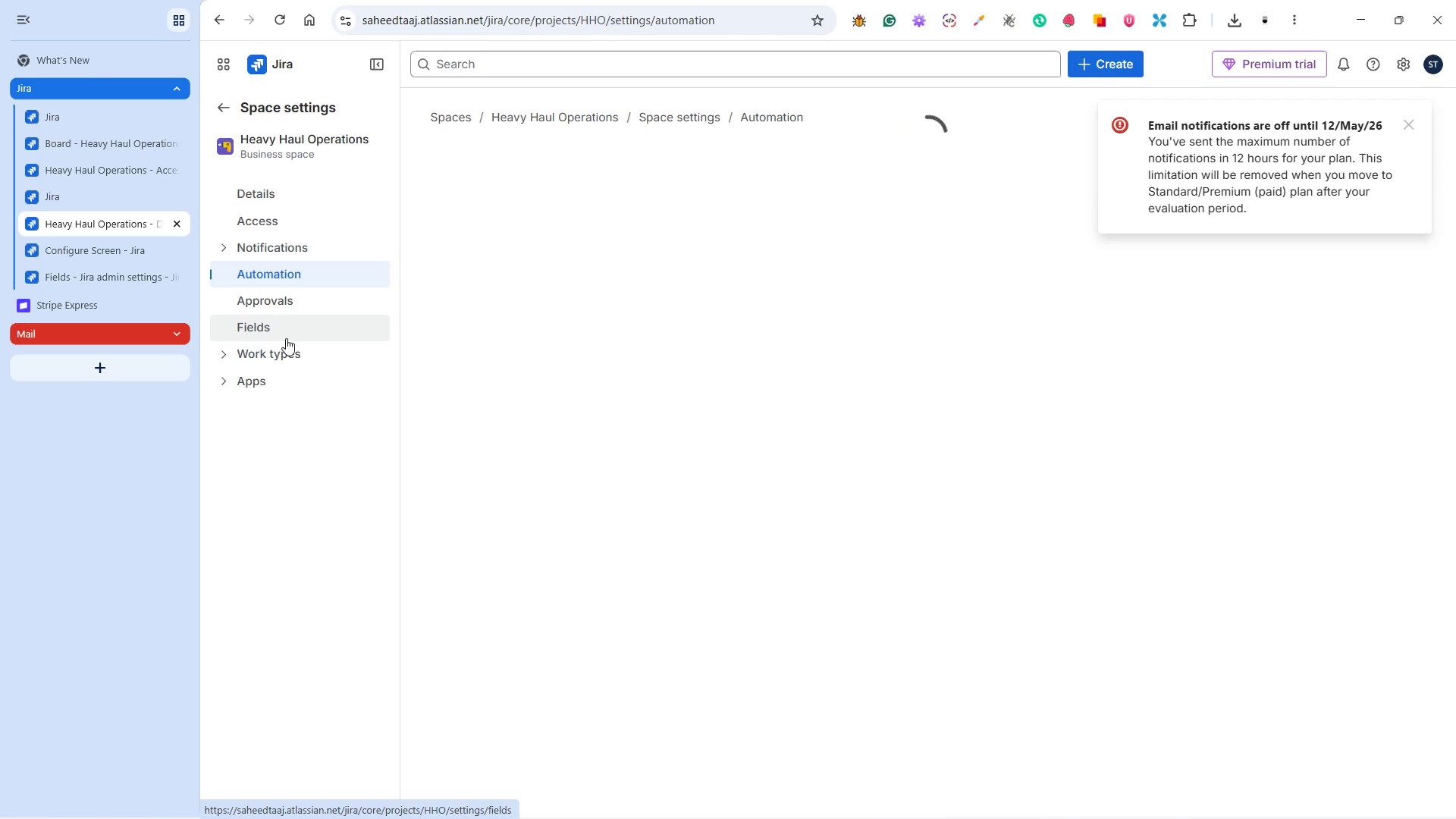 
left_click([293, 336])
 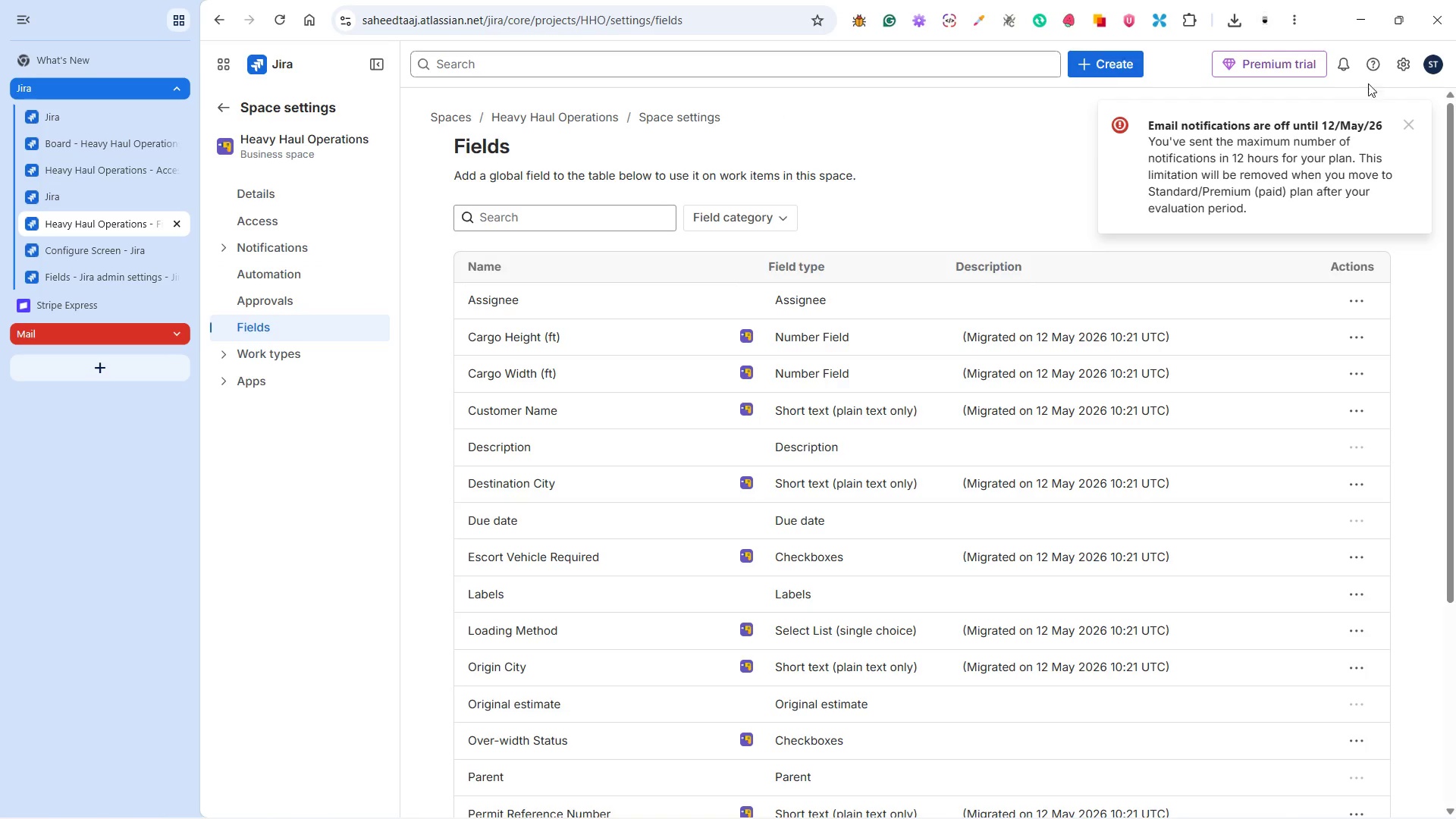 
left_click([1412, 124])
 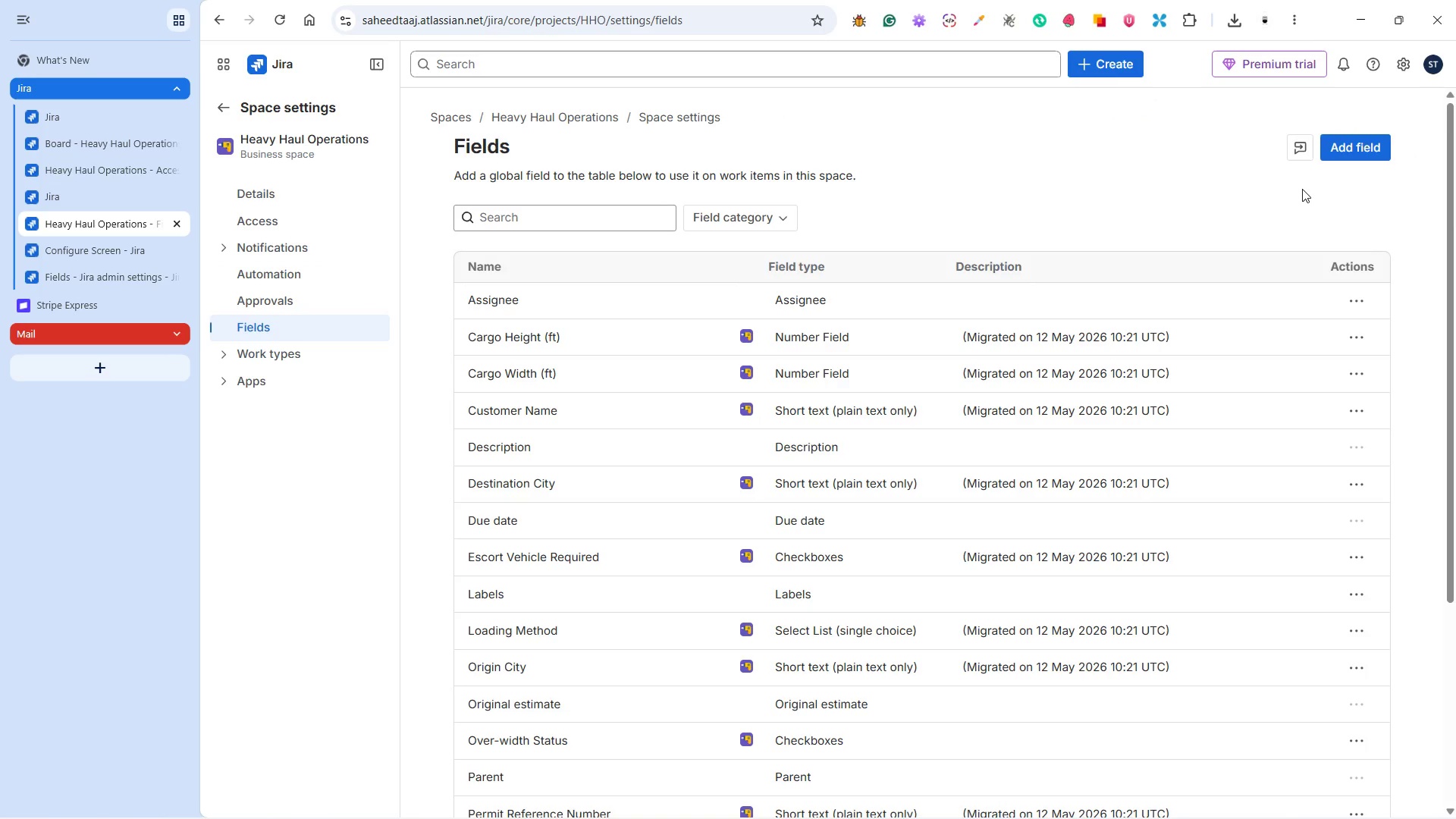 
scroll: coordinate [1232, 217], scroll_direction: up, amount: 3.0
 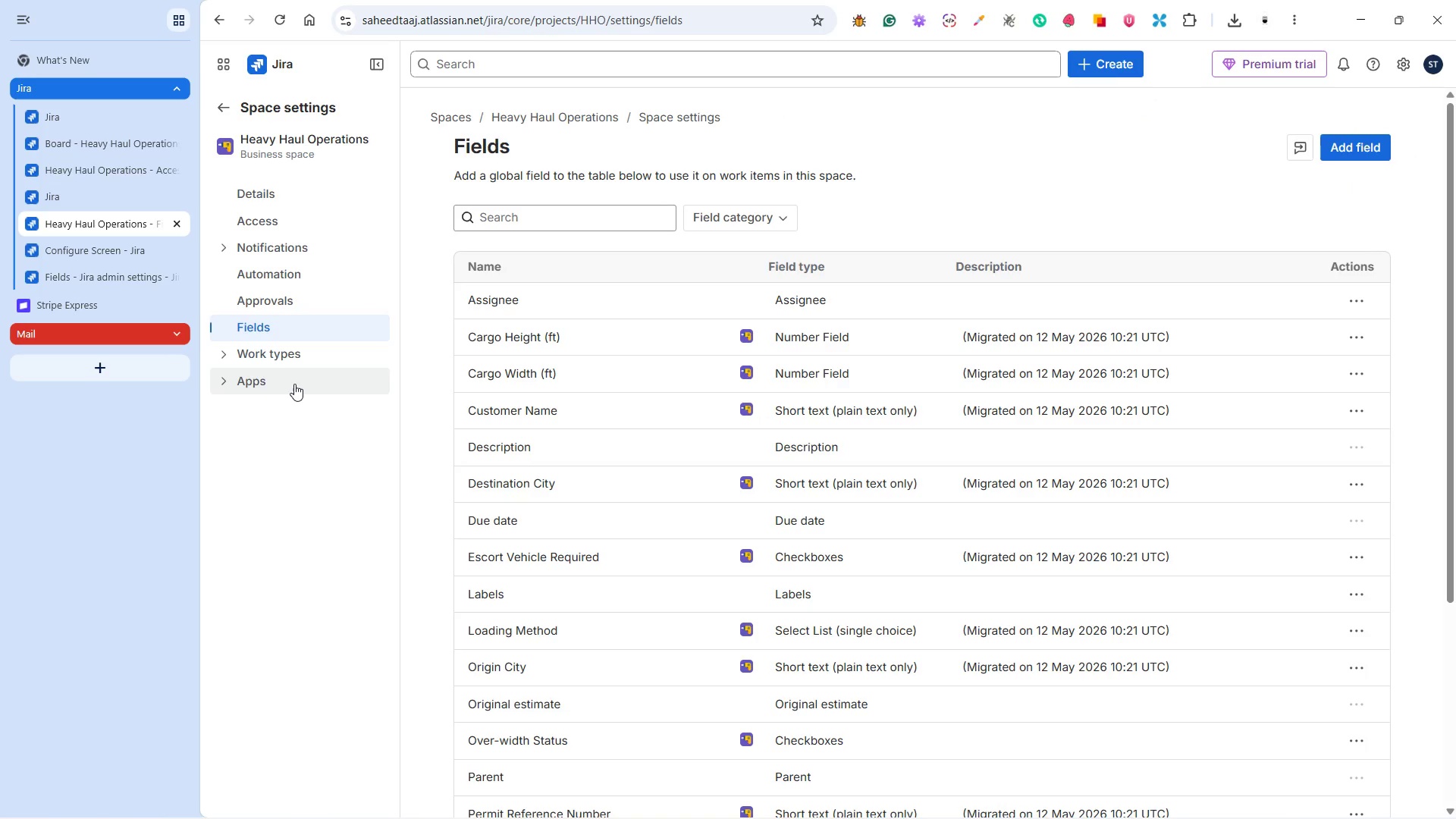 
wait(6.15)
 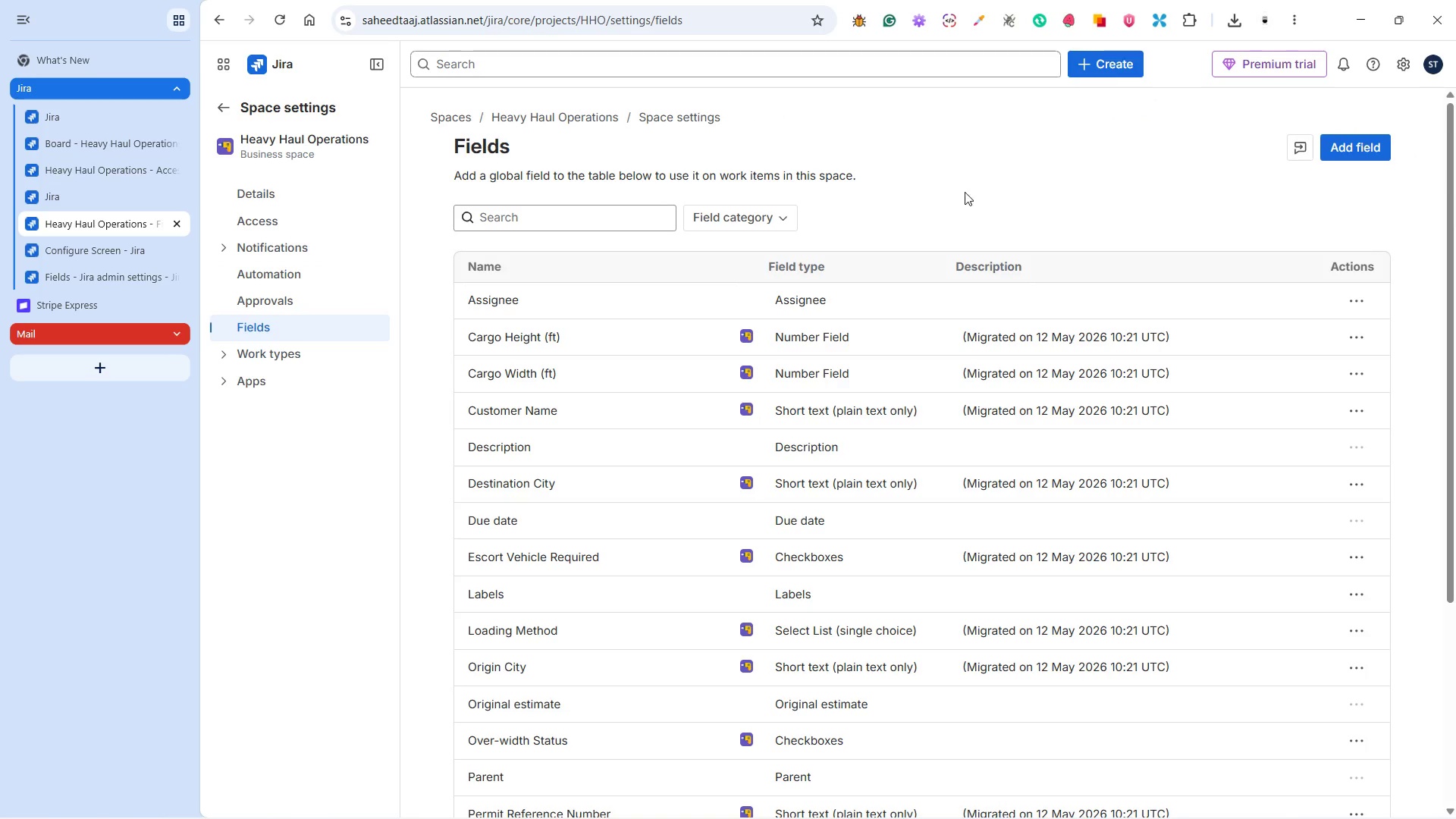 
left_click([278, 385])
 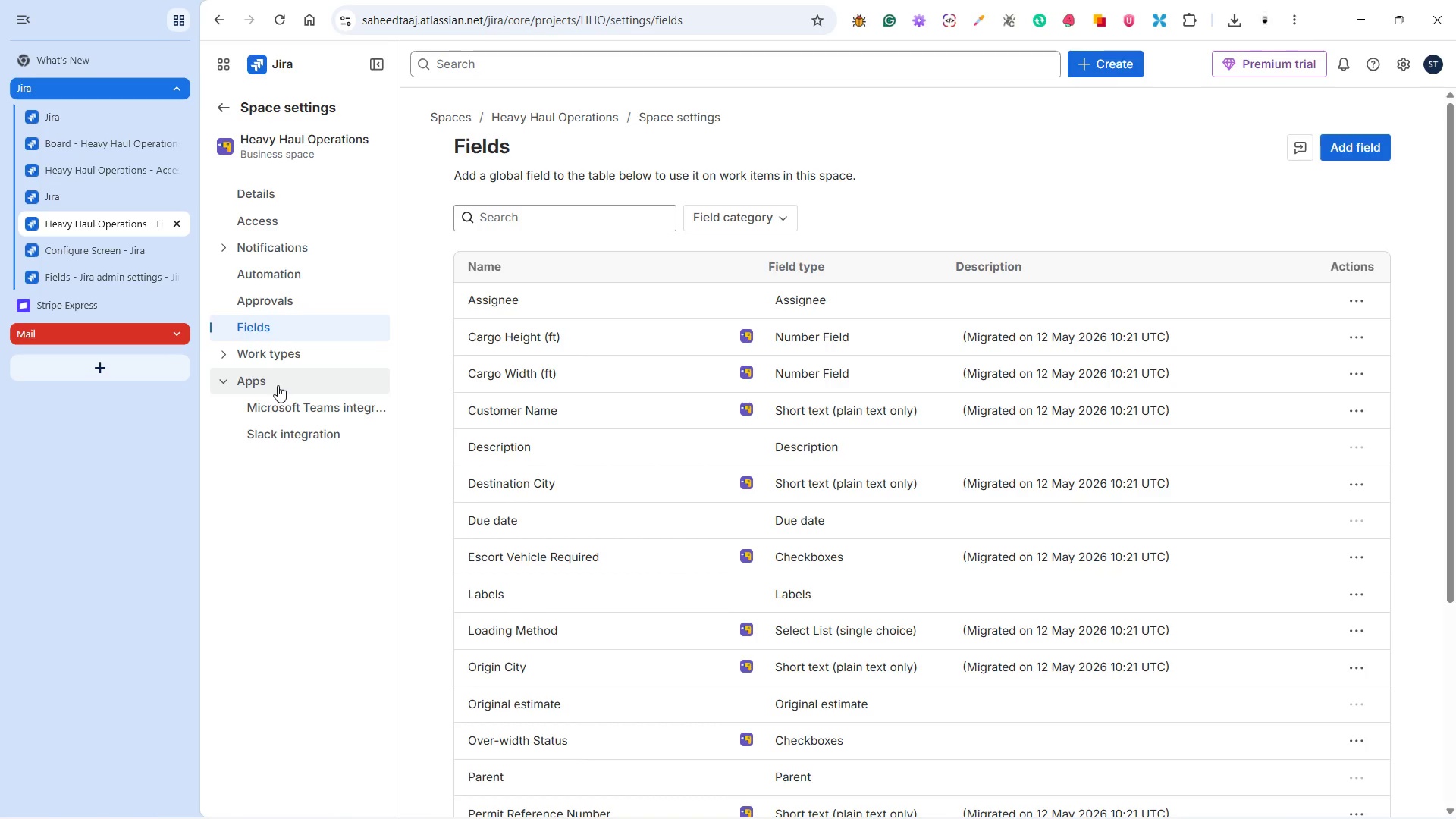 
left_click([278, 385])
 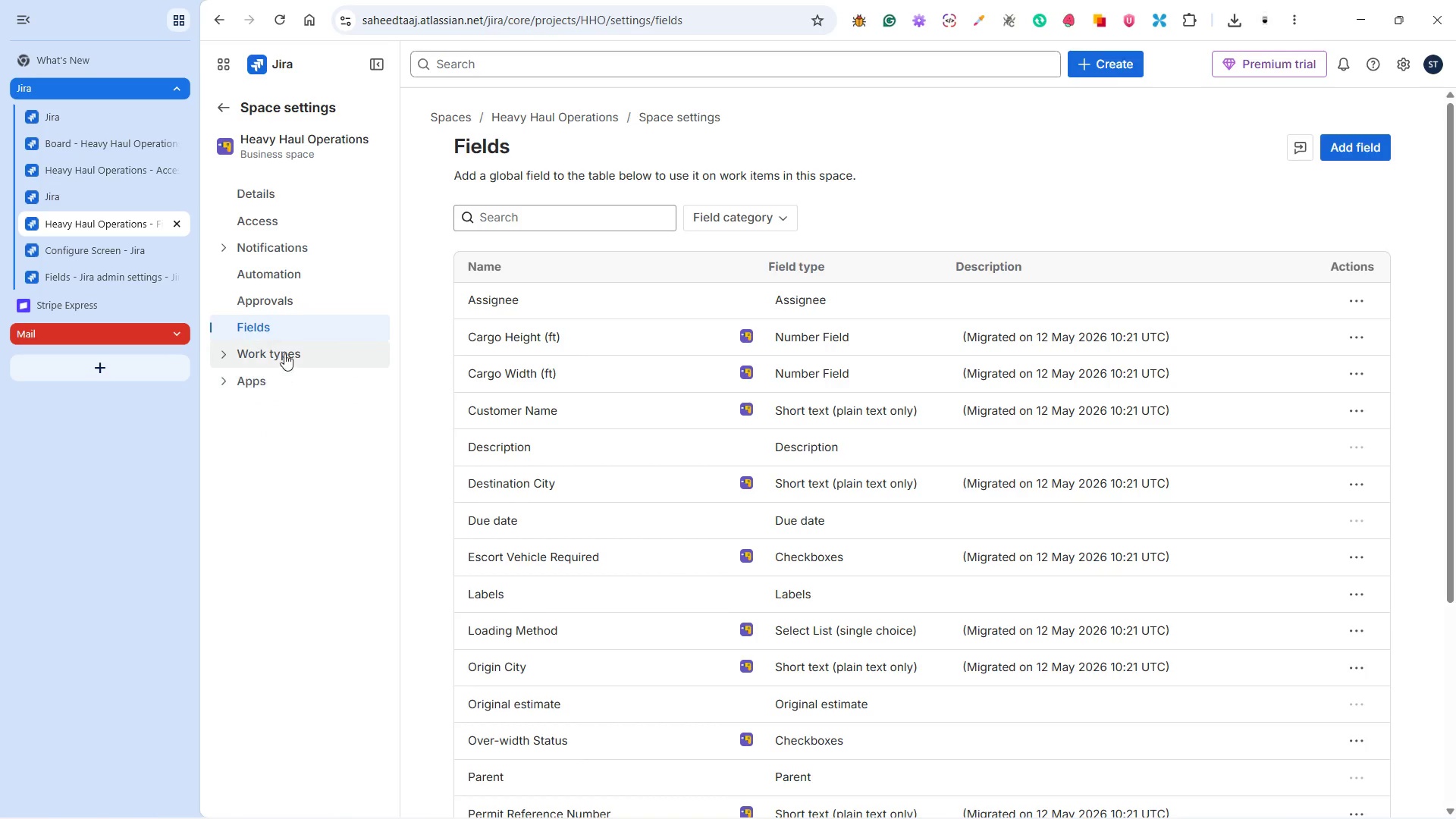 
left_click([284, 352])
 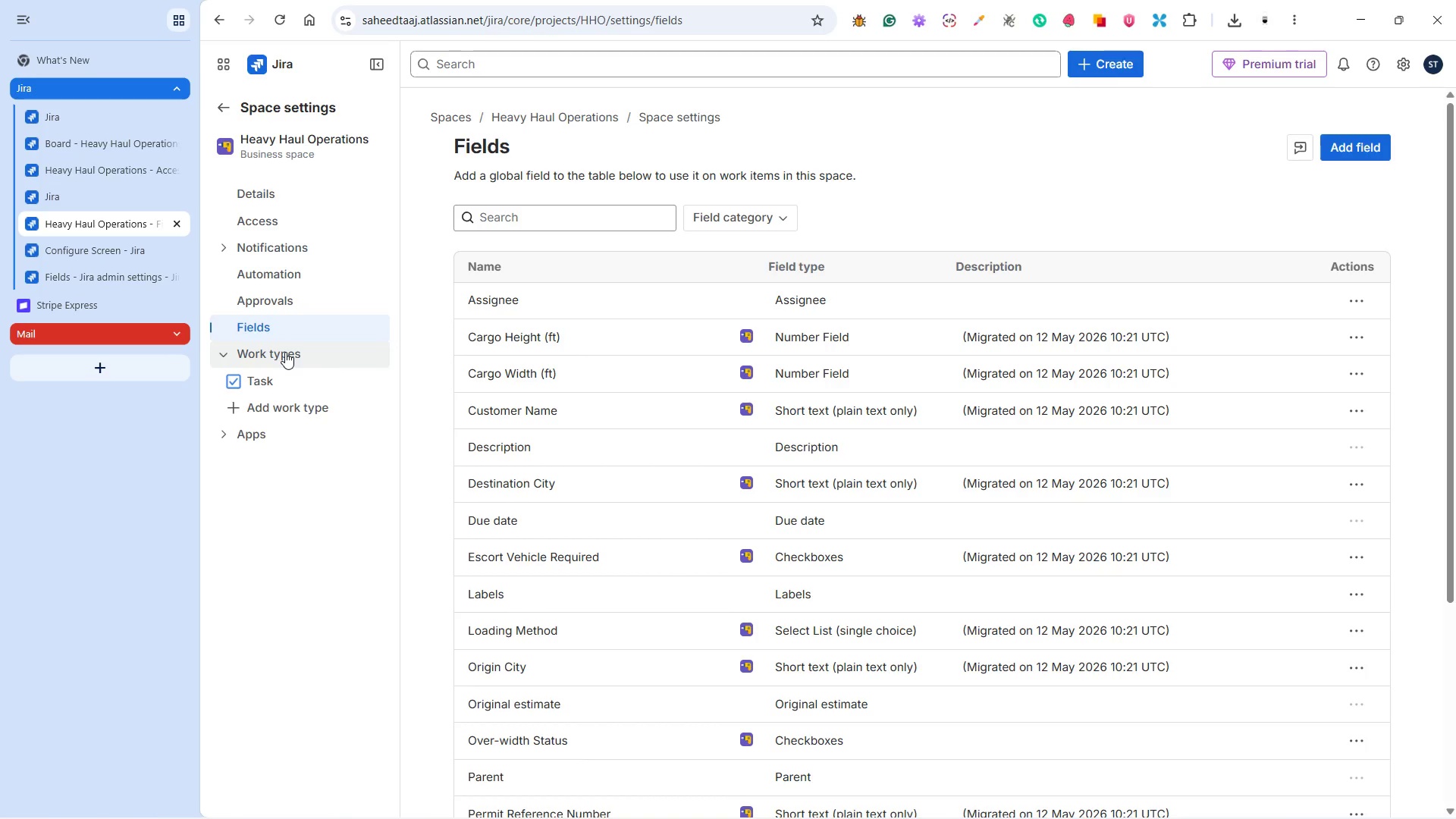 
left_click([285, 352])
 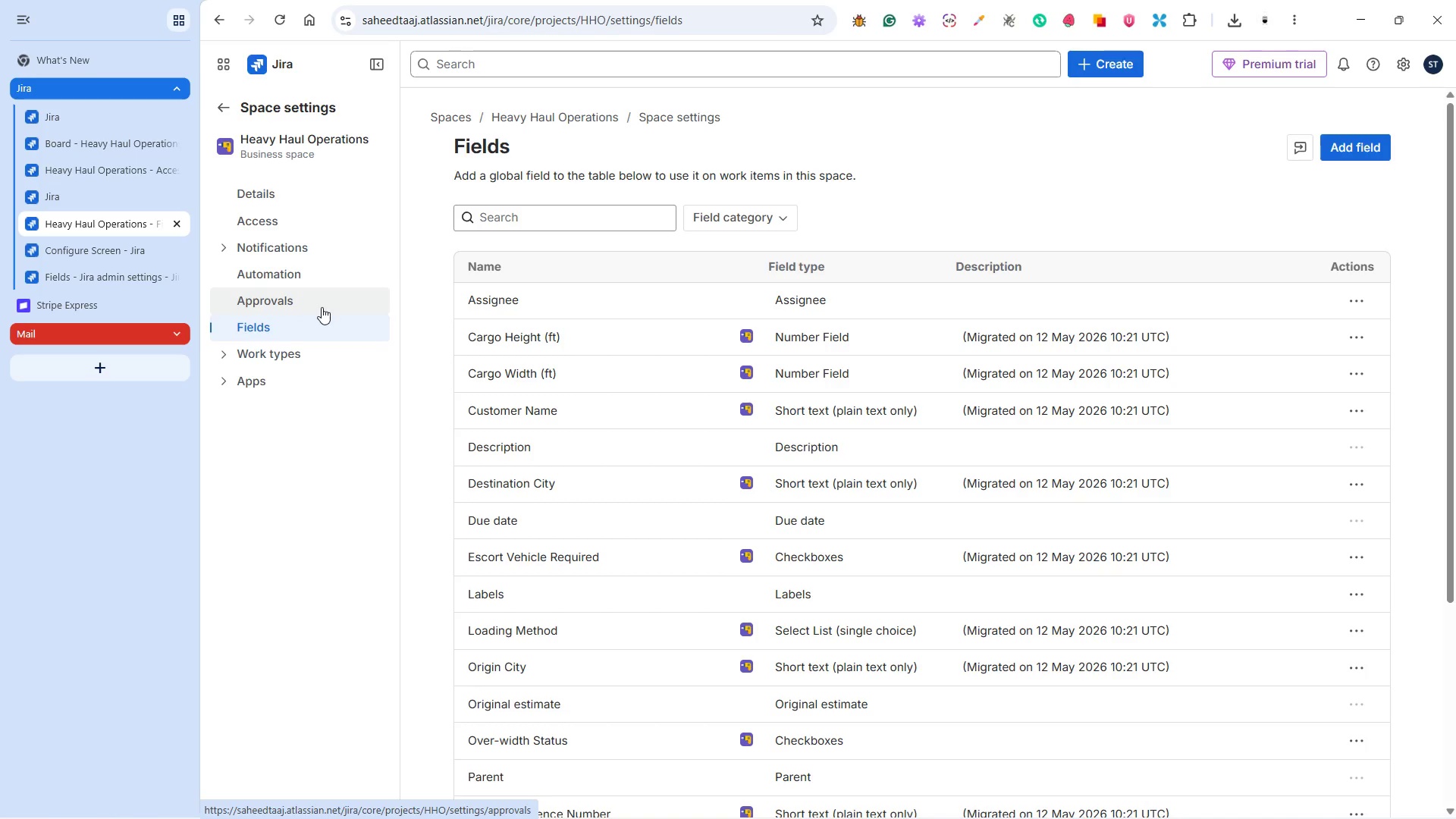 
wait(12.73)
 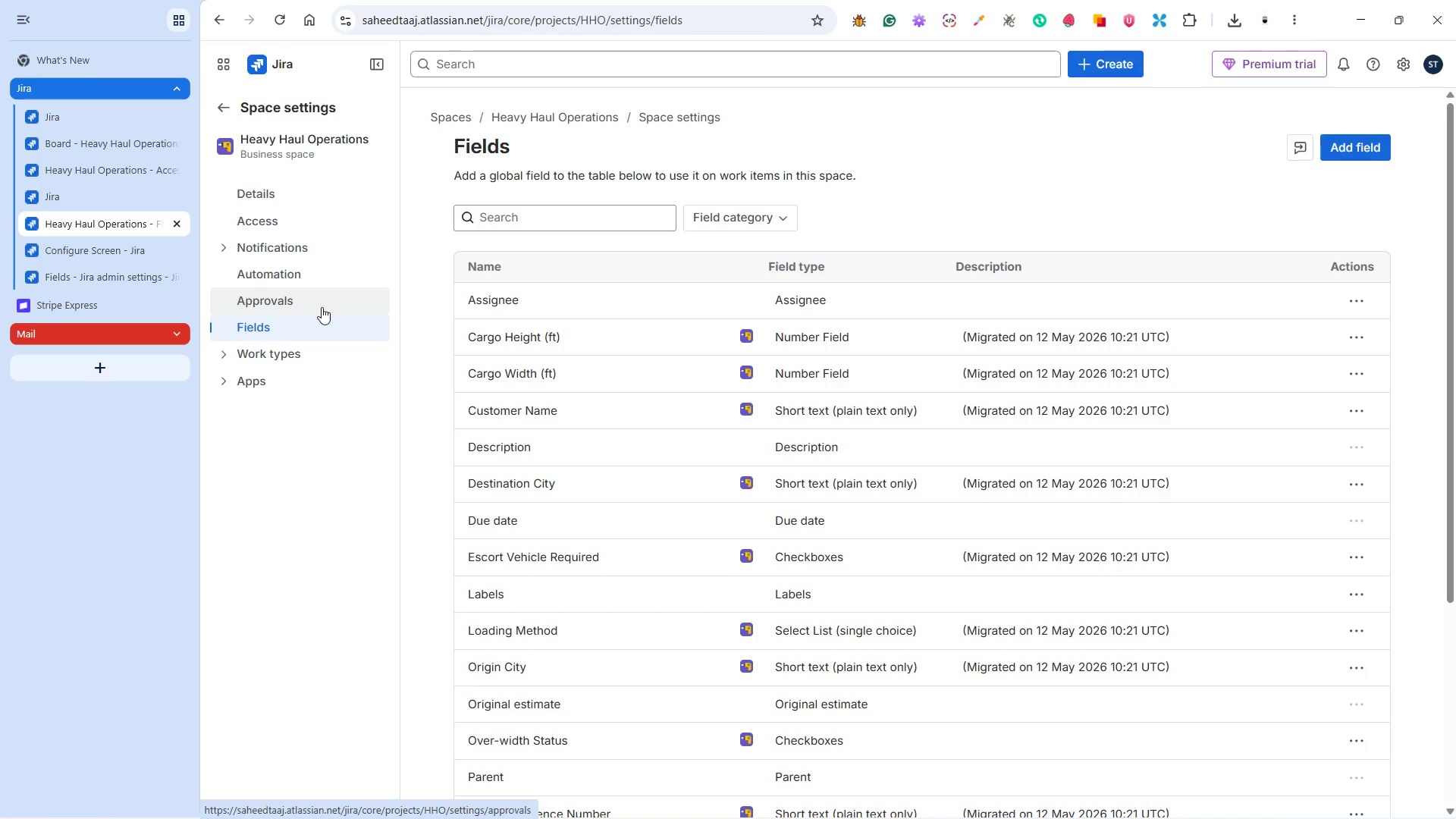 
left_click([113, 251])
 